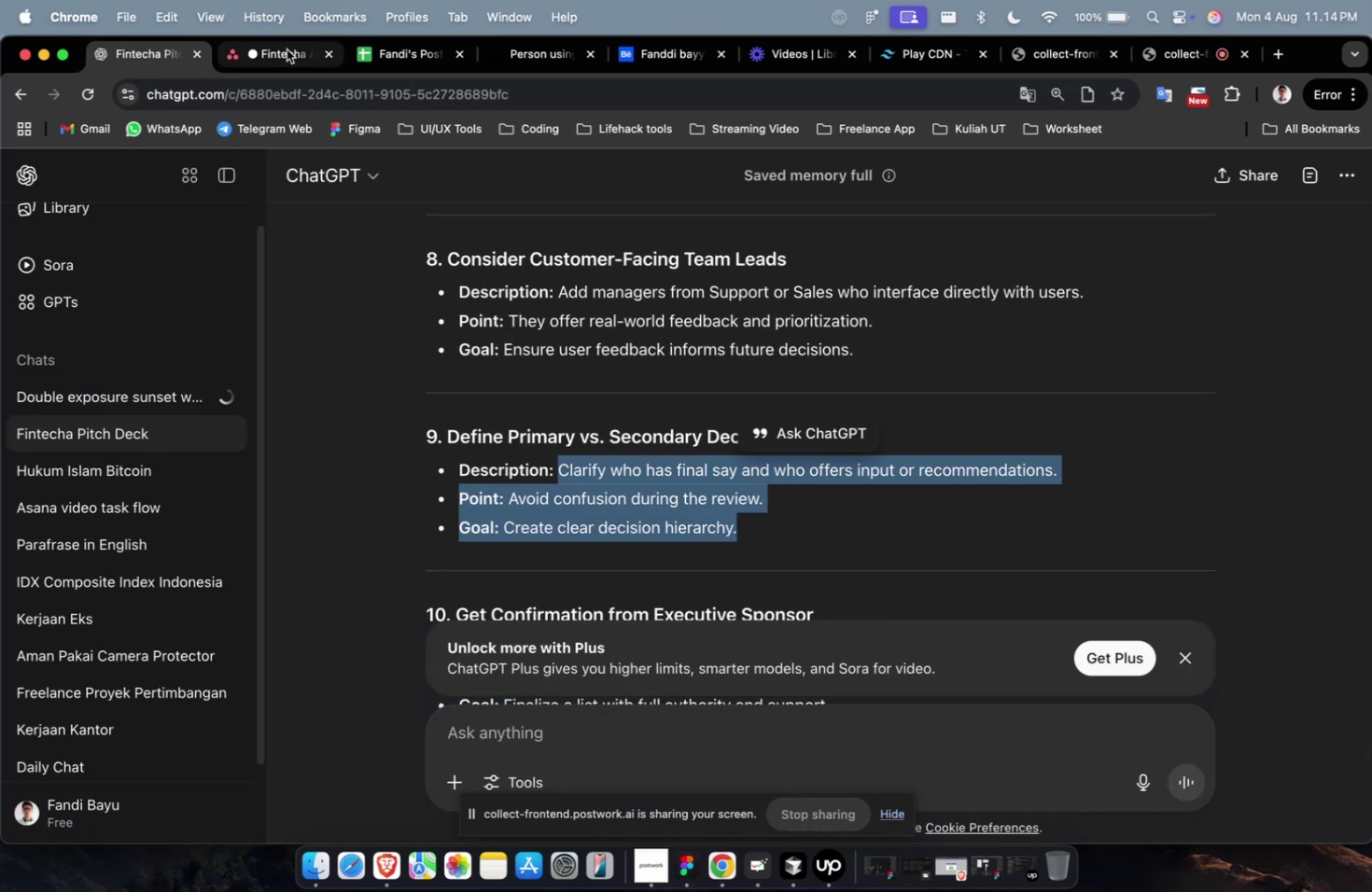 
left_click([287, 49])
 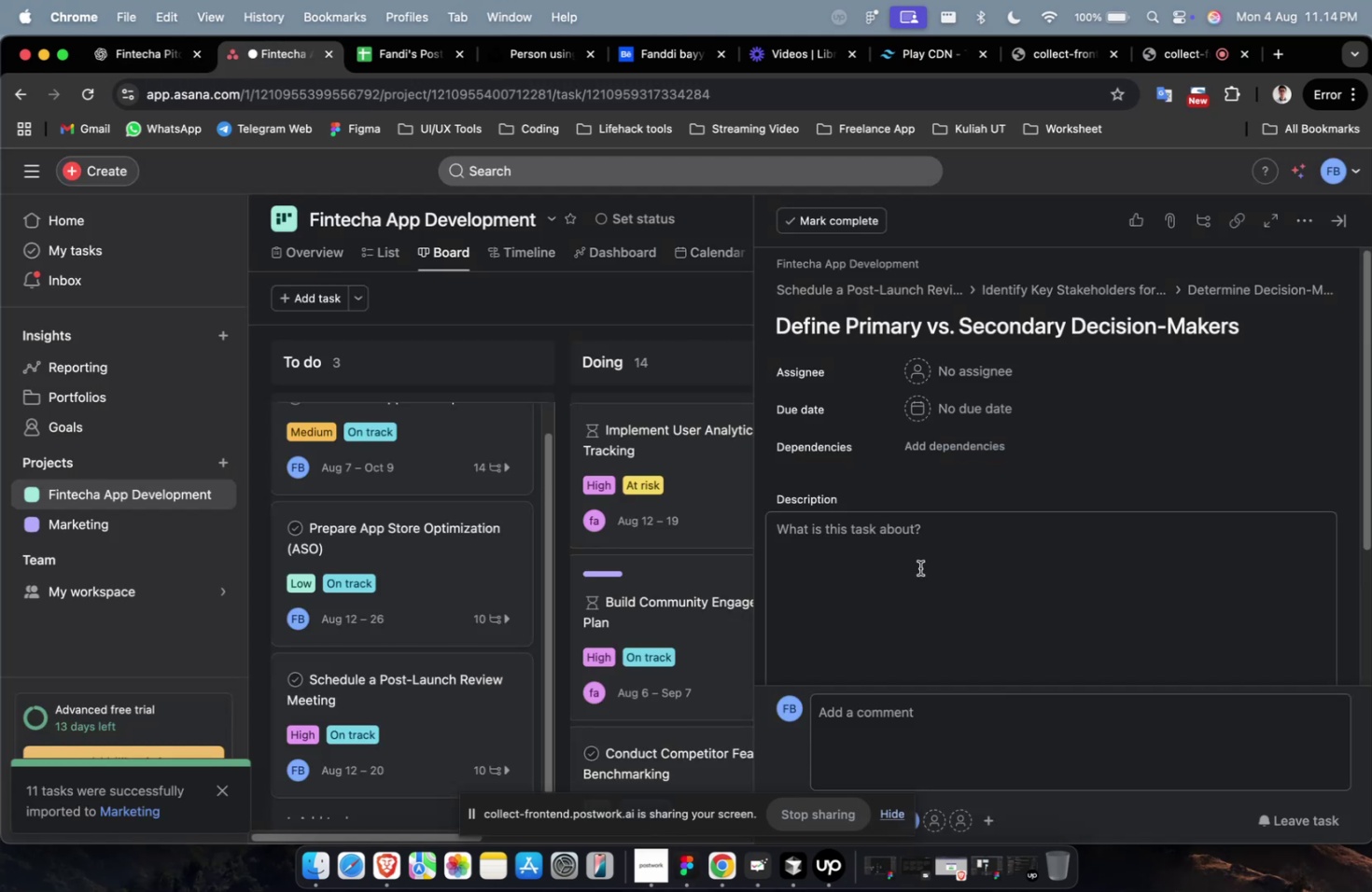 
left_click([919, 567])
 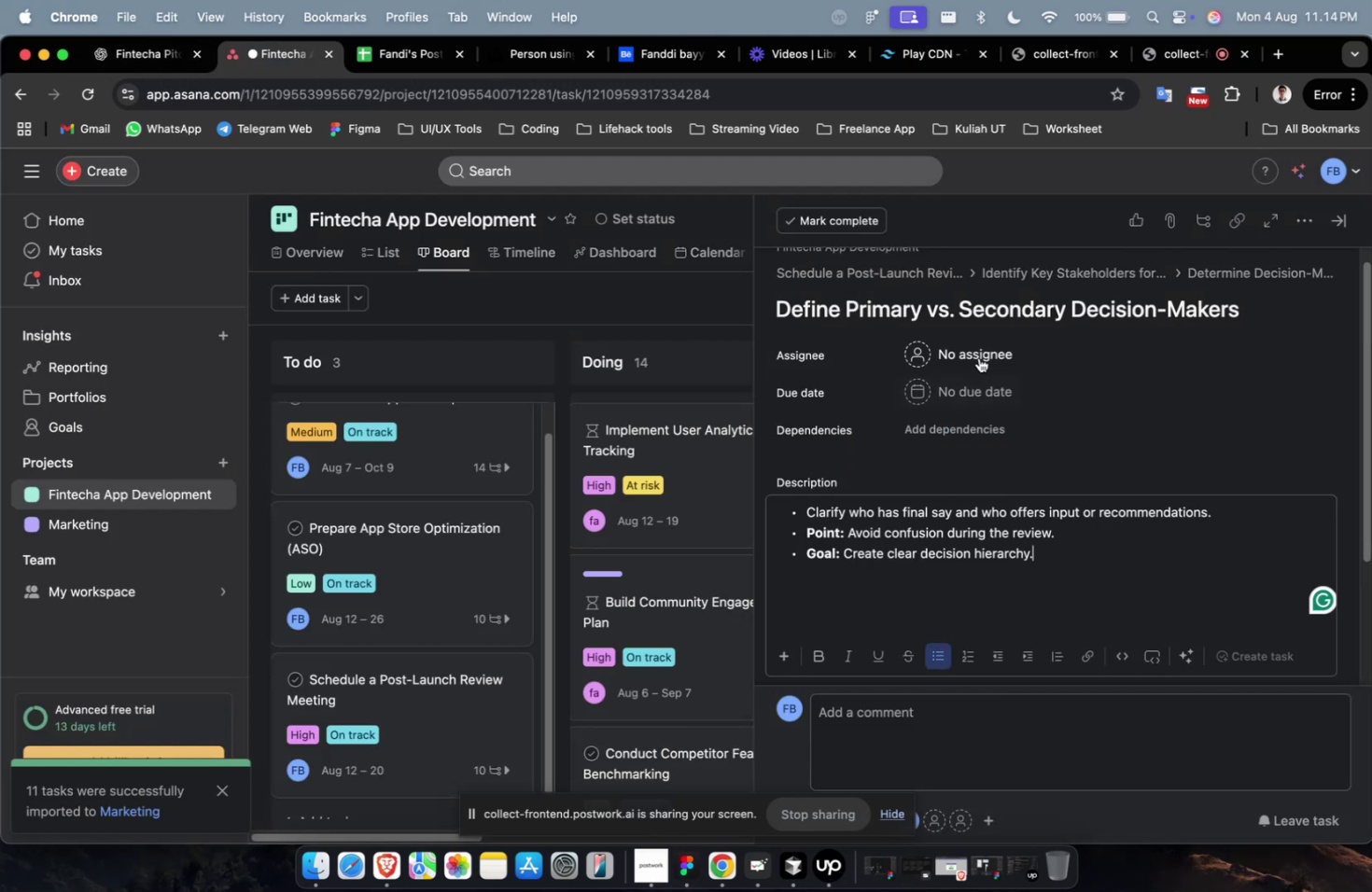 
key(Meta+V)
 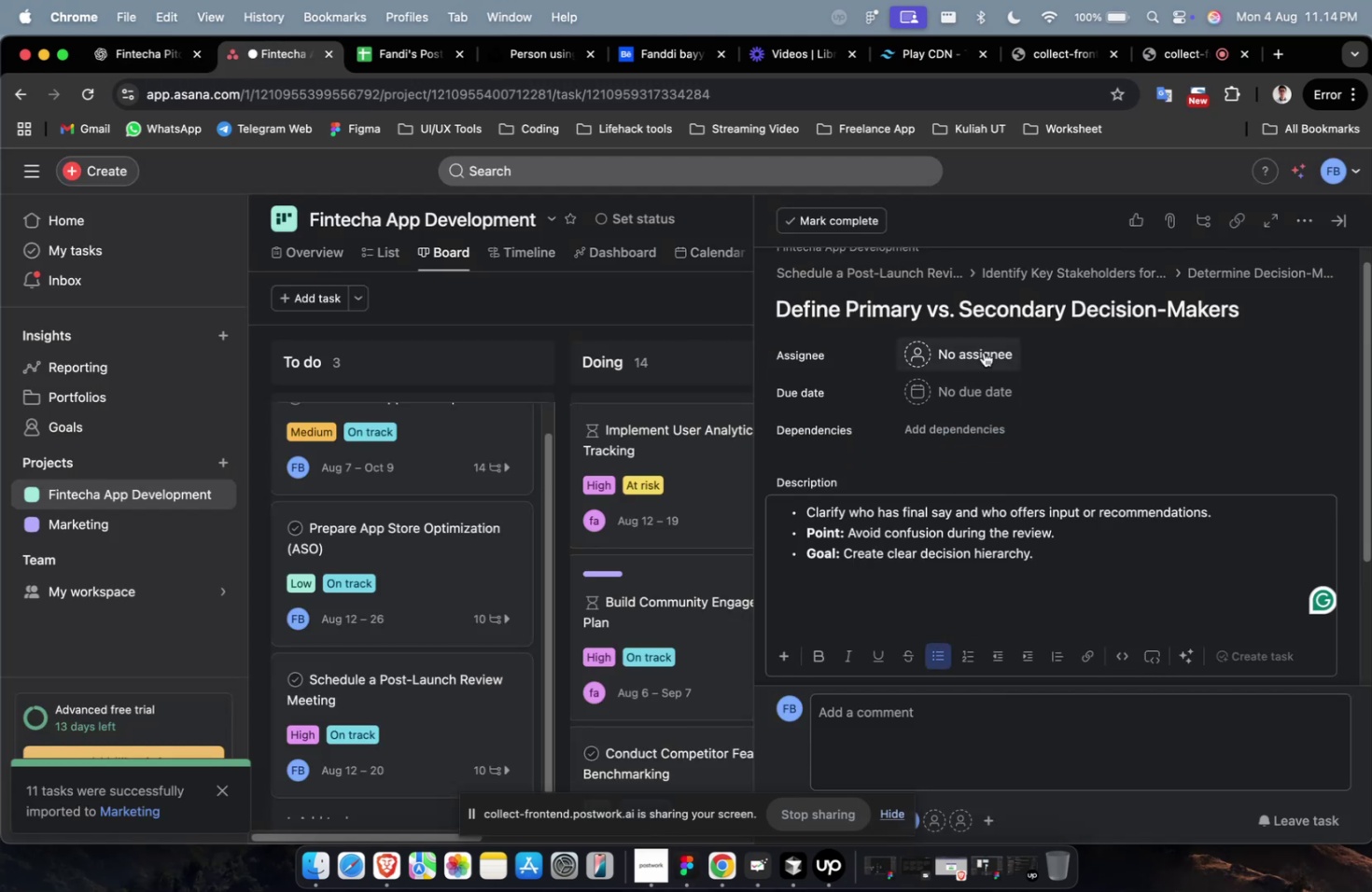 
left_click([983, 352])
 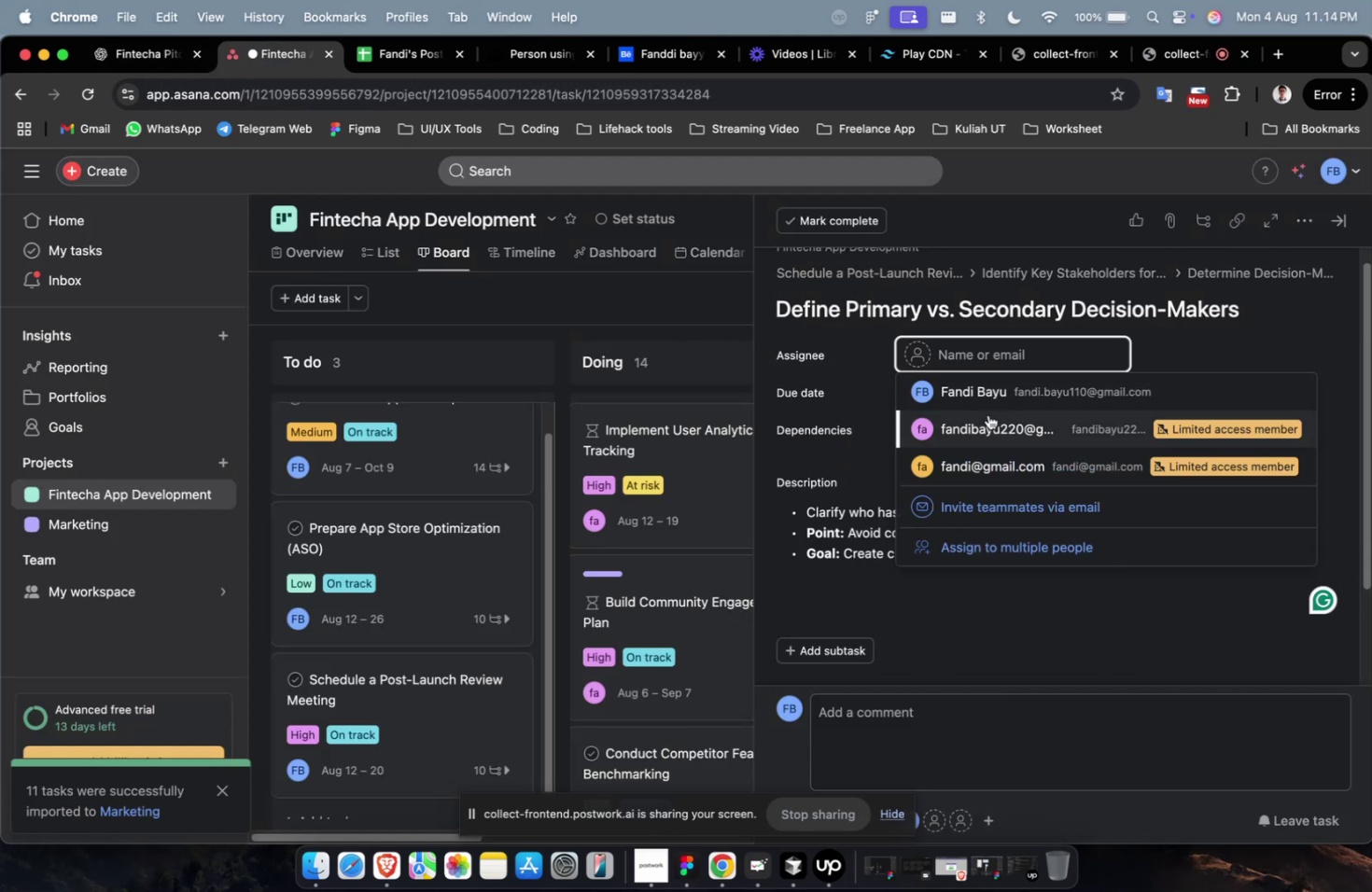 
left_click([987, 414])
 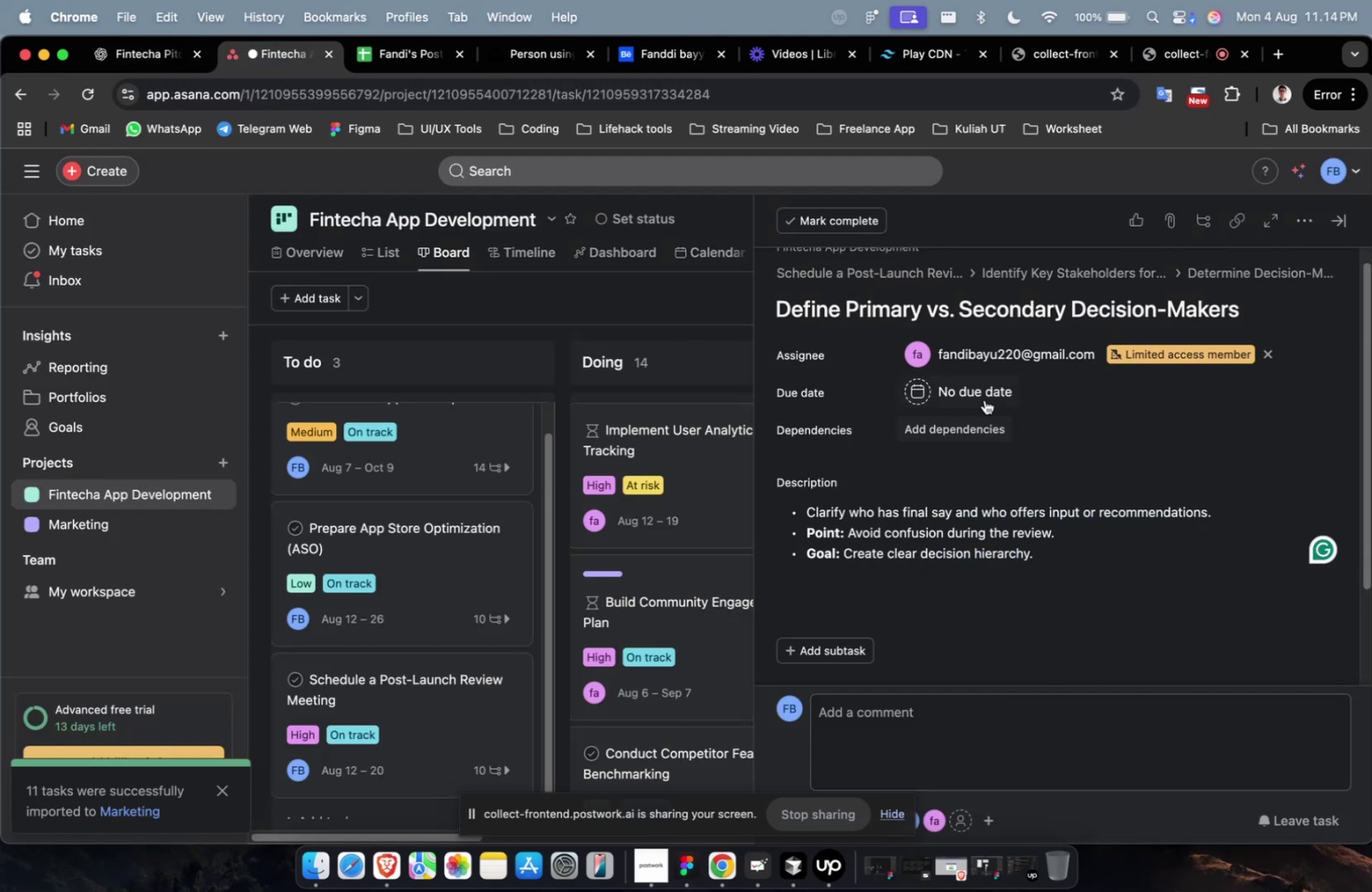 
left_click([983, 397])
 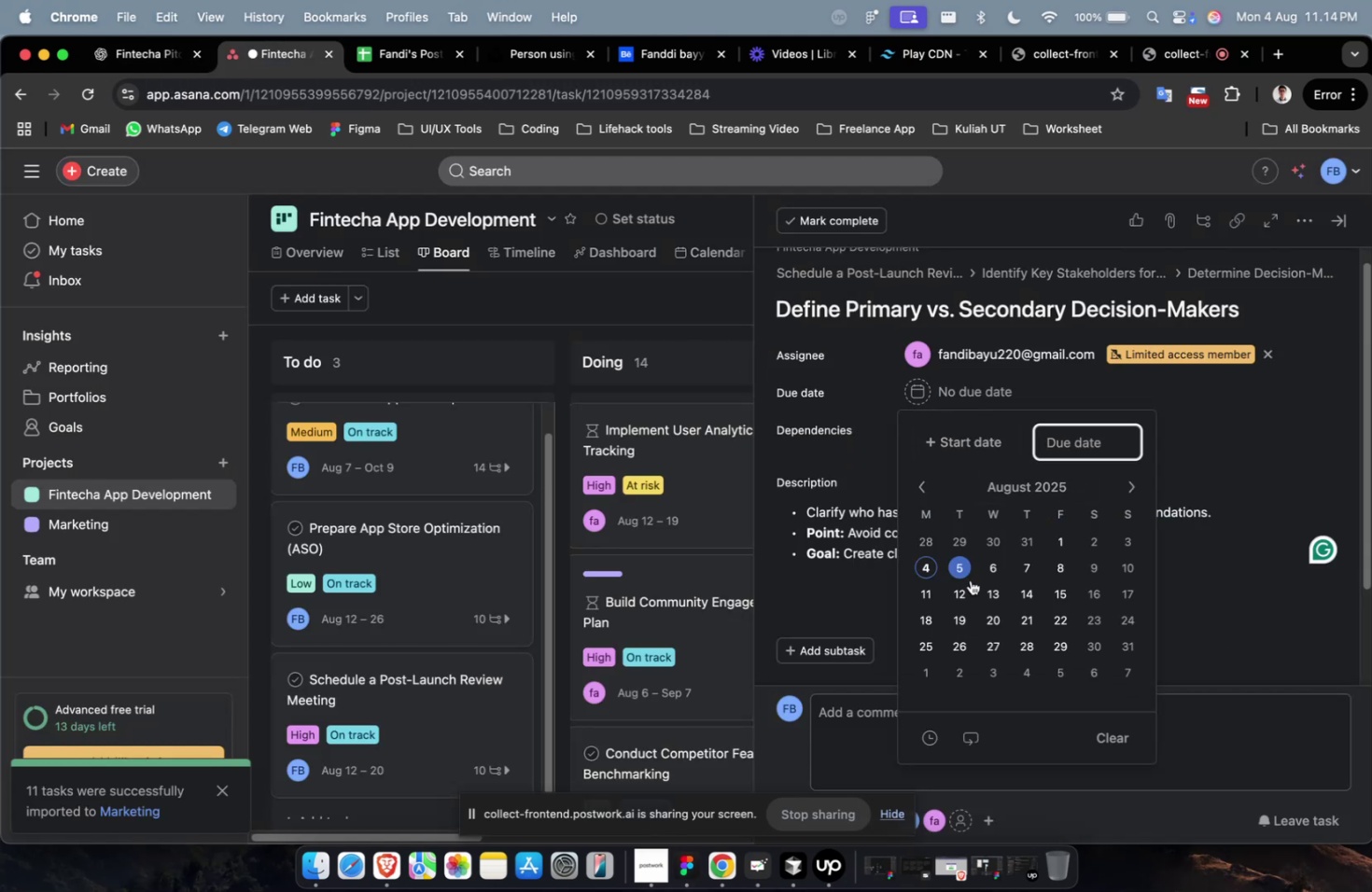 
left_click([972, 585])
 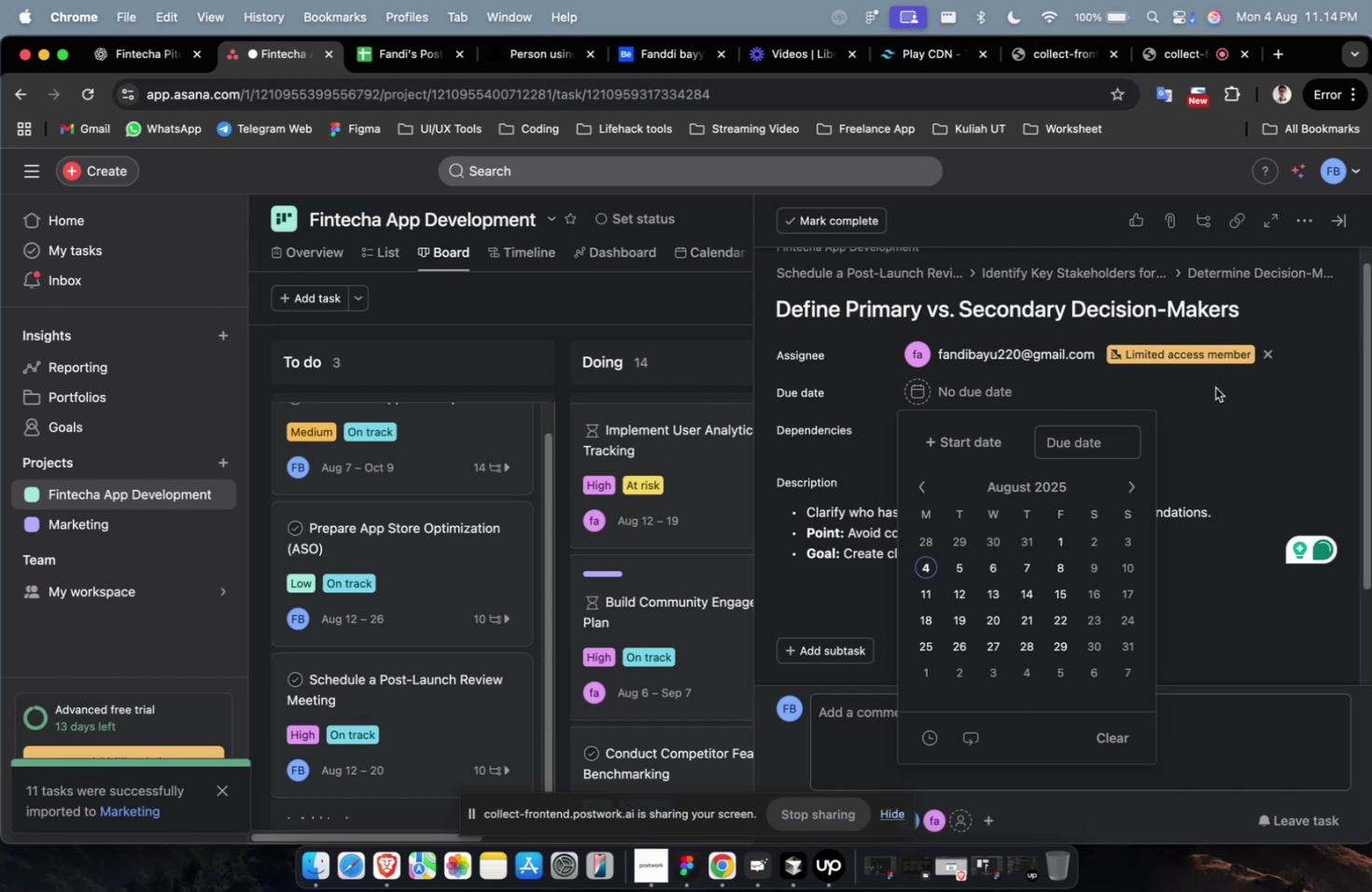 
double_click([1214, 387])
 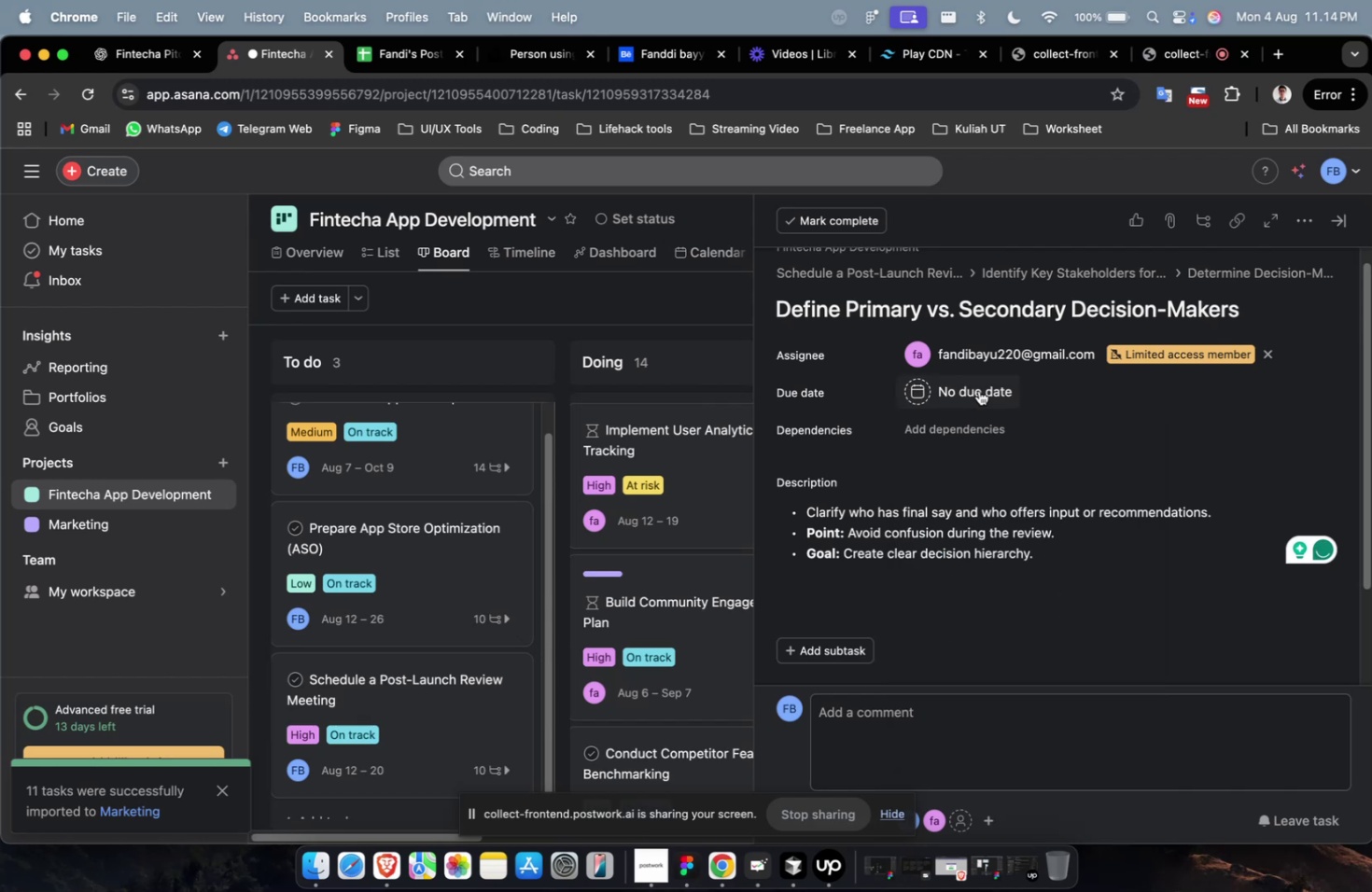 
triple_click([978, 390])
 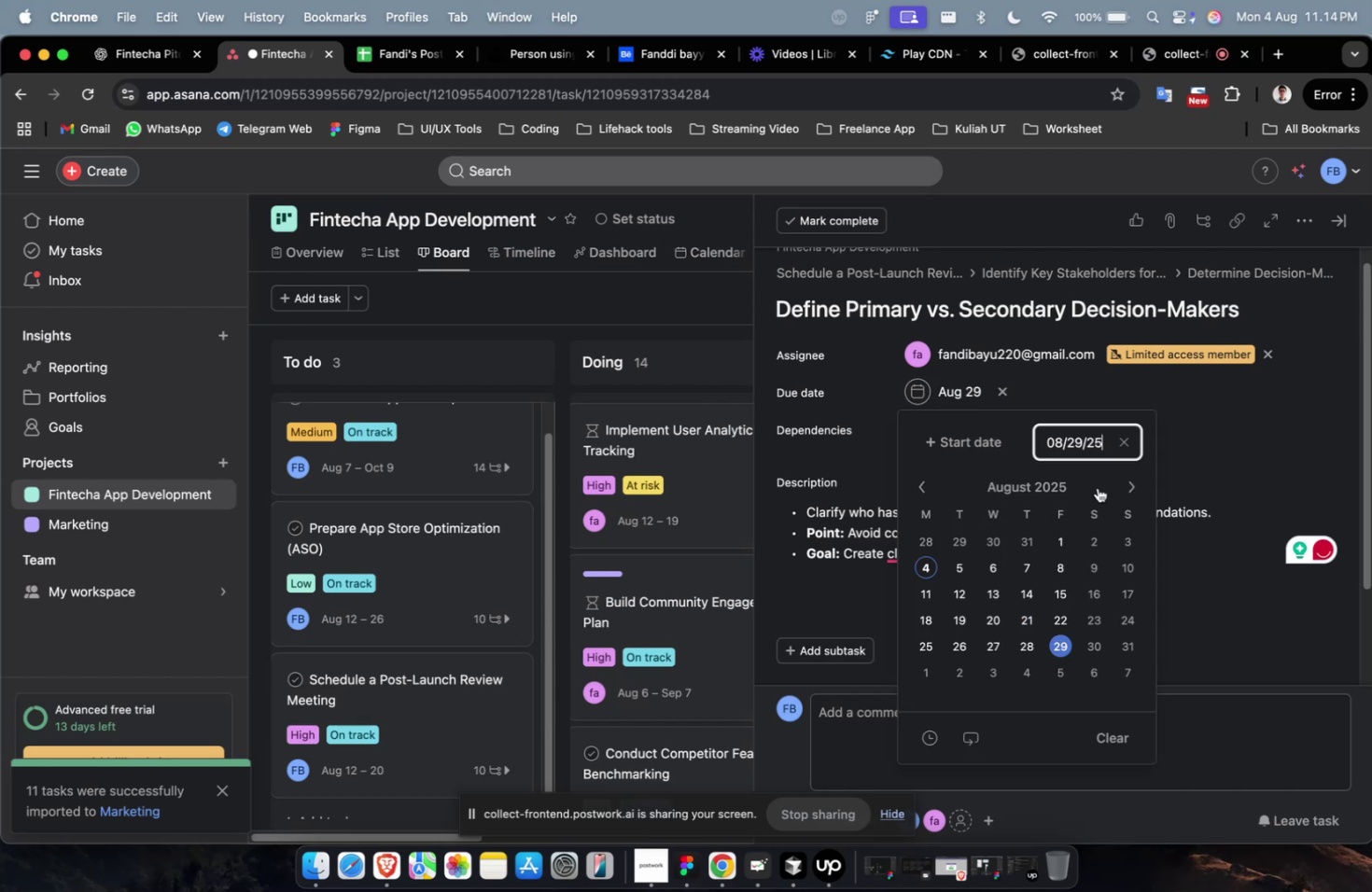 
double_click([1214, 383])
 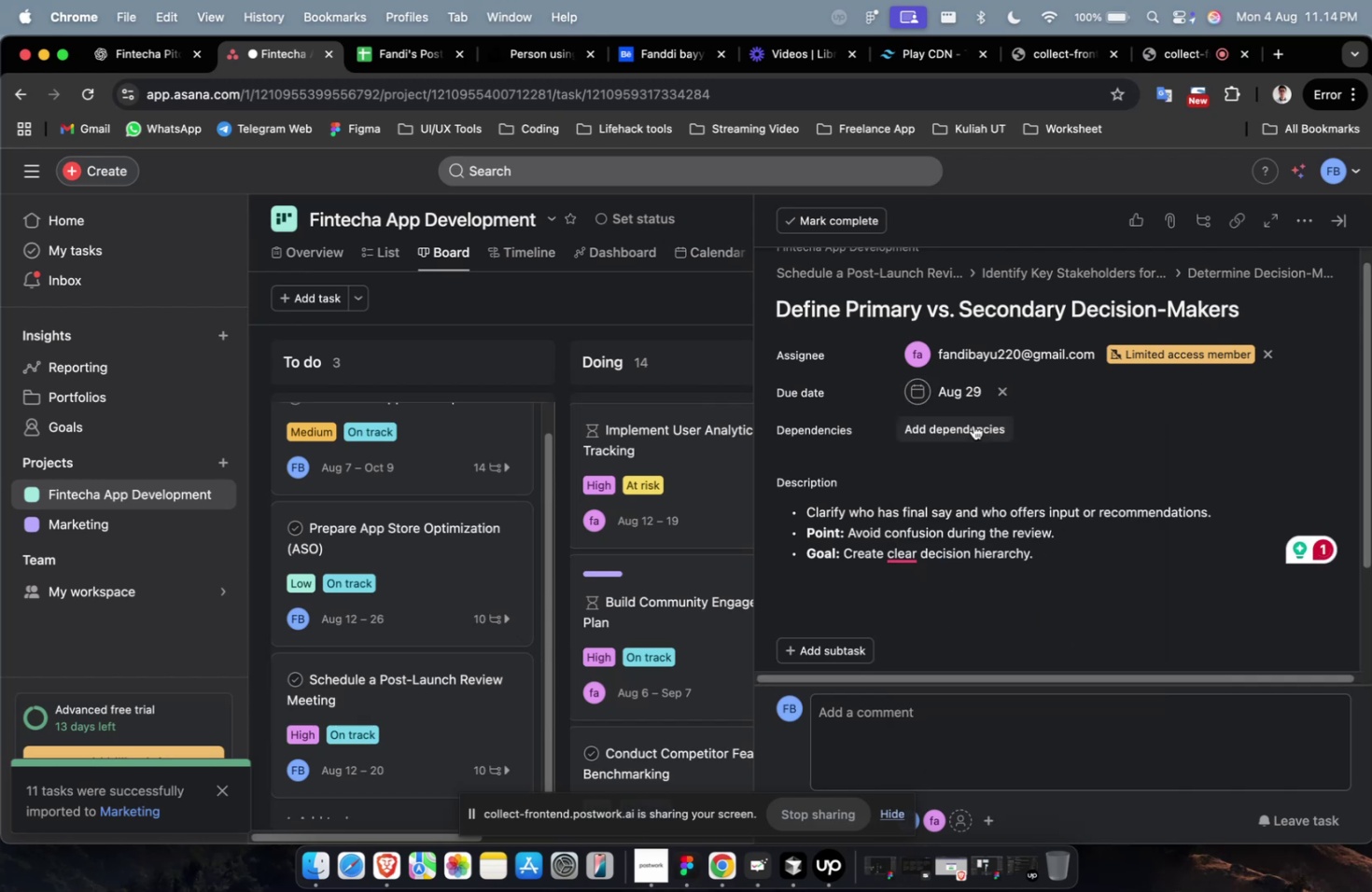 
triple_click([973, 425])
 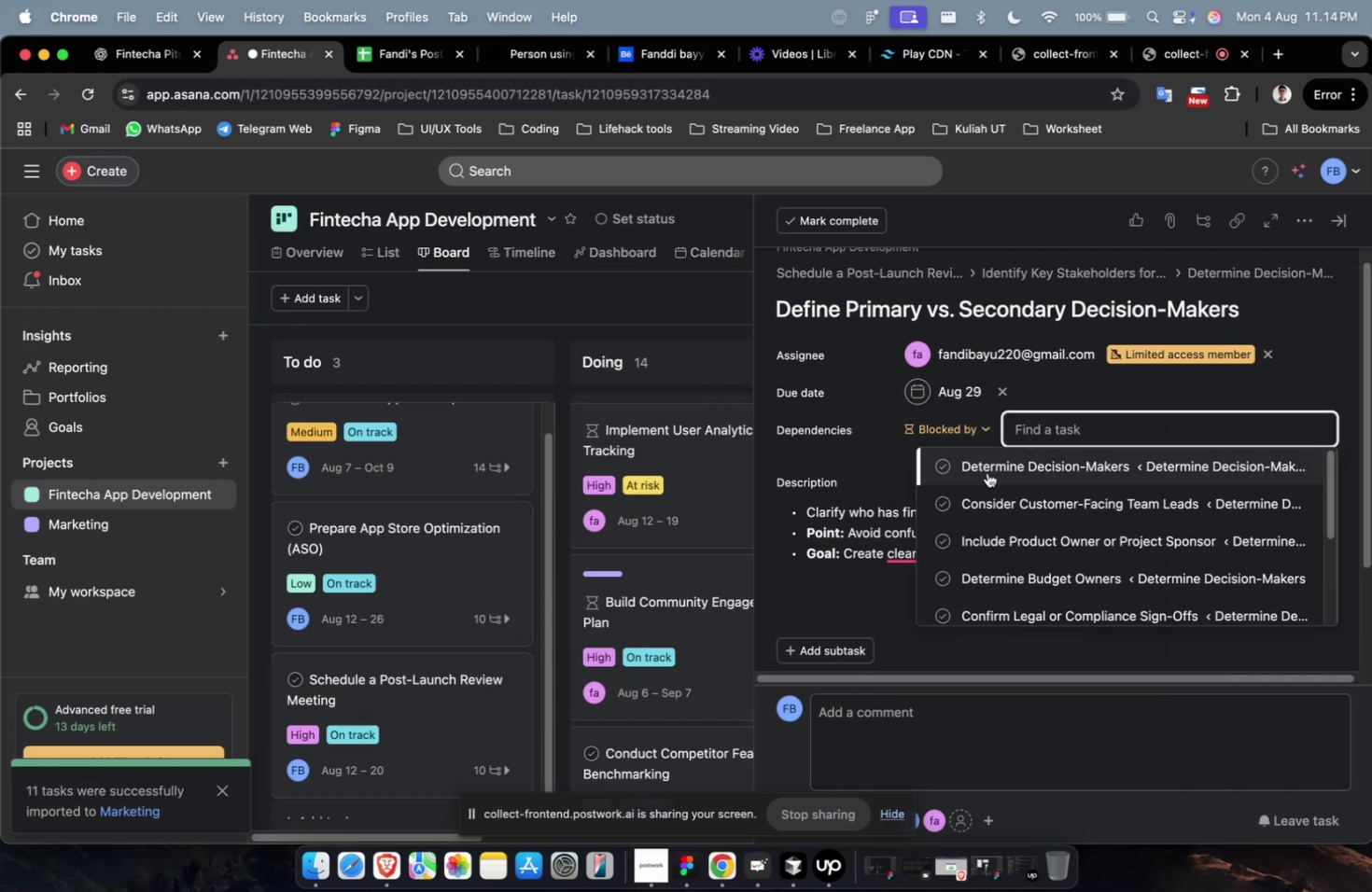 
left_click([987, 472])
 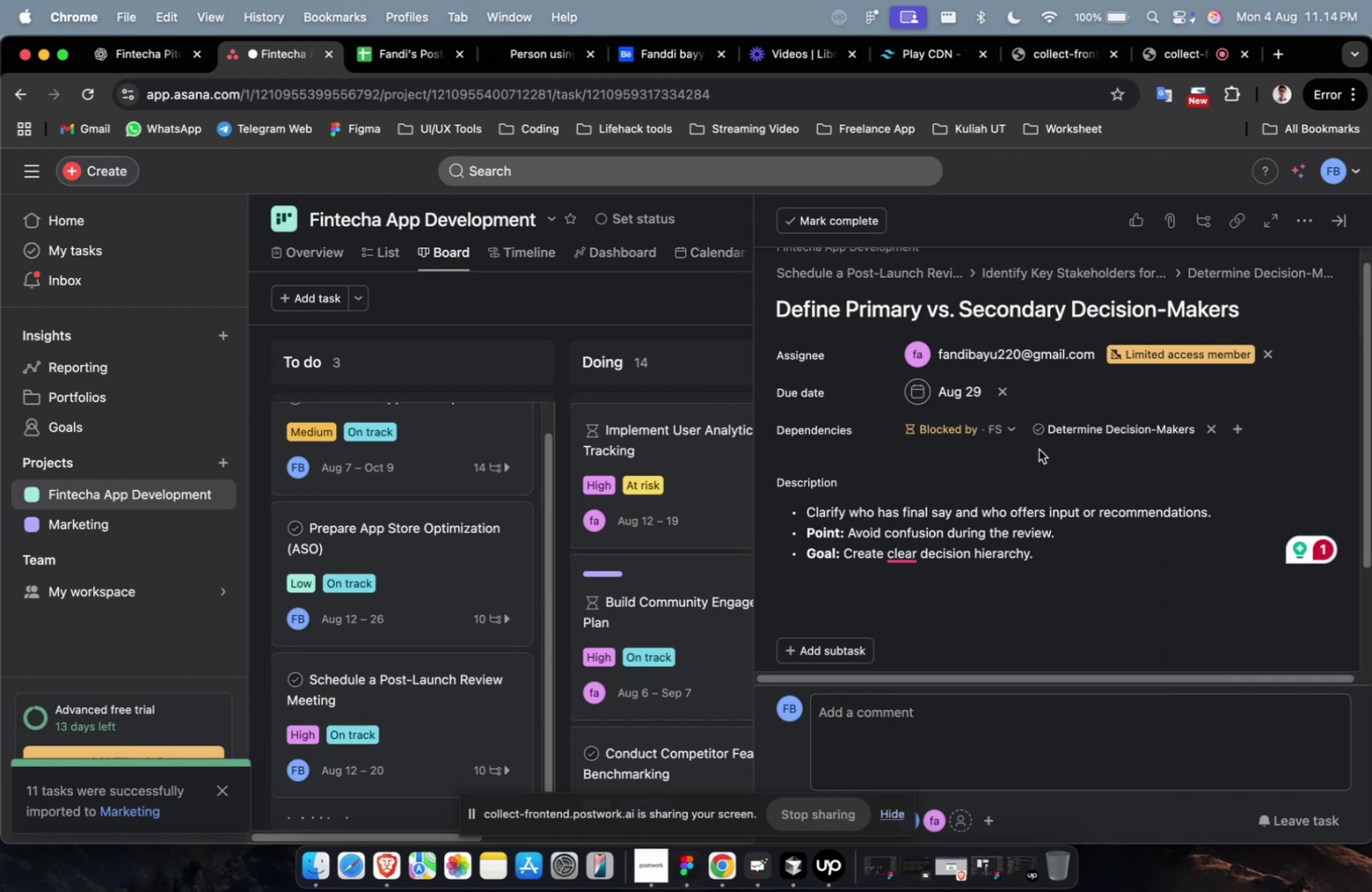 
double_click([1038, 449])
 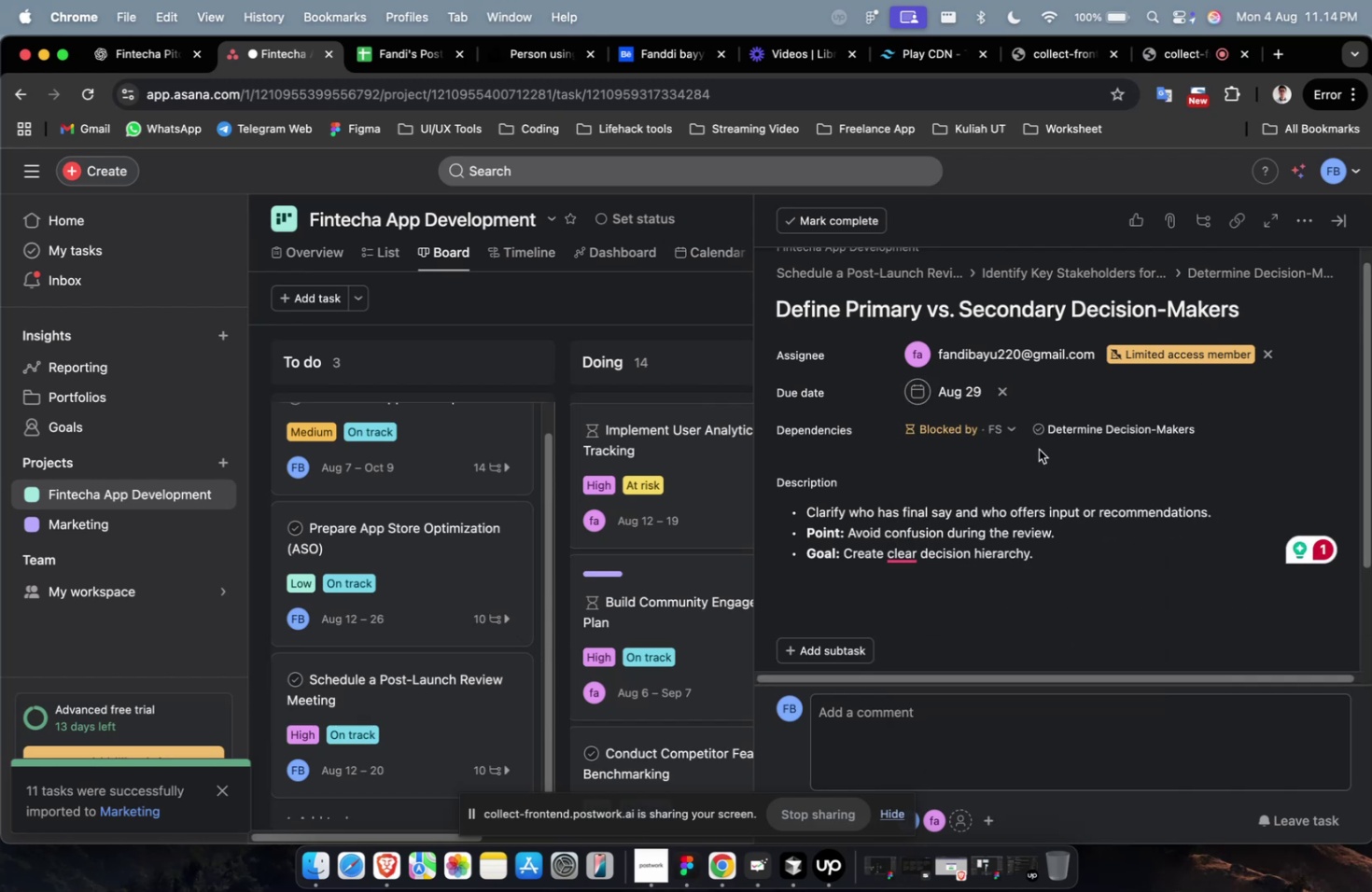 
scroll: coordinate [1036, 447], scroll_direction: down, amount: 30.0
 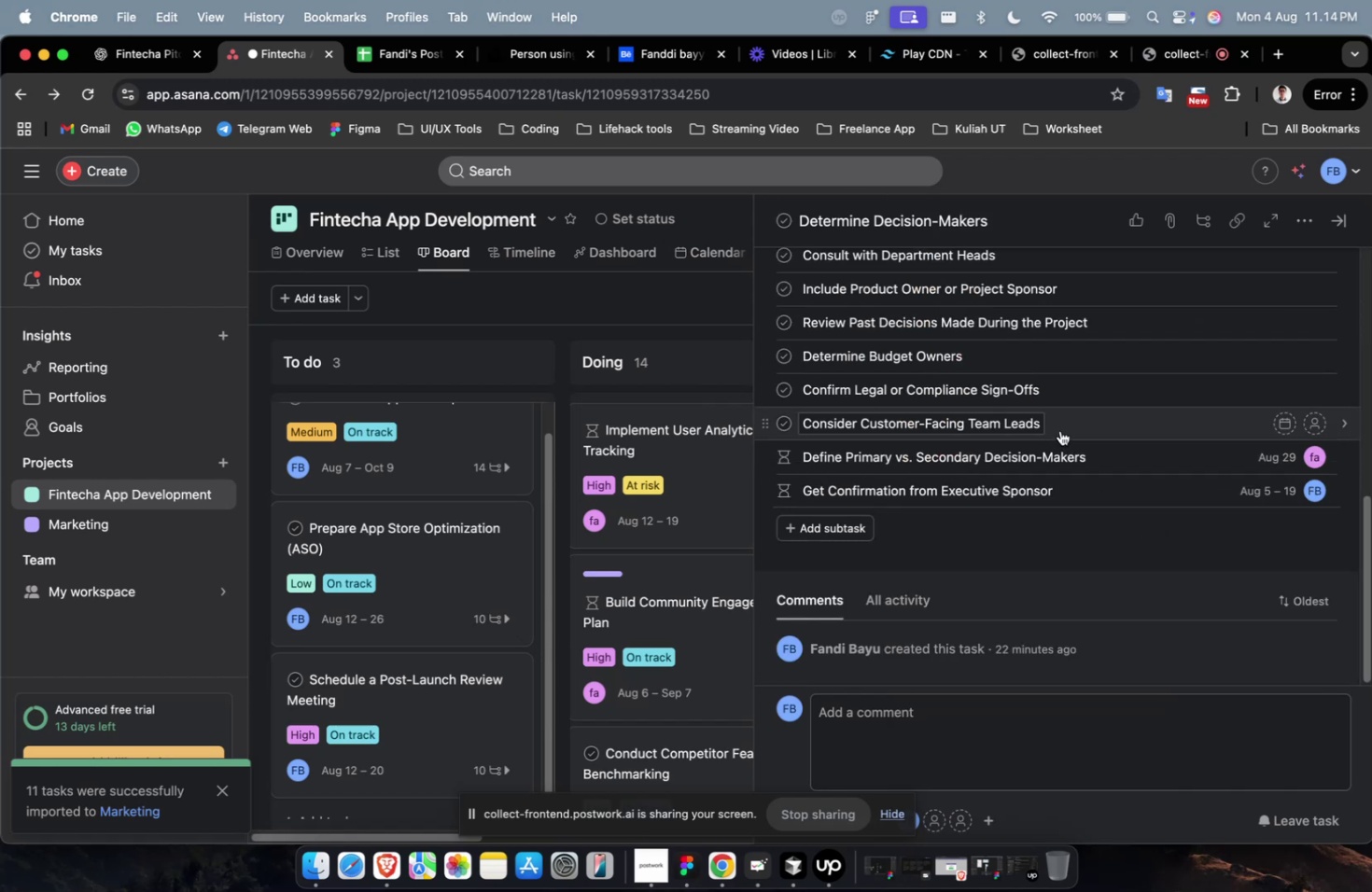 
left_click([1061, 429])
 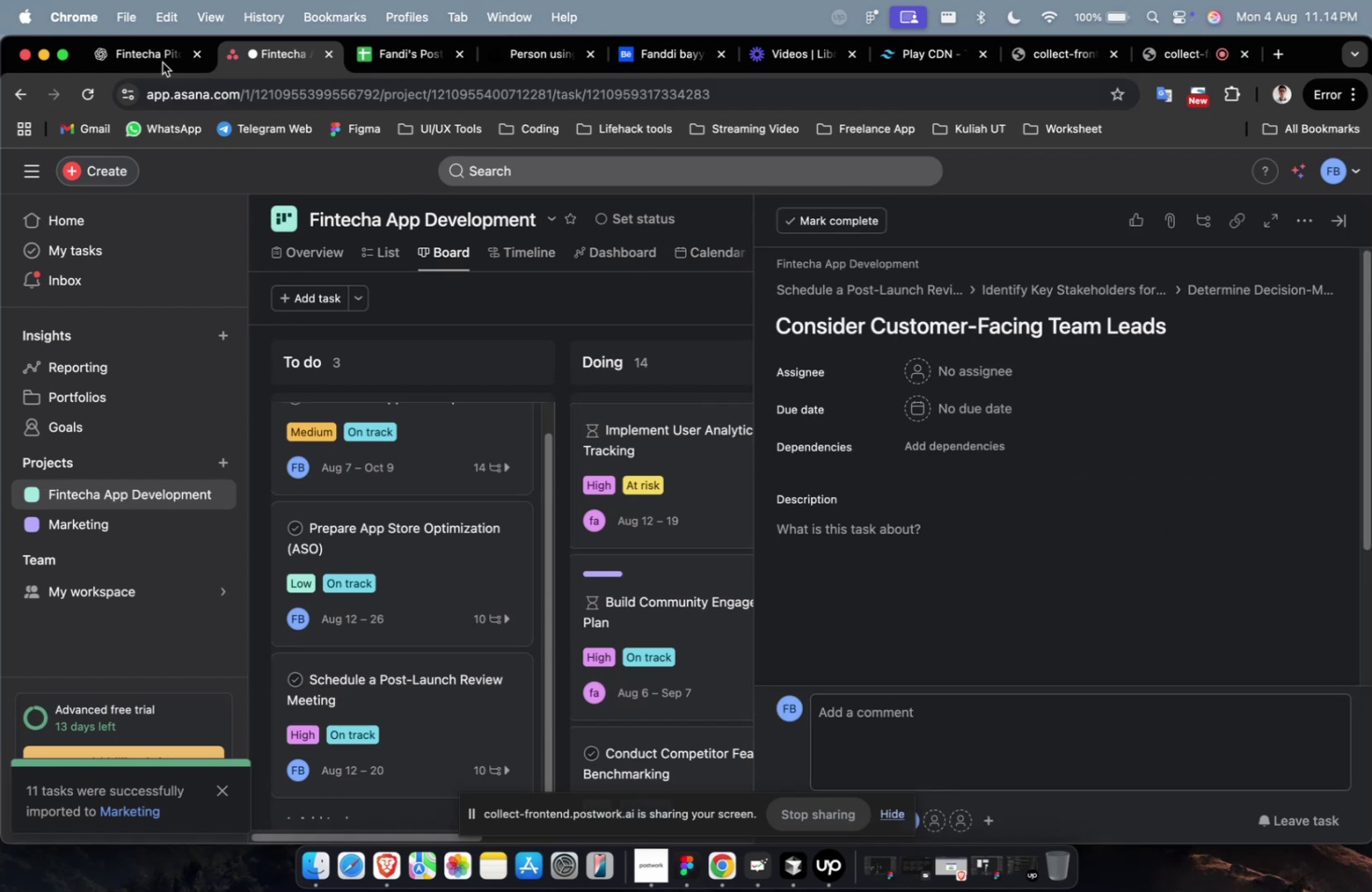 
left_click([160, 47])
 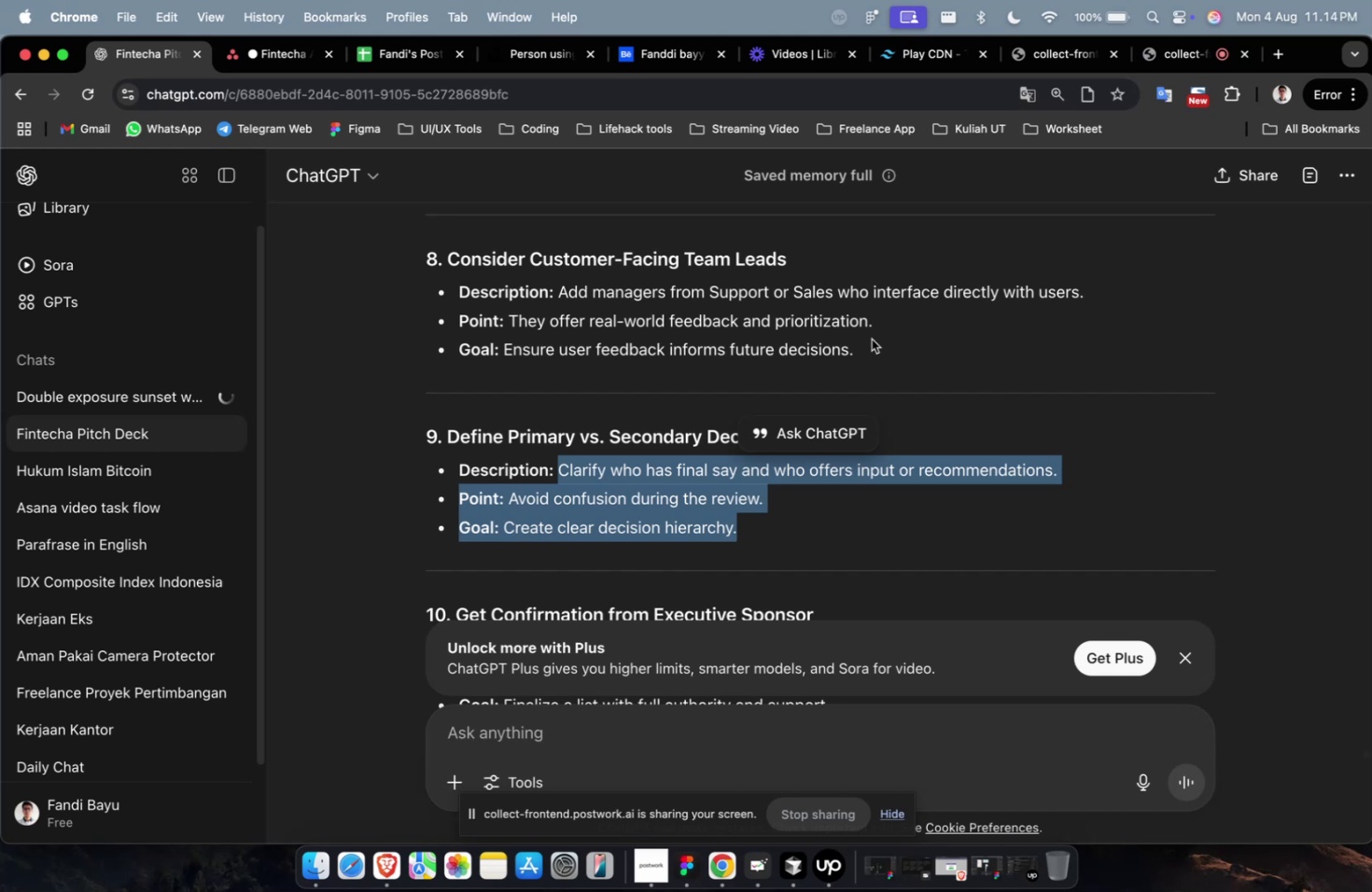 
left_click_drag(start_coordinate=[870, 343], to_coordinate=[556, 301])
 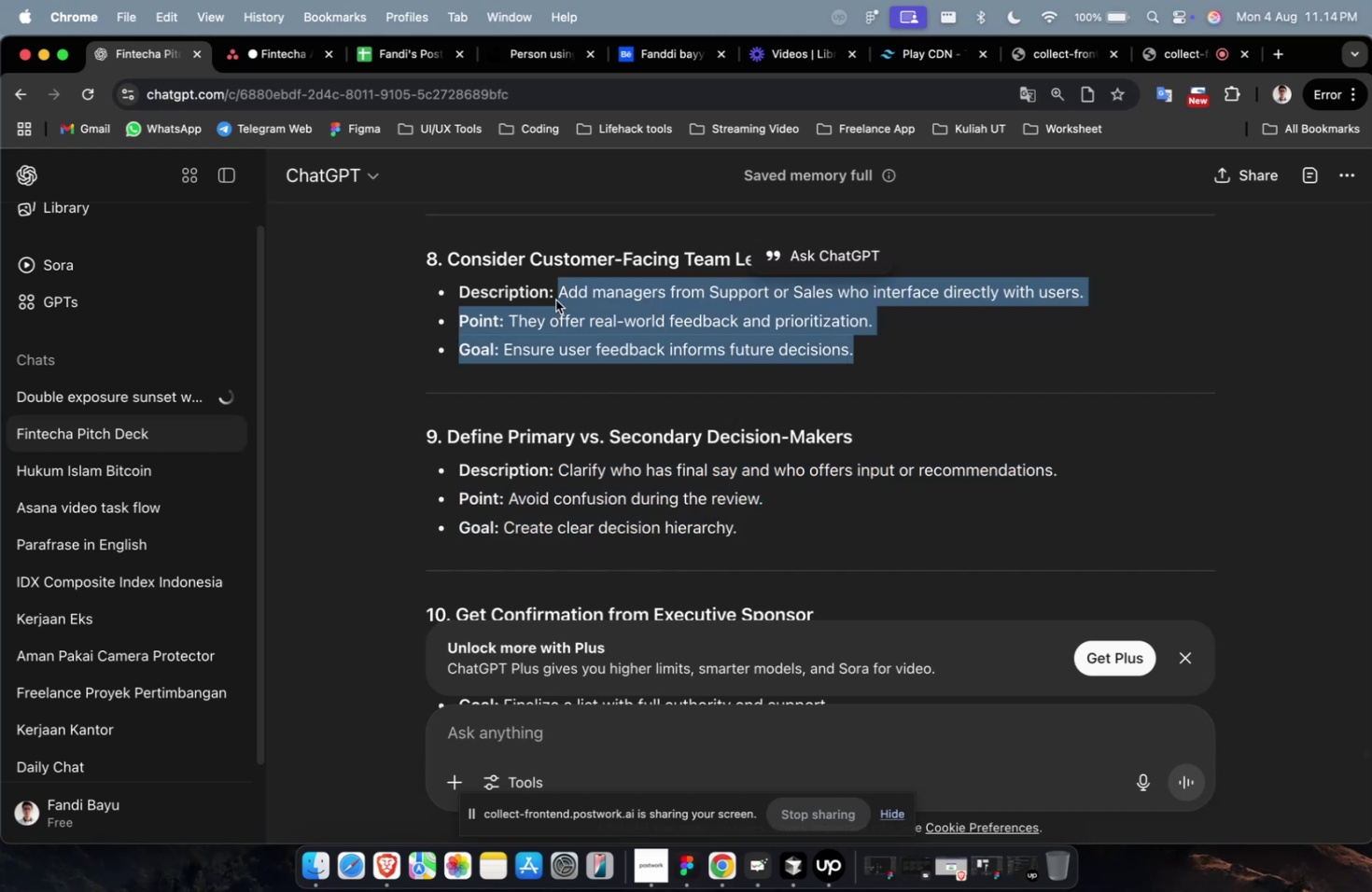 
key(Meta+C)
 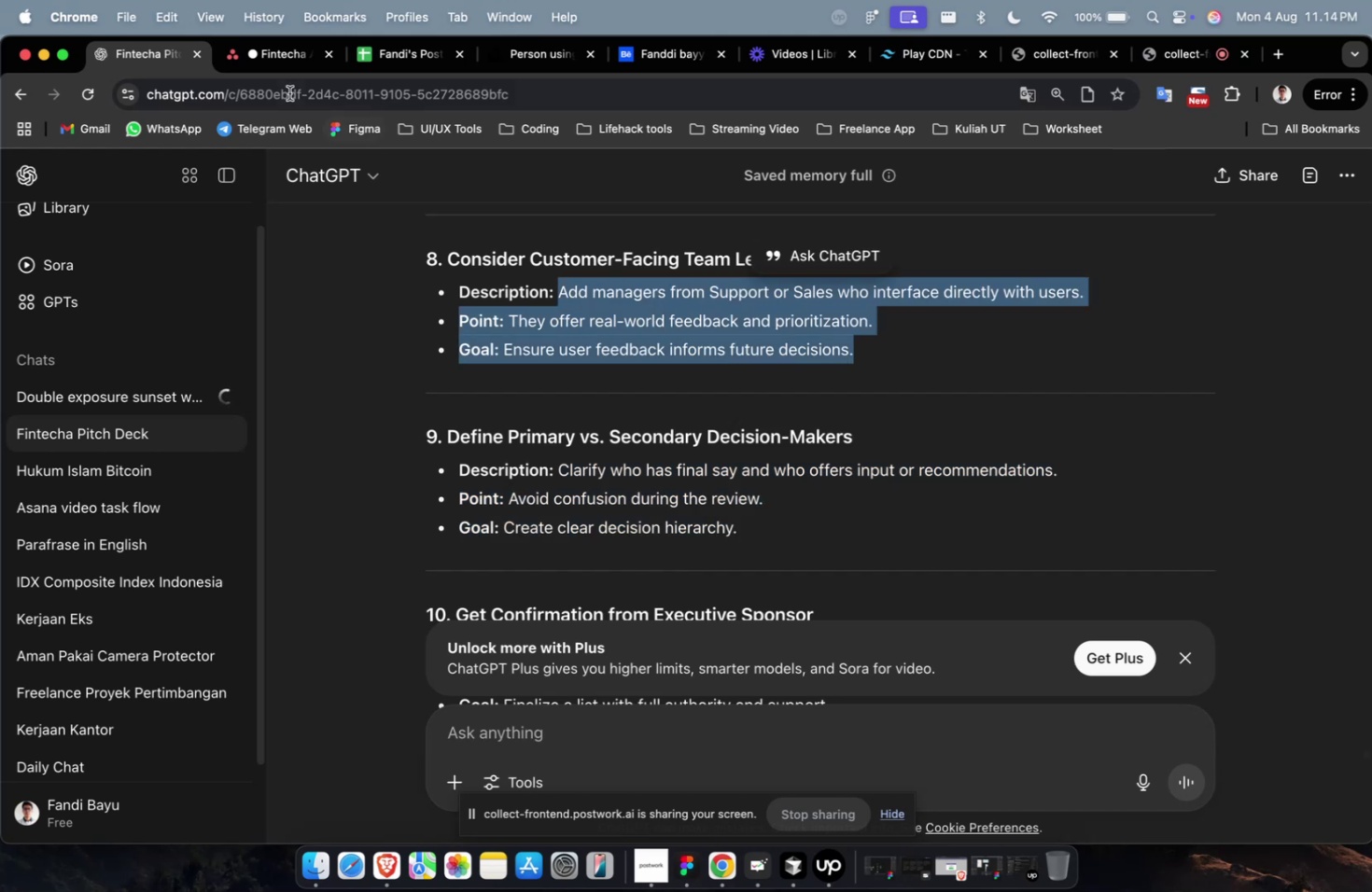 
key(Meta+C)
 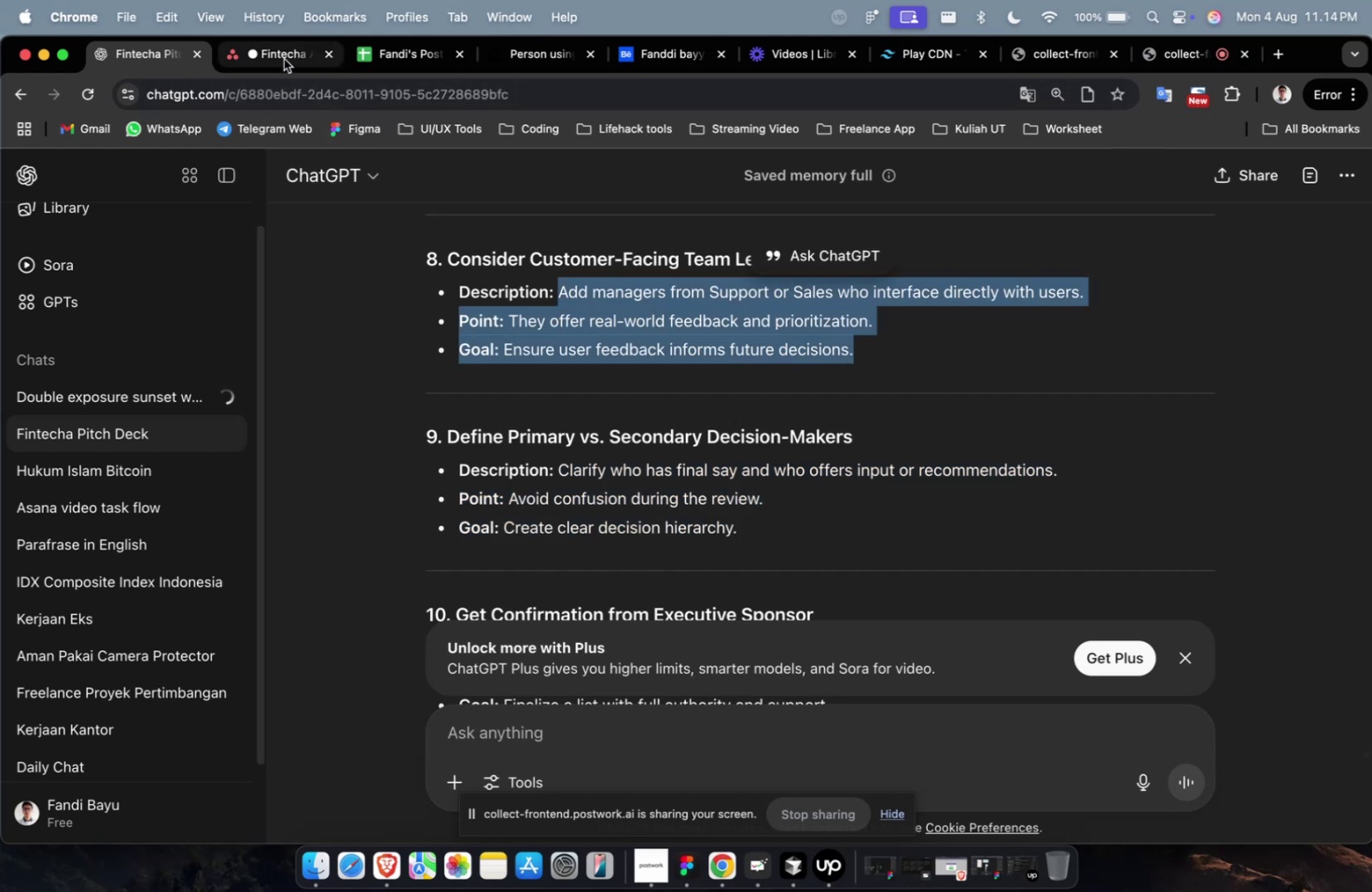 
left_click([284, 59])
 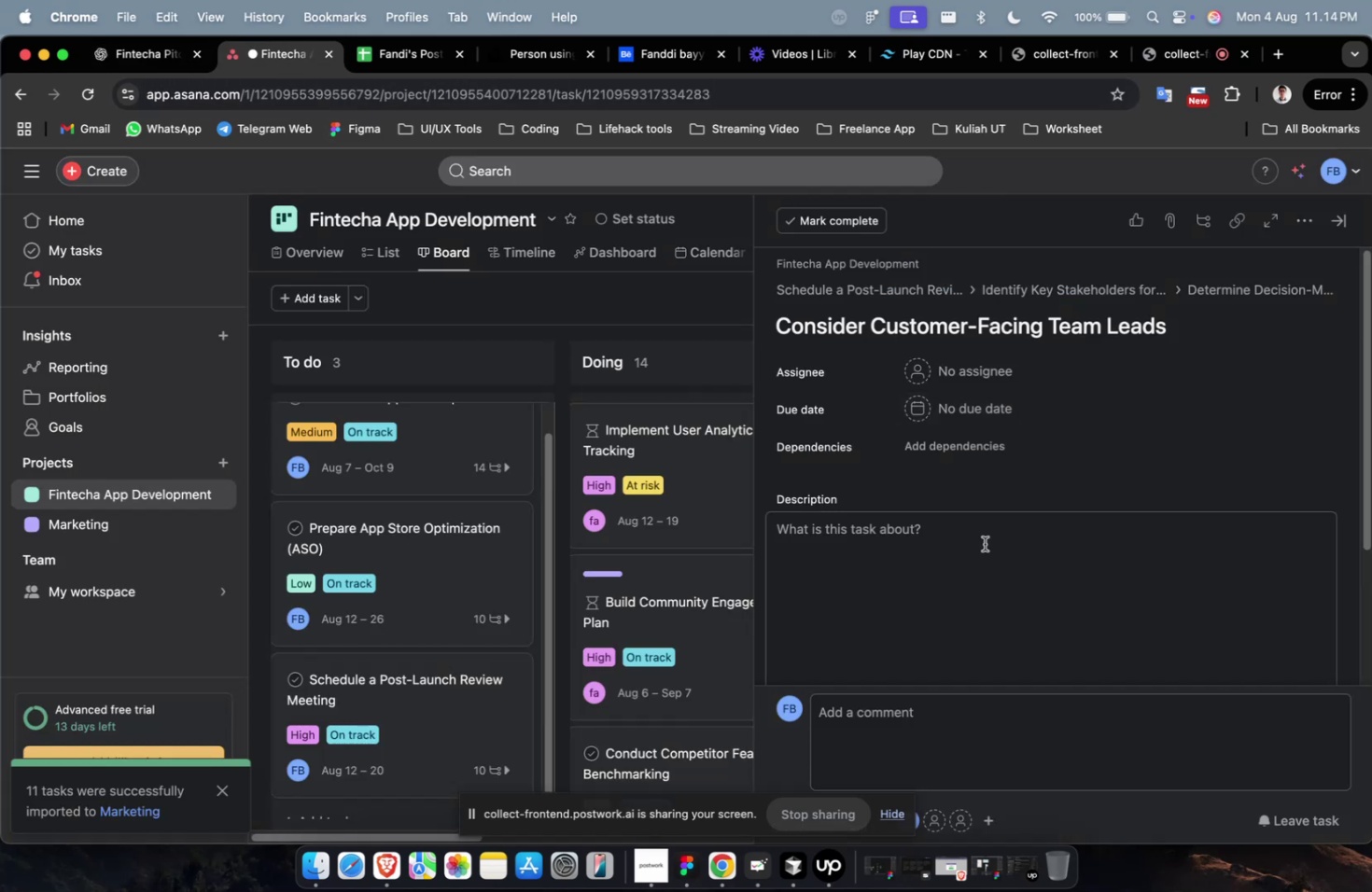 
left_click([984, 543])
 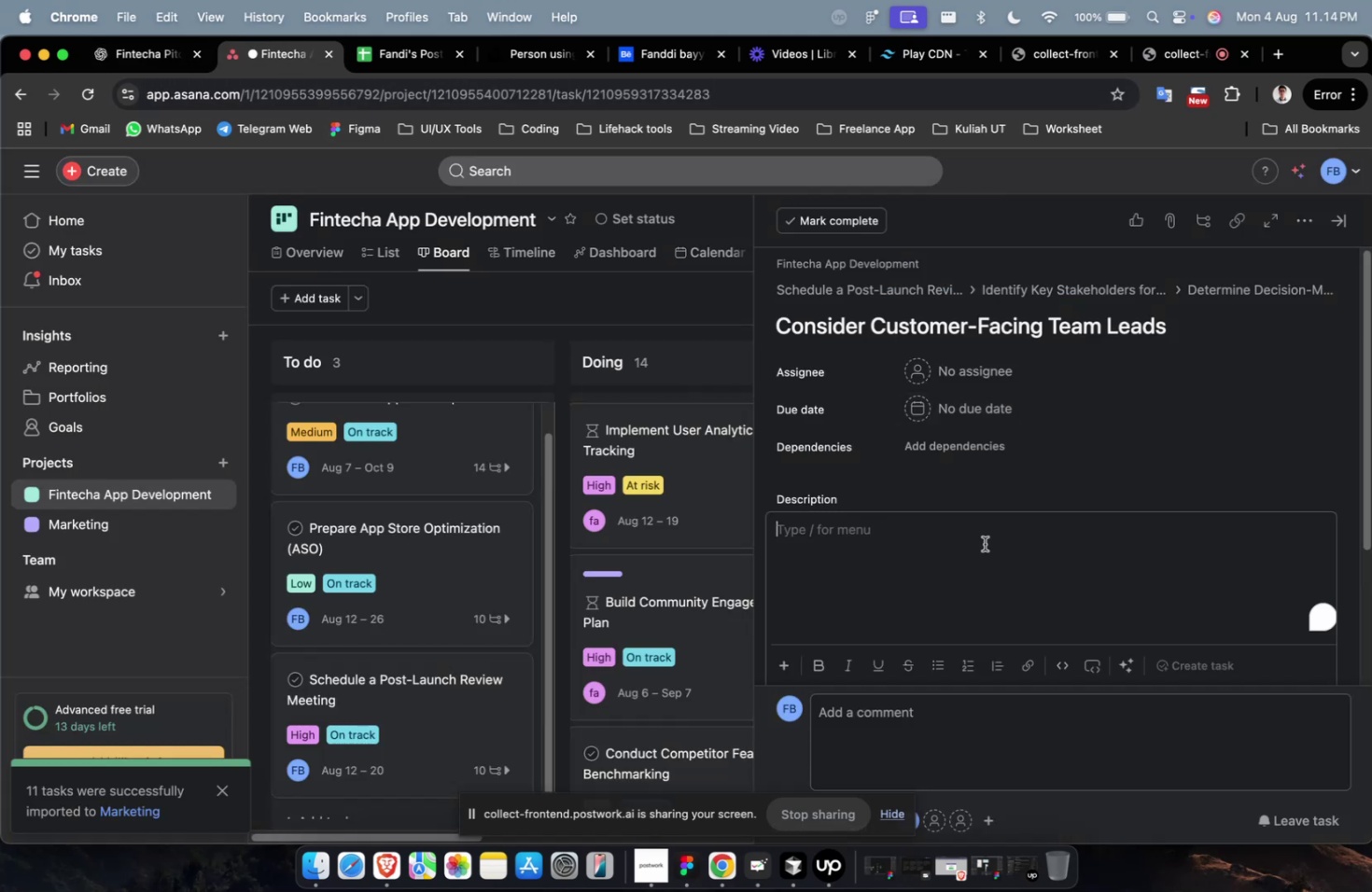 
key(Meta+V)
 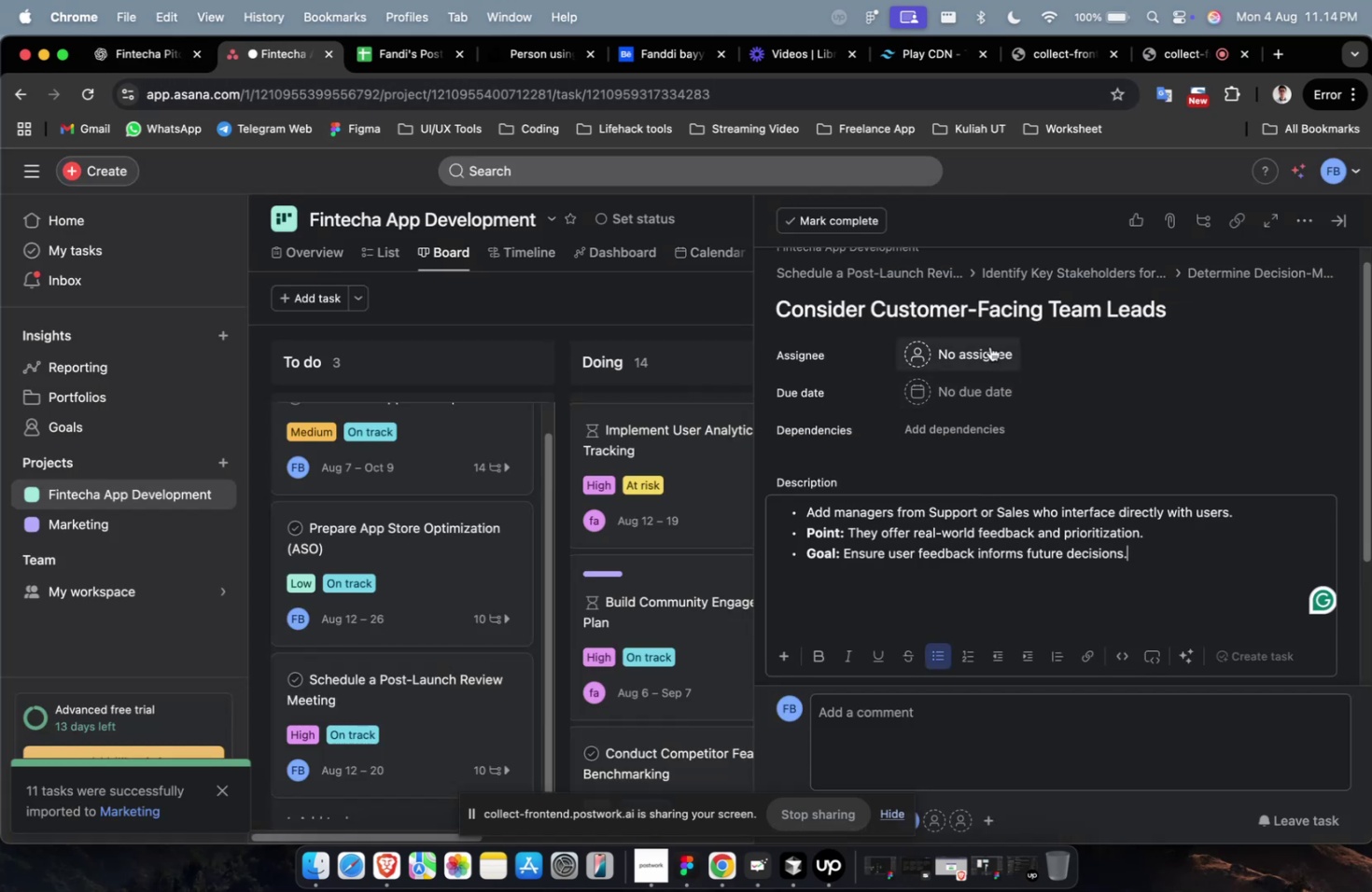 
left_click([989, 346])
 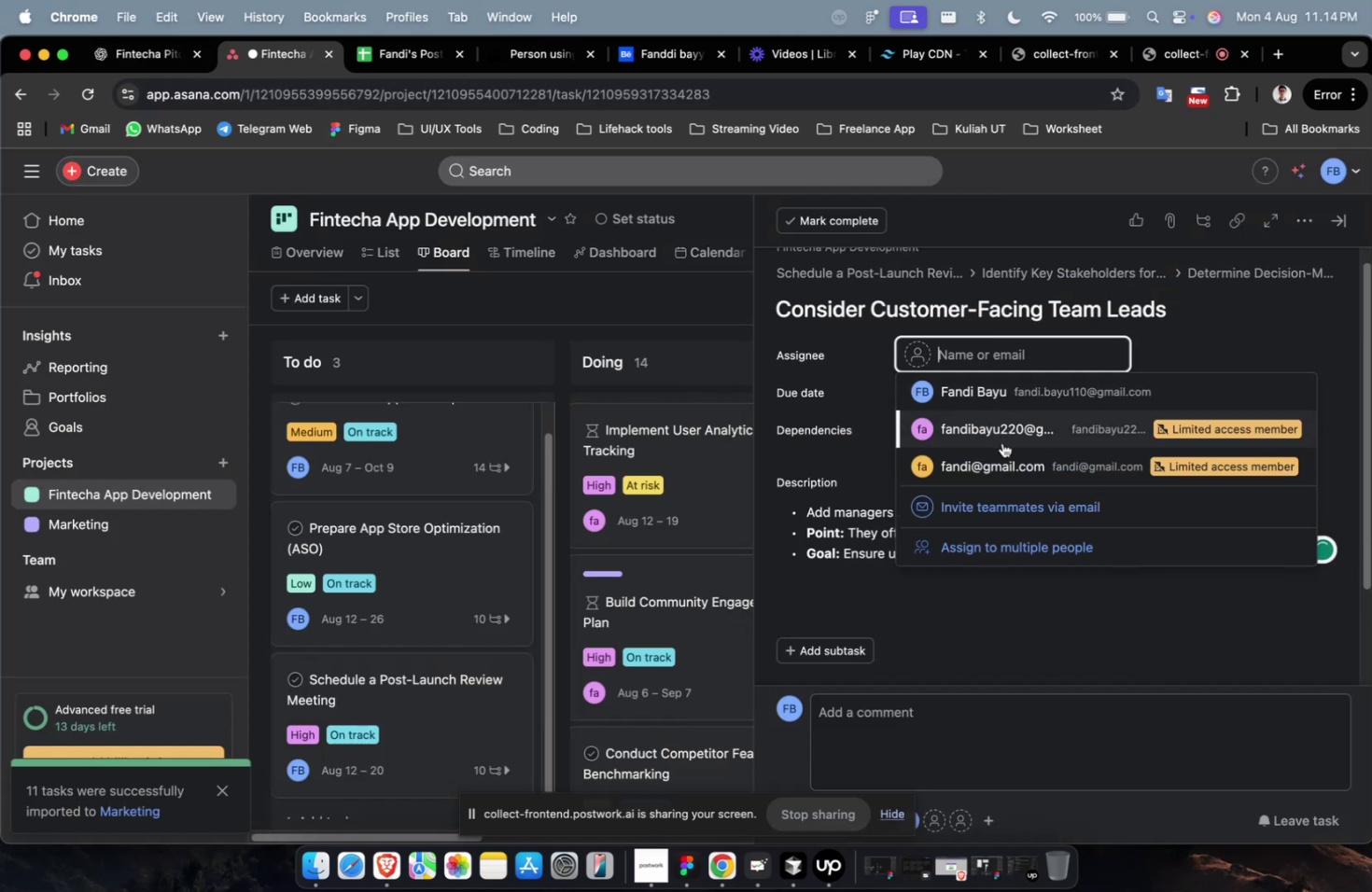 
left_click([1001, 449])
 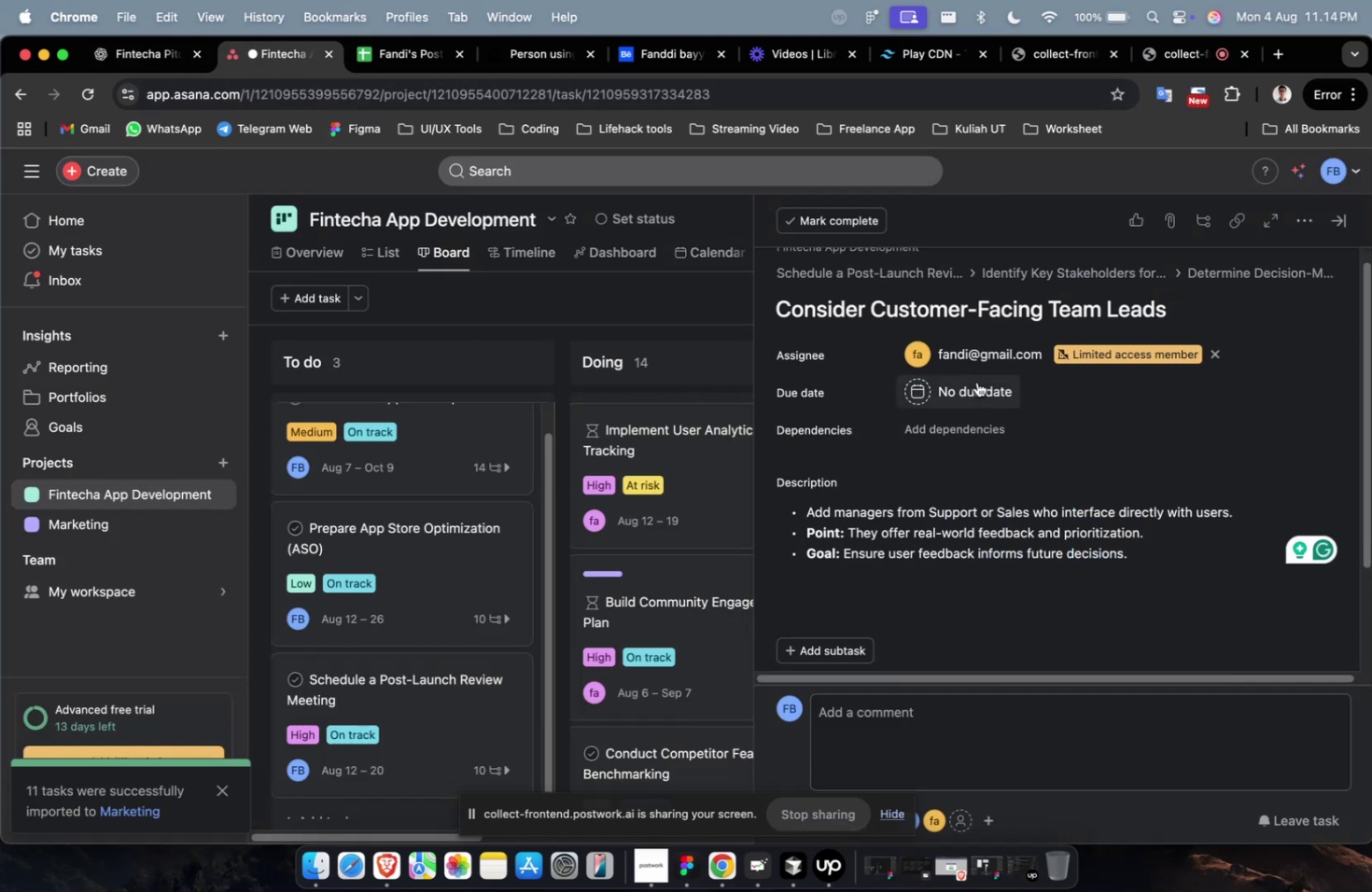 
left_click([976, 382])
 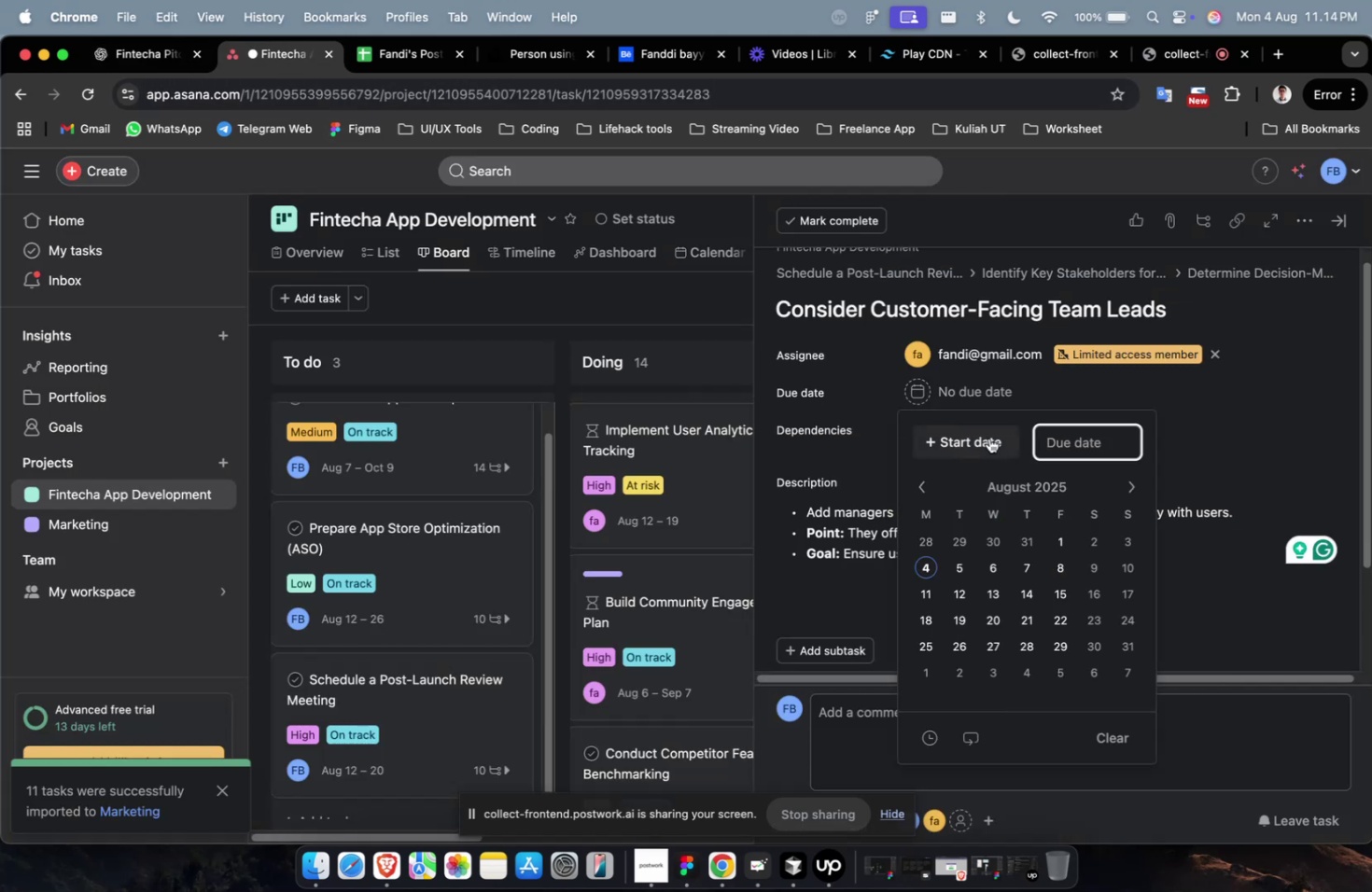 
left_click([988, 439])
 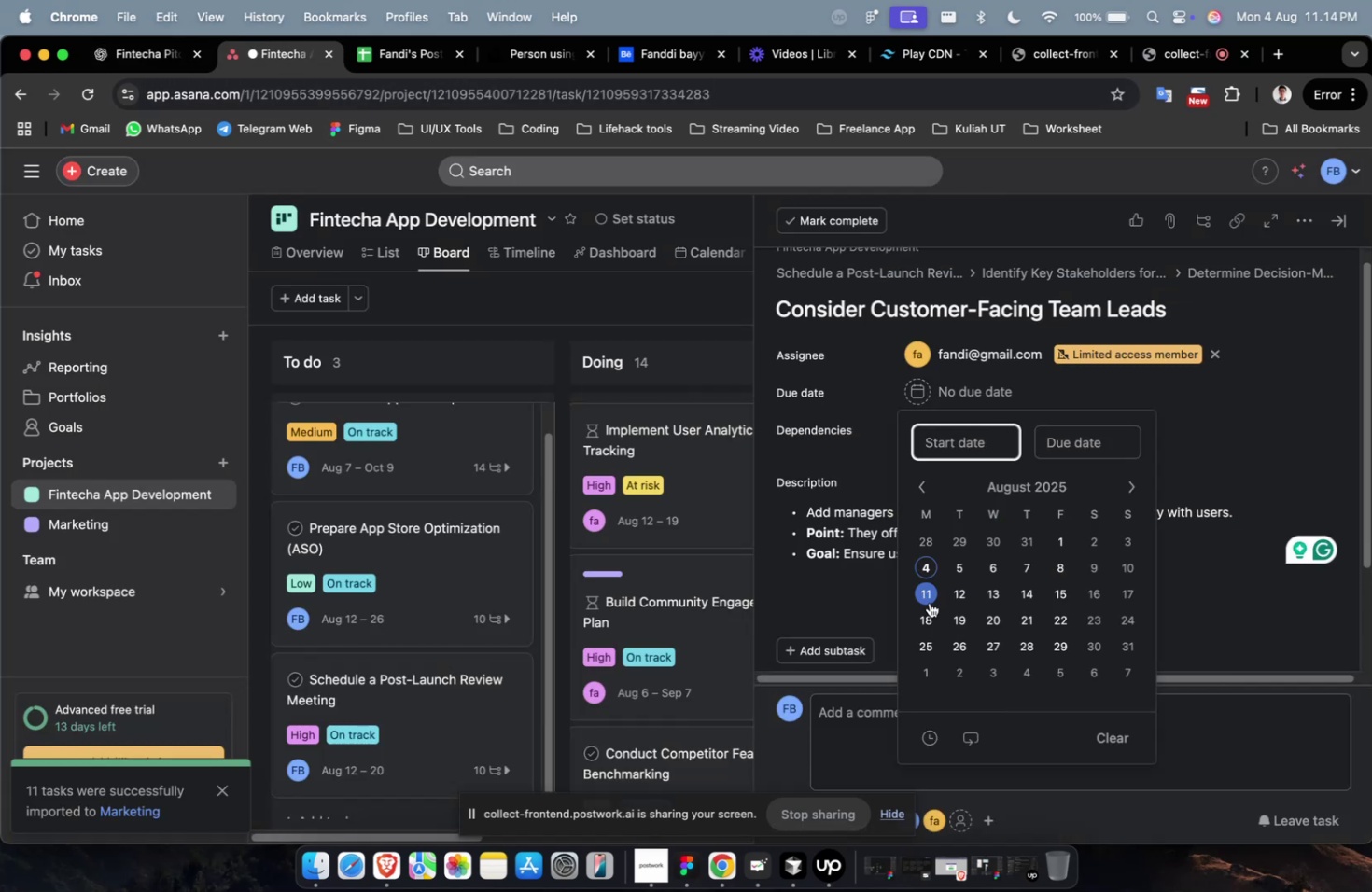 
left_click([929, 602])
 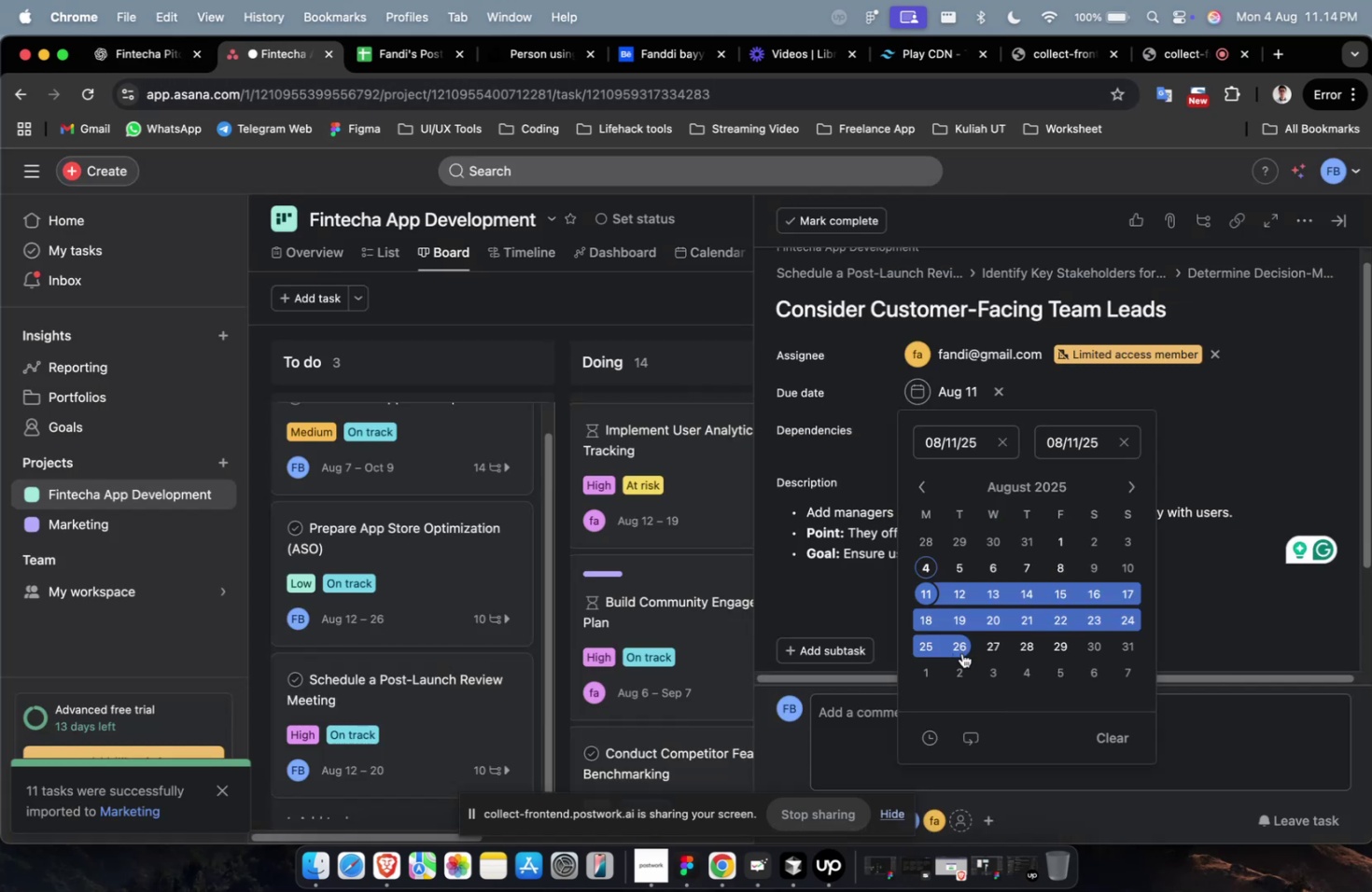 
double_click([961, 652])
 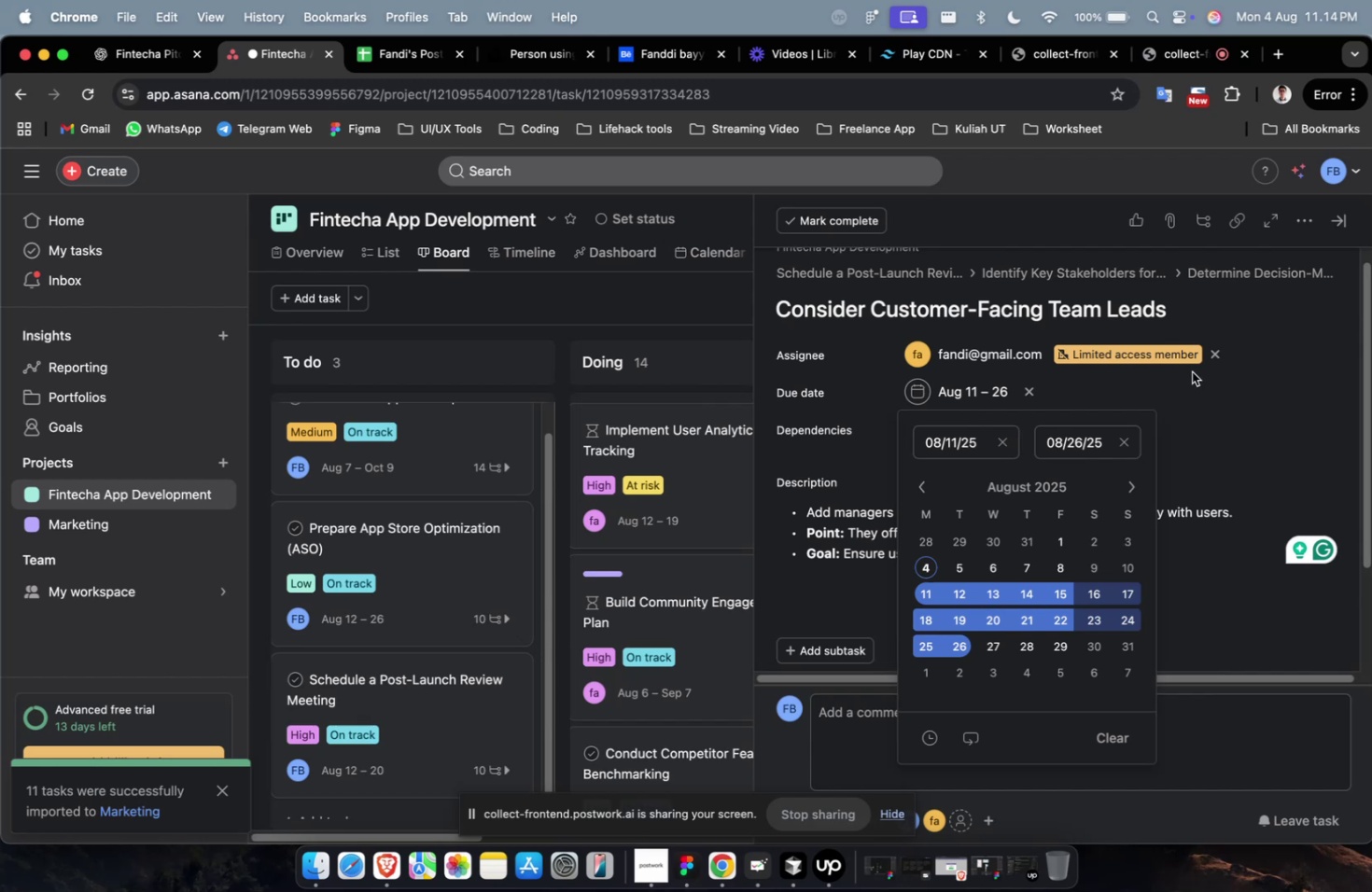 
triple_click([1191, 371])
 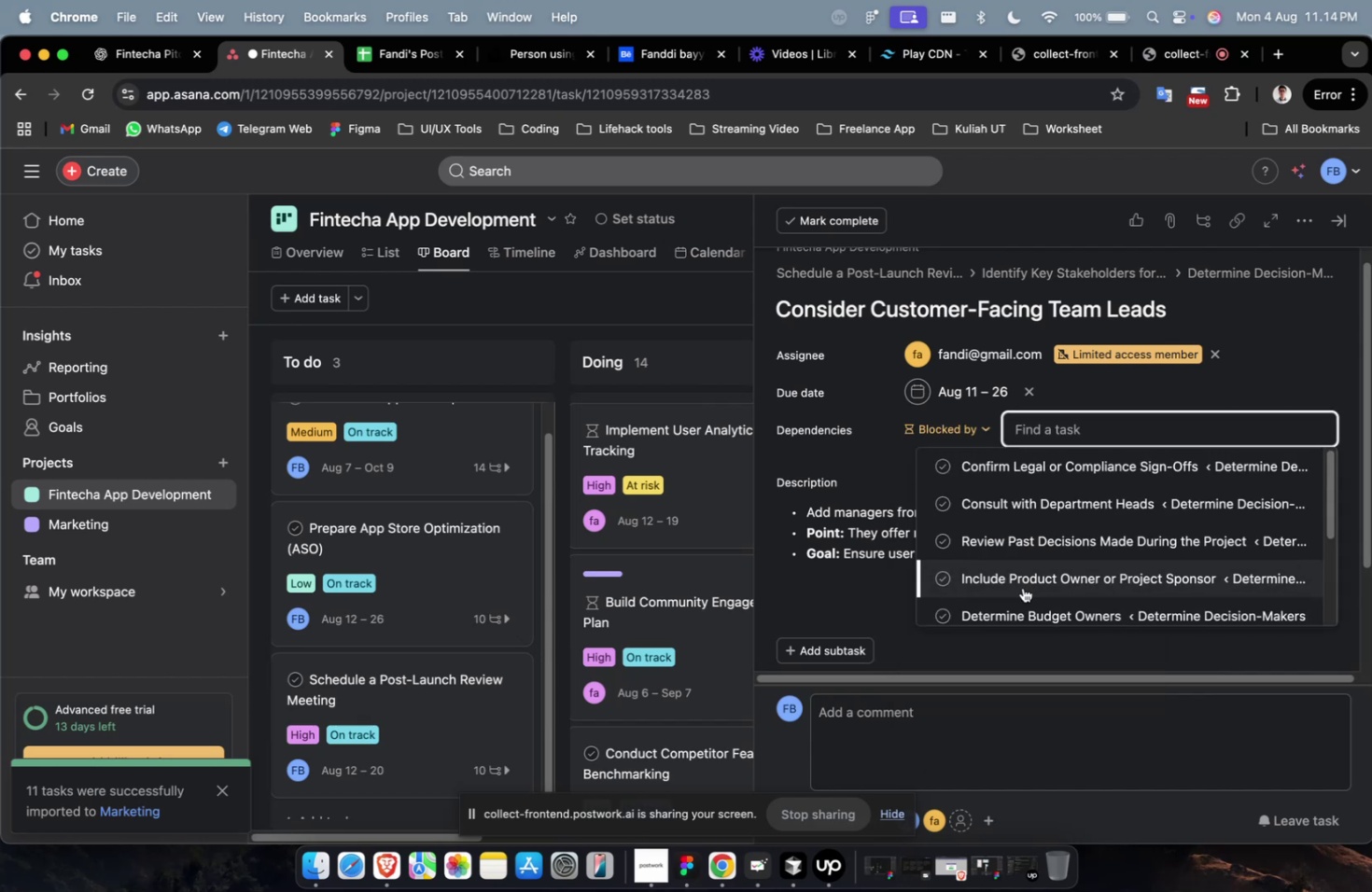 
left_click([1021, 585])
 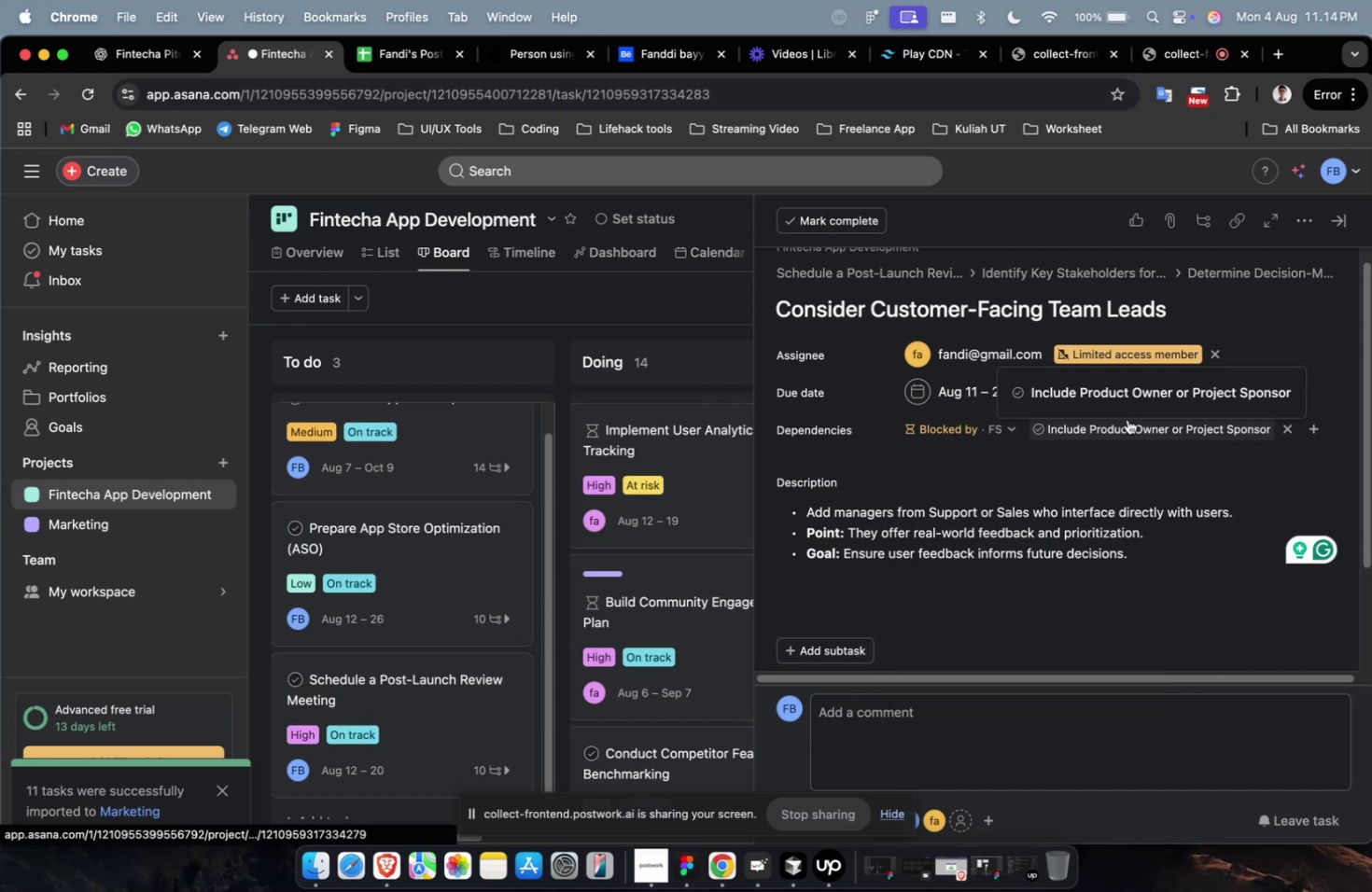 
scroll: coordinate [1129, 419], scroll_direction: down, amount: 26.0
 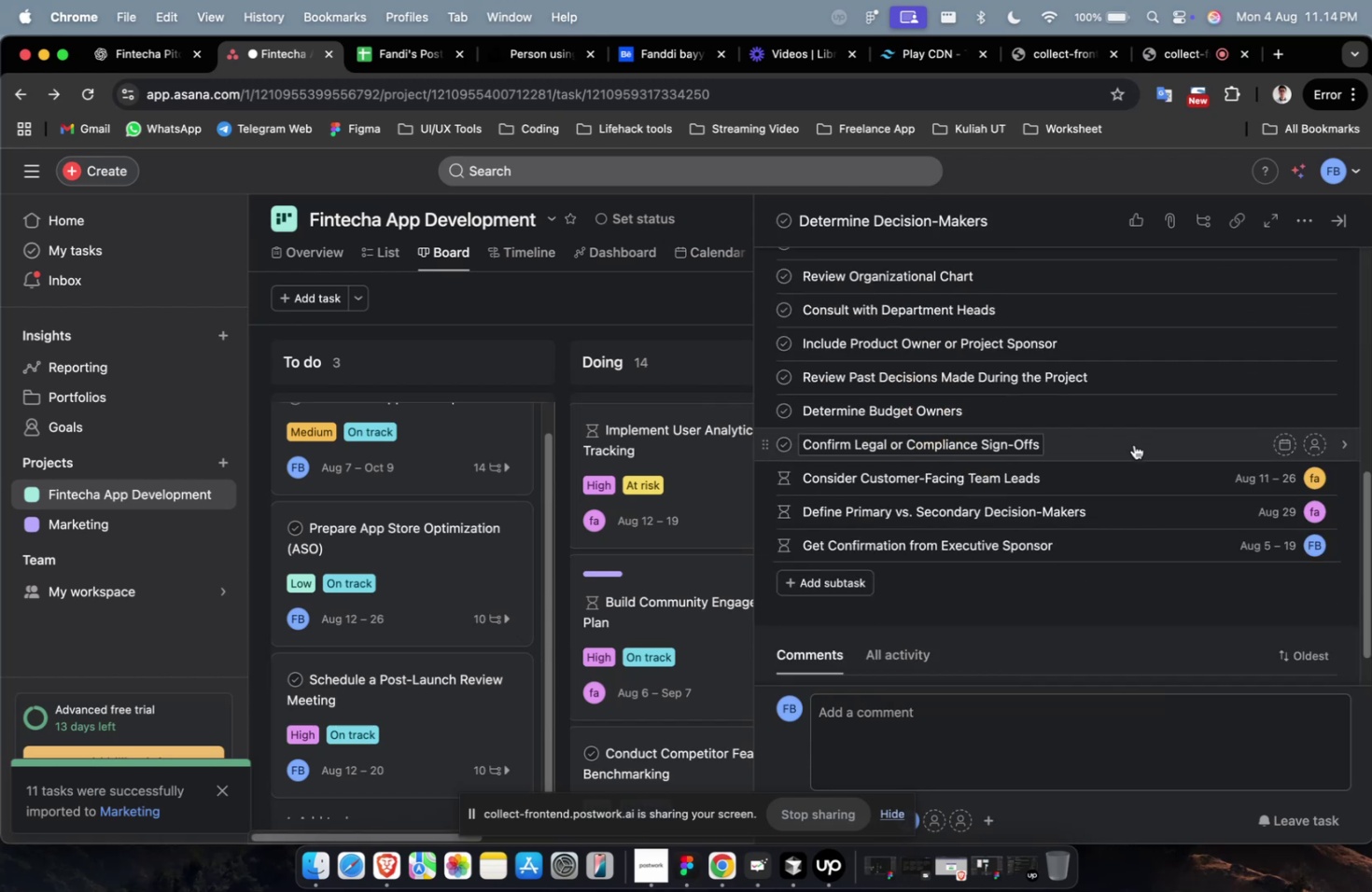 
left_click([1133, 444])
 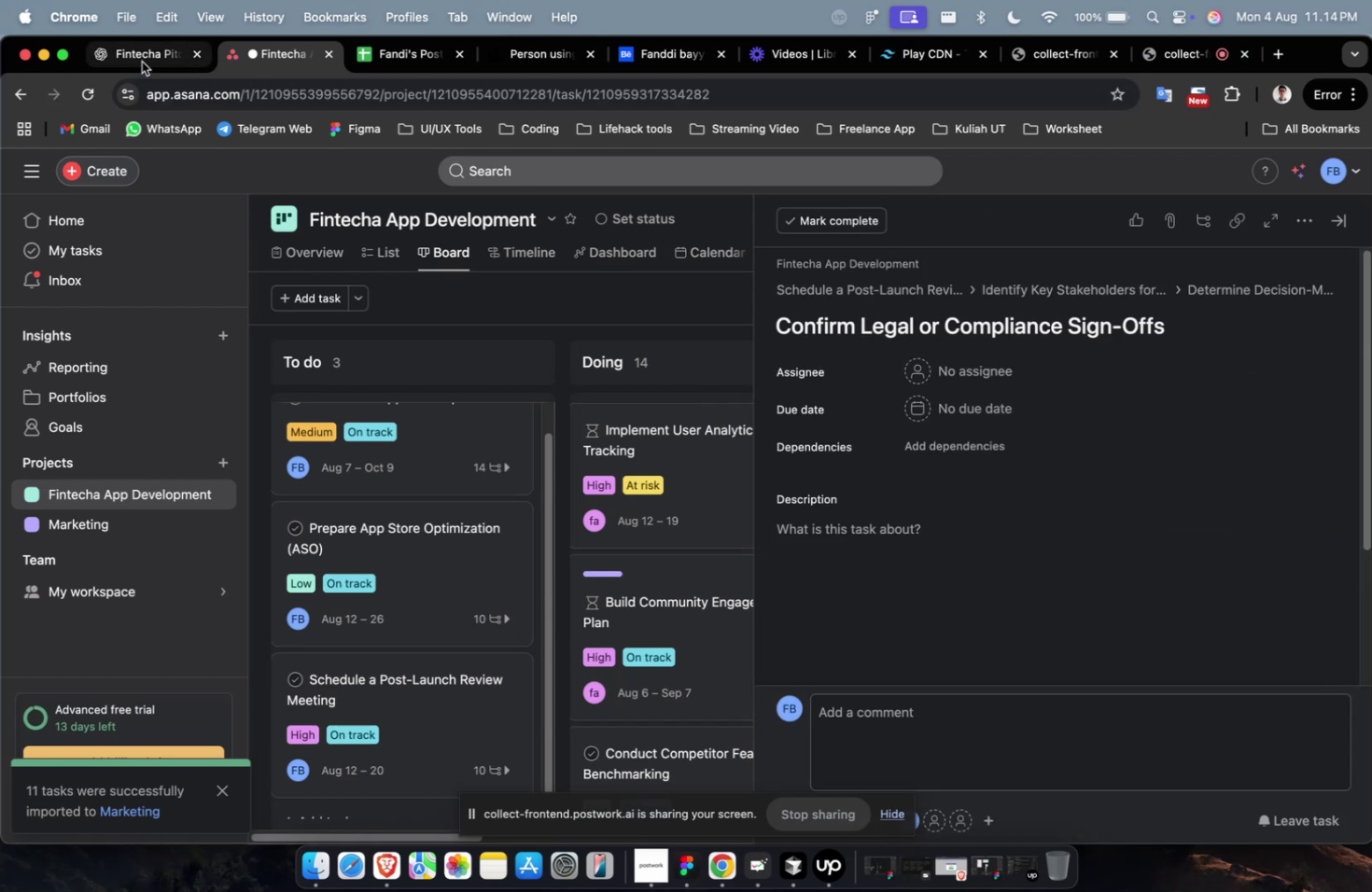 
left_click([134, 61])
 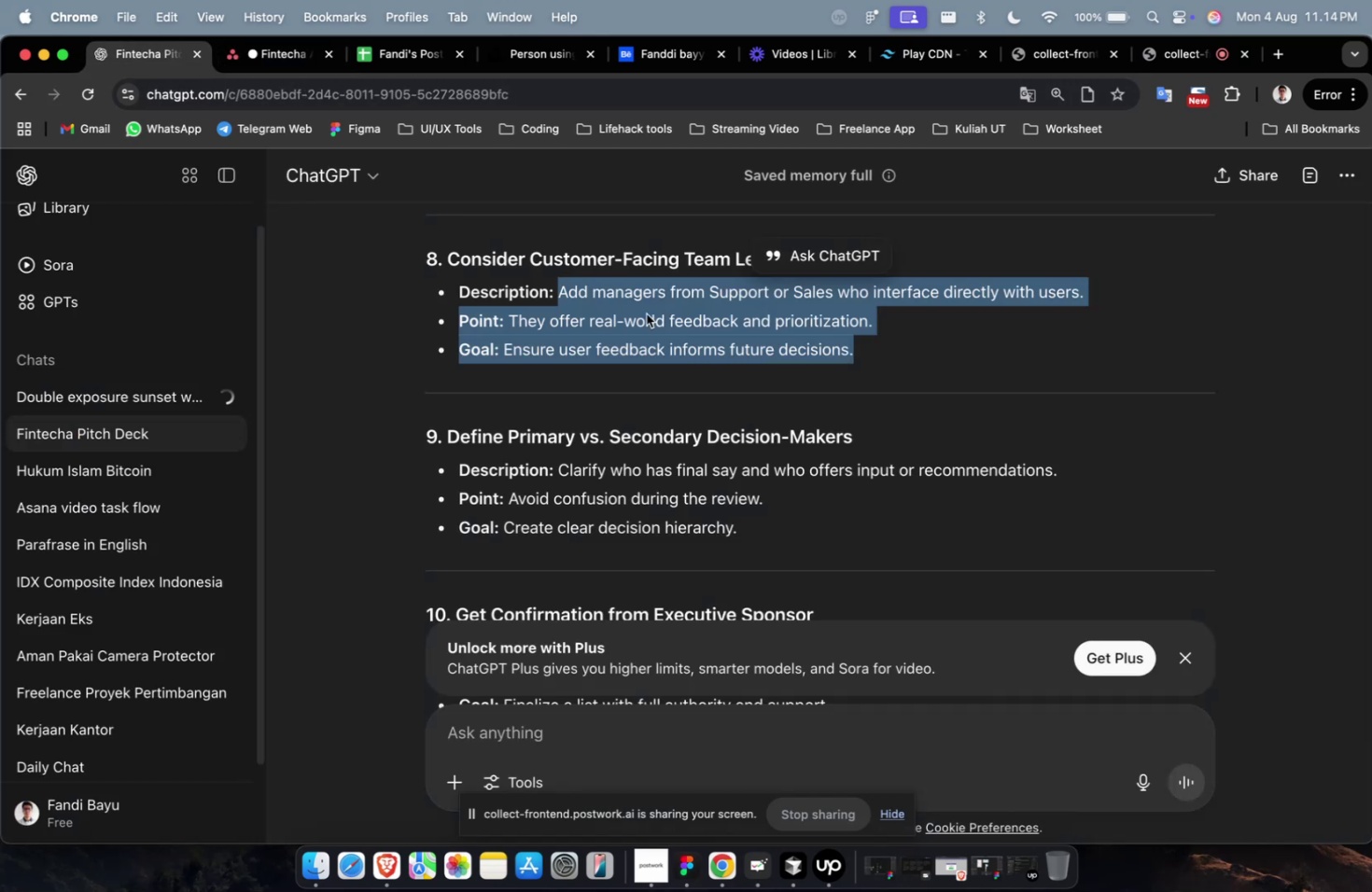 
scroll: coordinate [695, 372], scroll_direction: up, amount: 7.0
 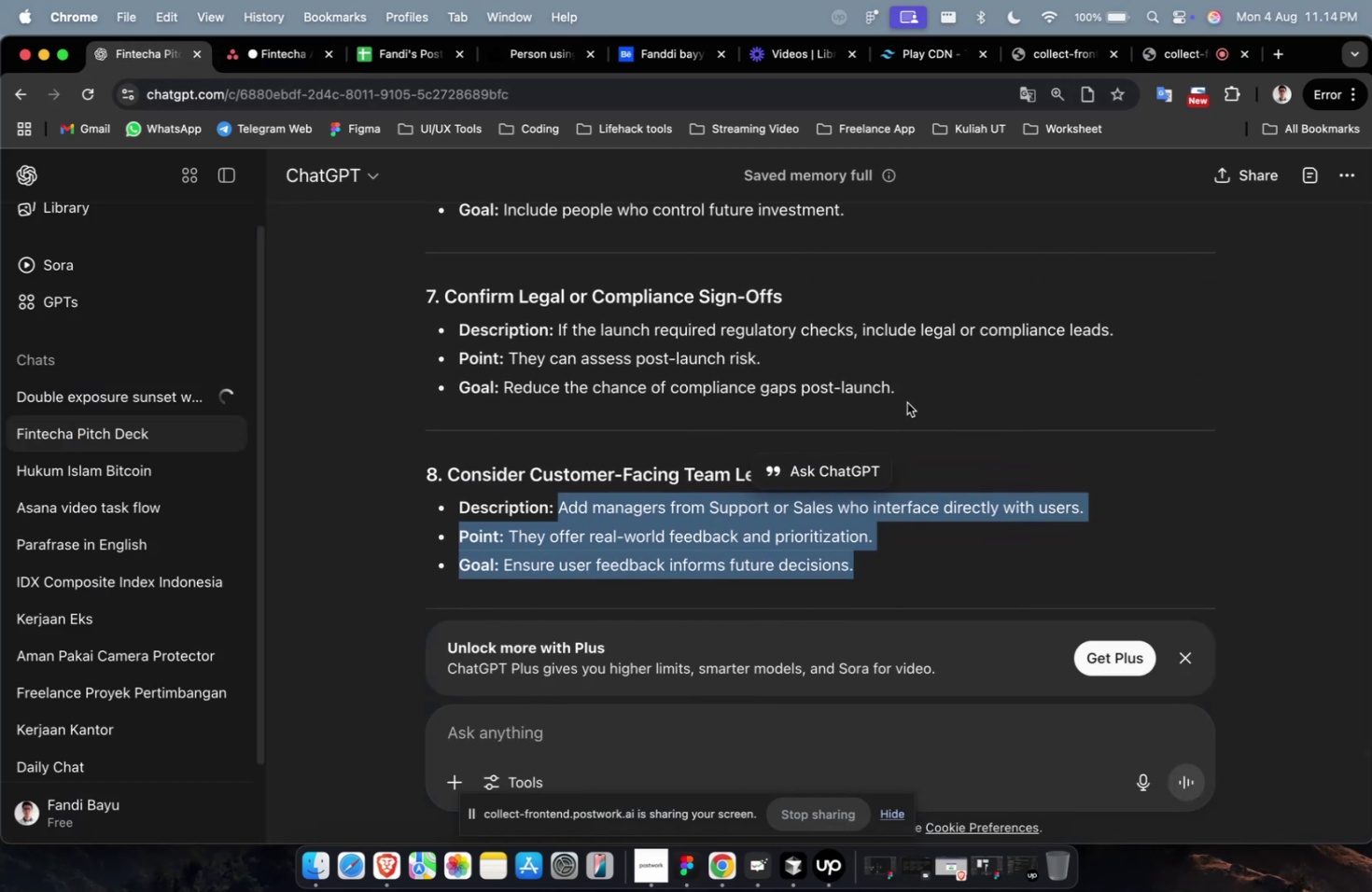 
left_click_drag(start_coordinate=[912, 393], to_coordinate=[556, 338])
 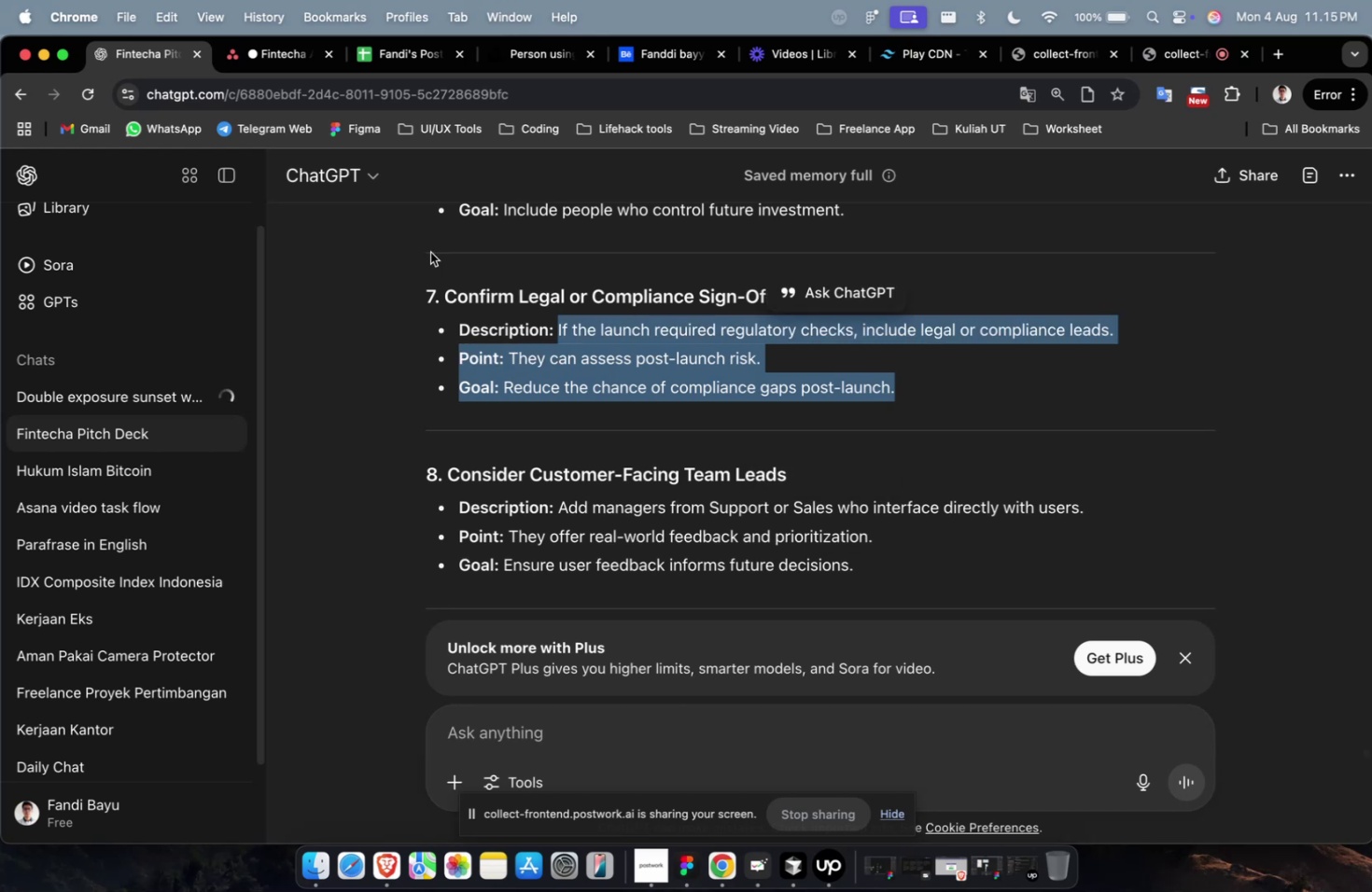 
key(Meta+C)
 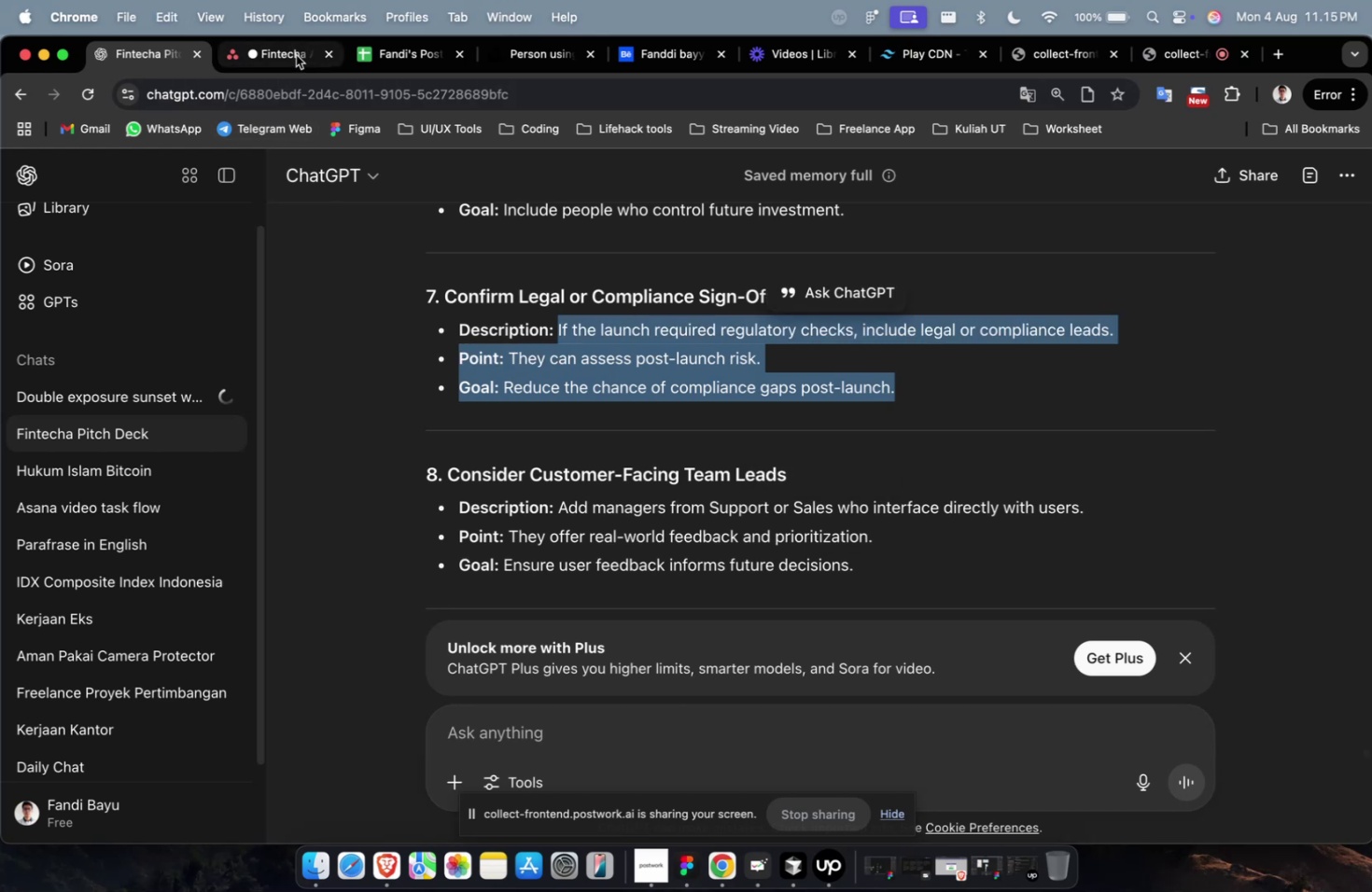 
left_click([296, 55])
 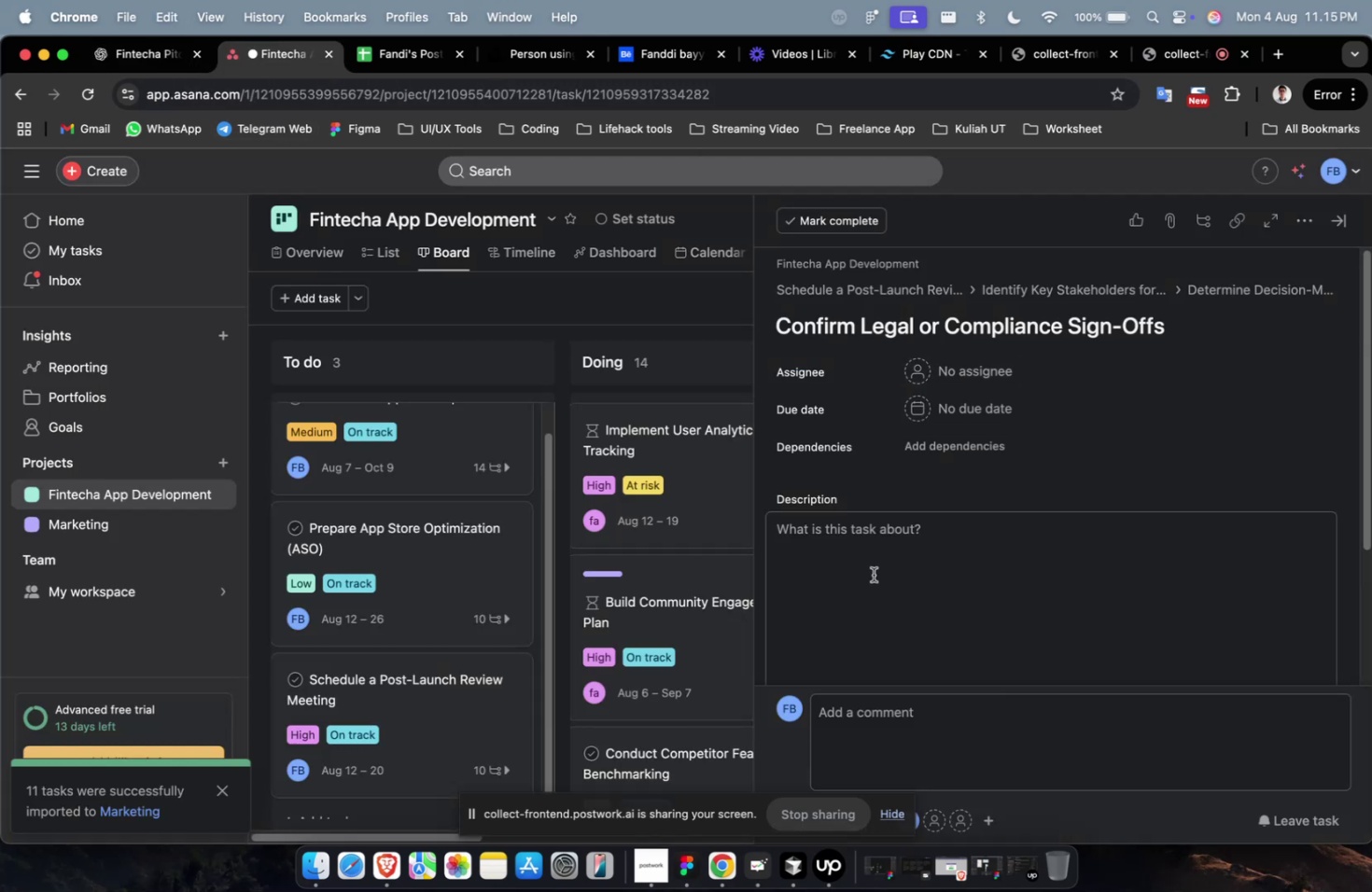 
left_click([873, 574])
 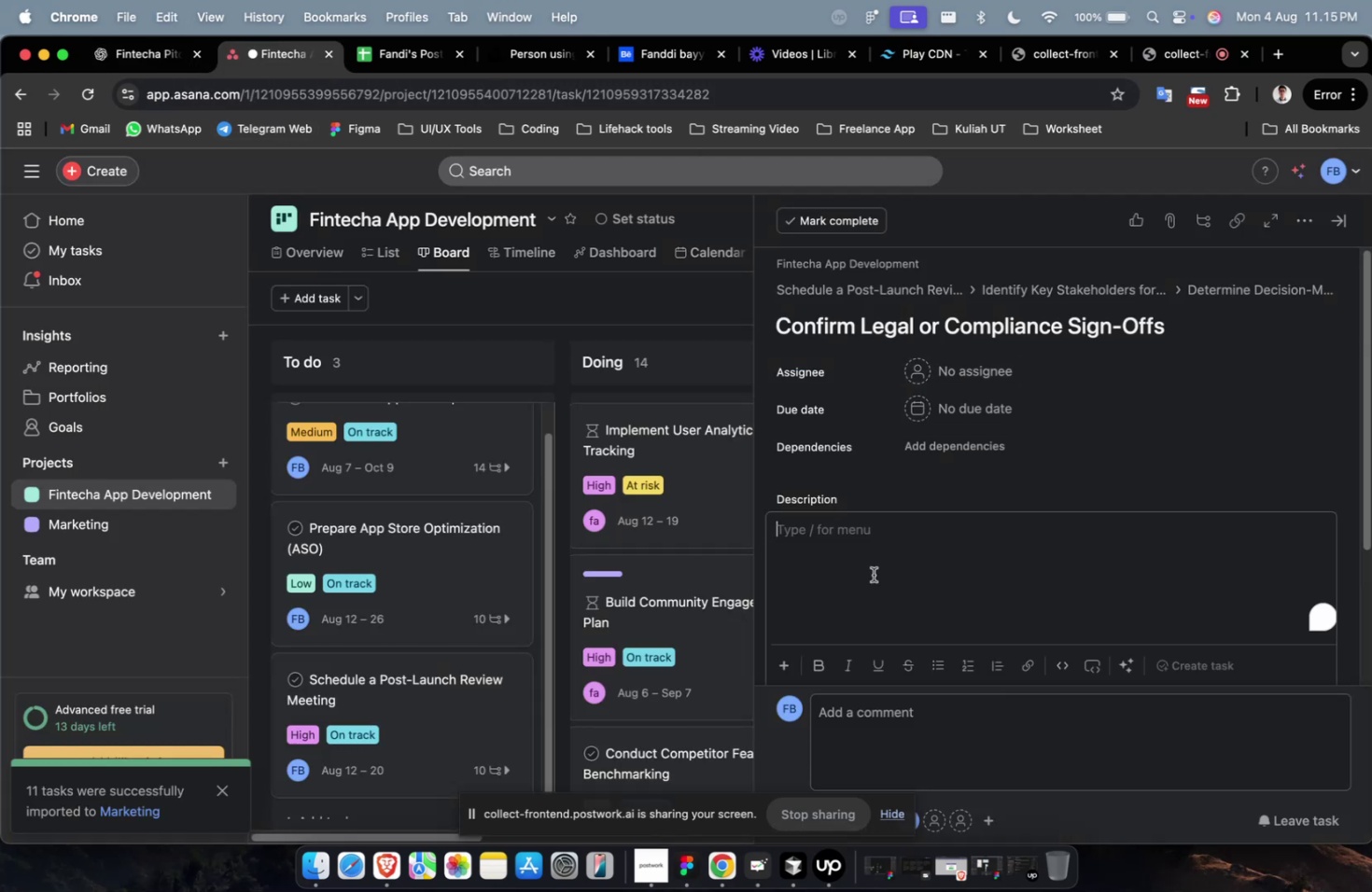 
key(Meta+V)
 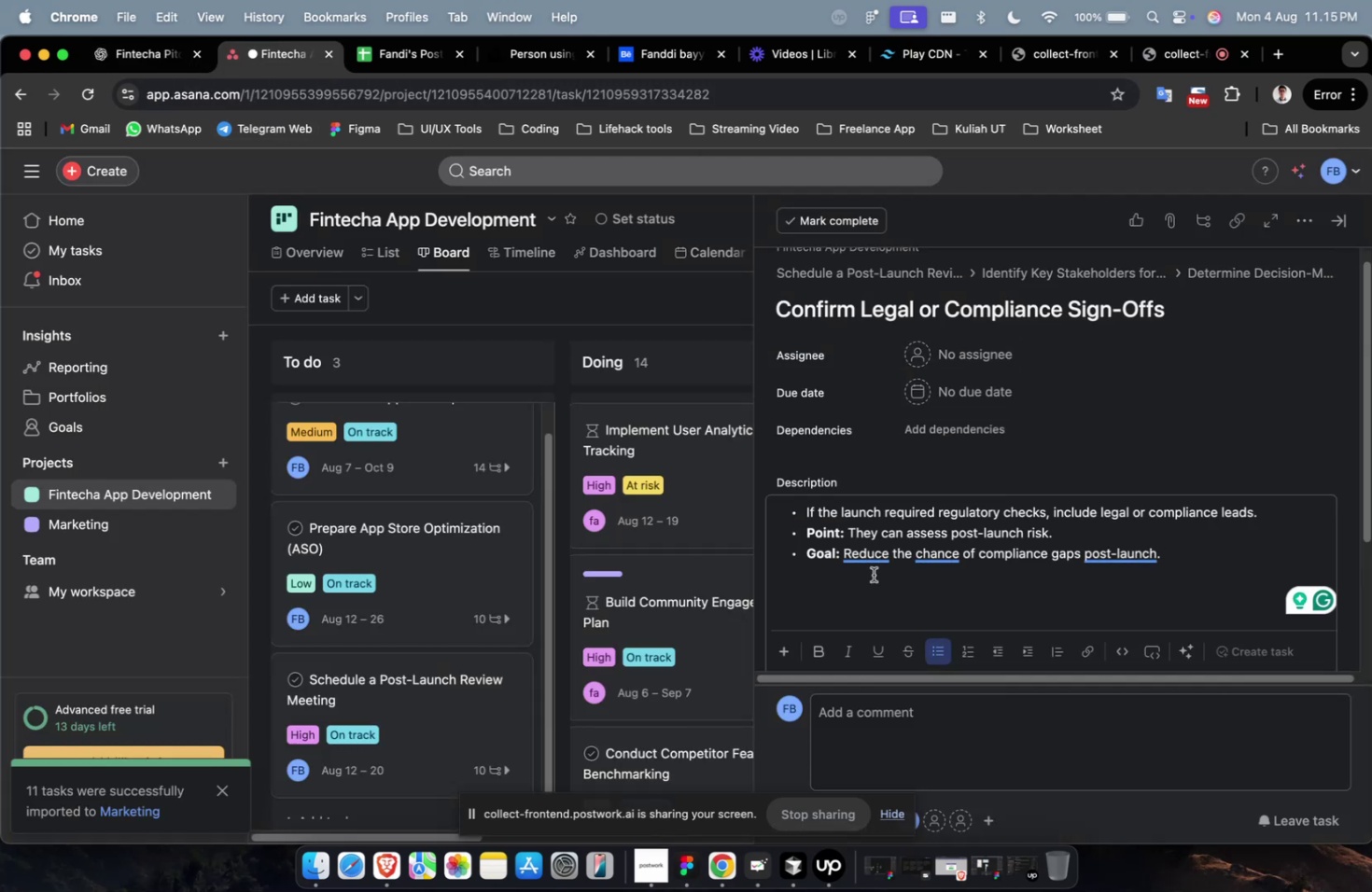 
wait(11.59)
 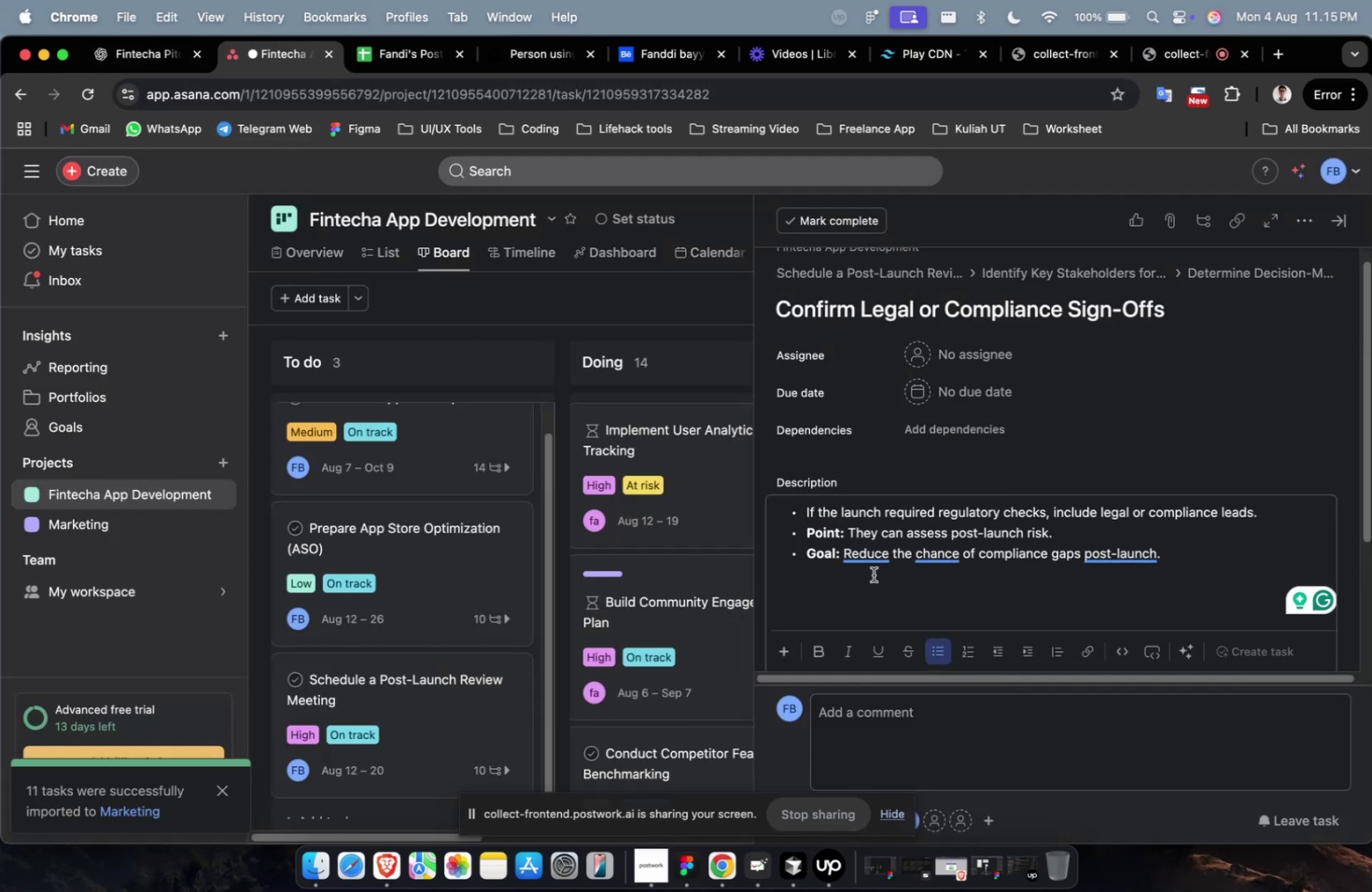 
scroll: coordinate [873, 574], scroll_direction: down, amount: 2.0
 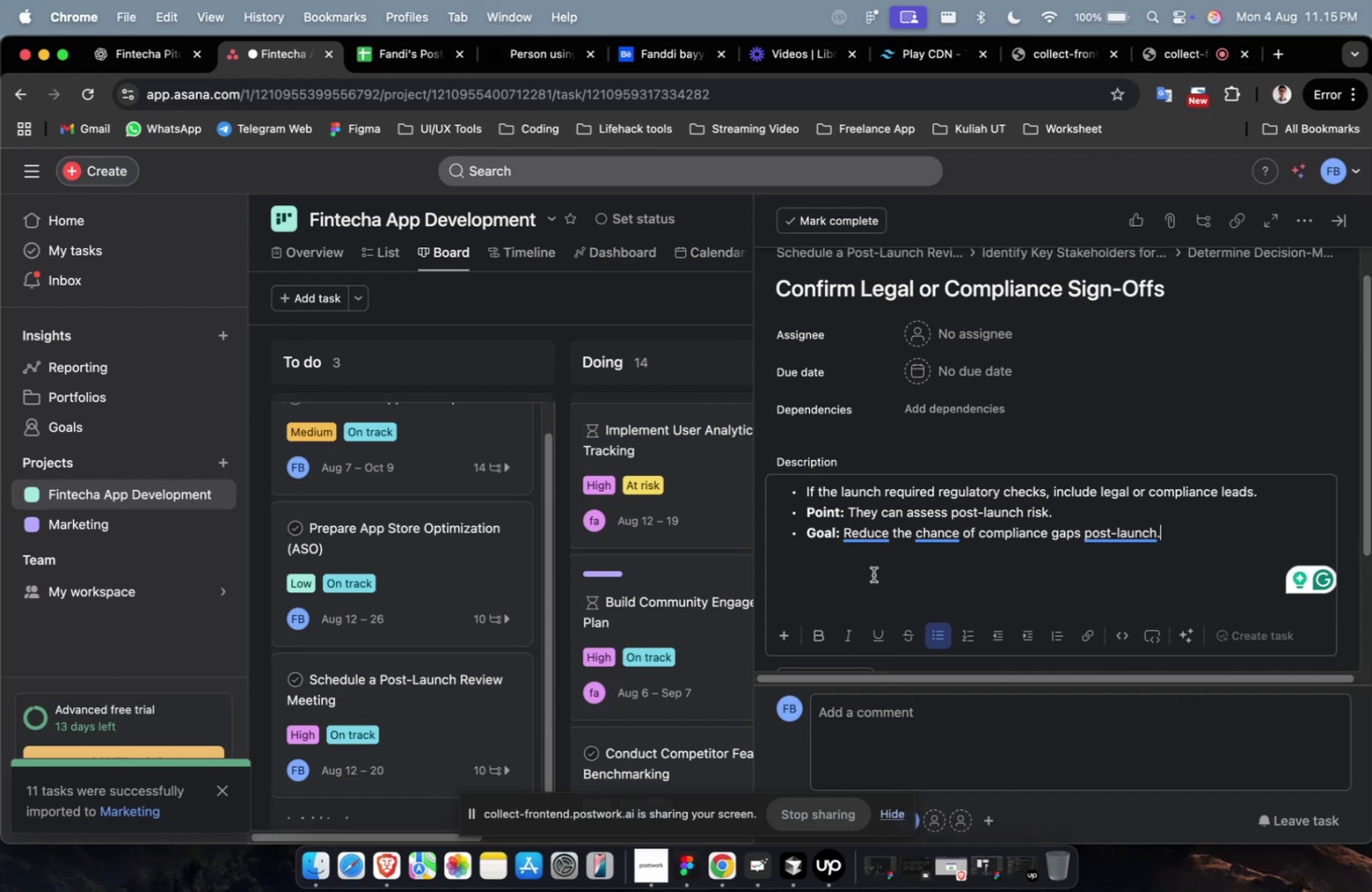 
wait(14.77)
 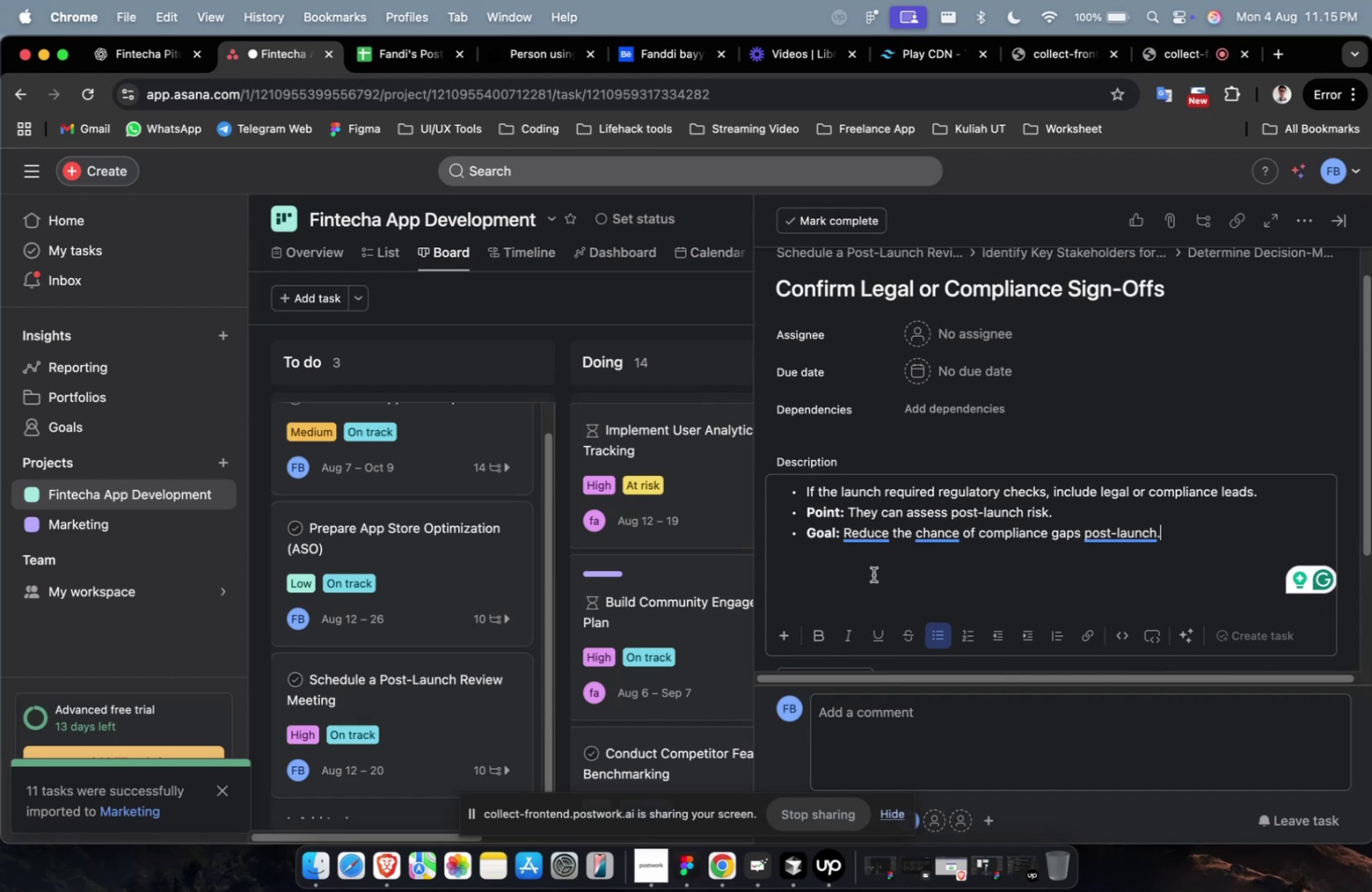 
scroll: coordinate [890, 592], scroll_direction: down, amount: 5.0
 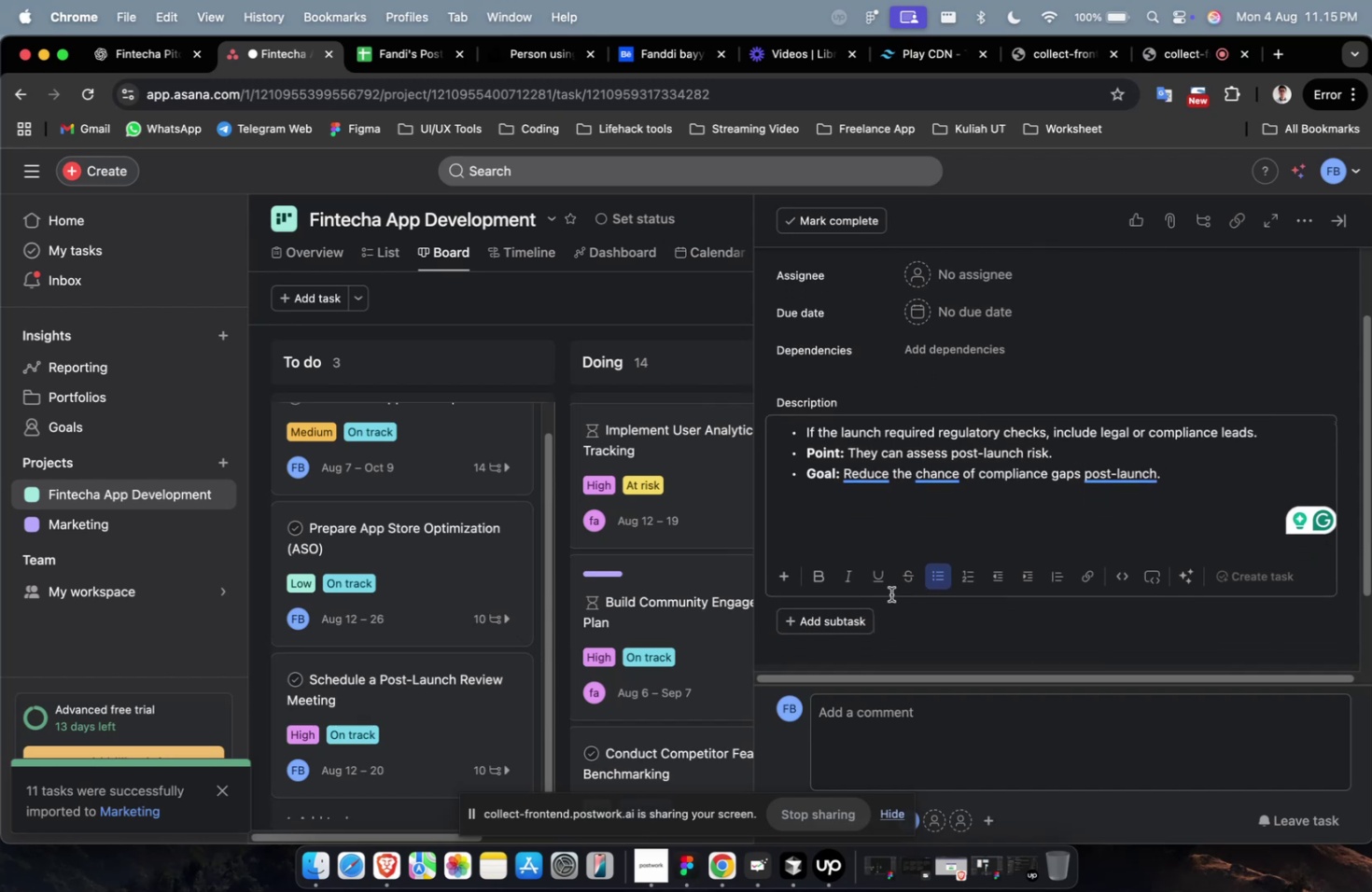 
scroll: coordinate [890, 593], scroll_direction: up, amount: 3.0
 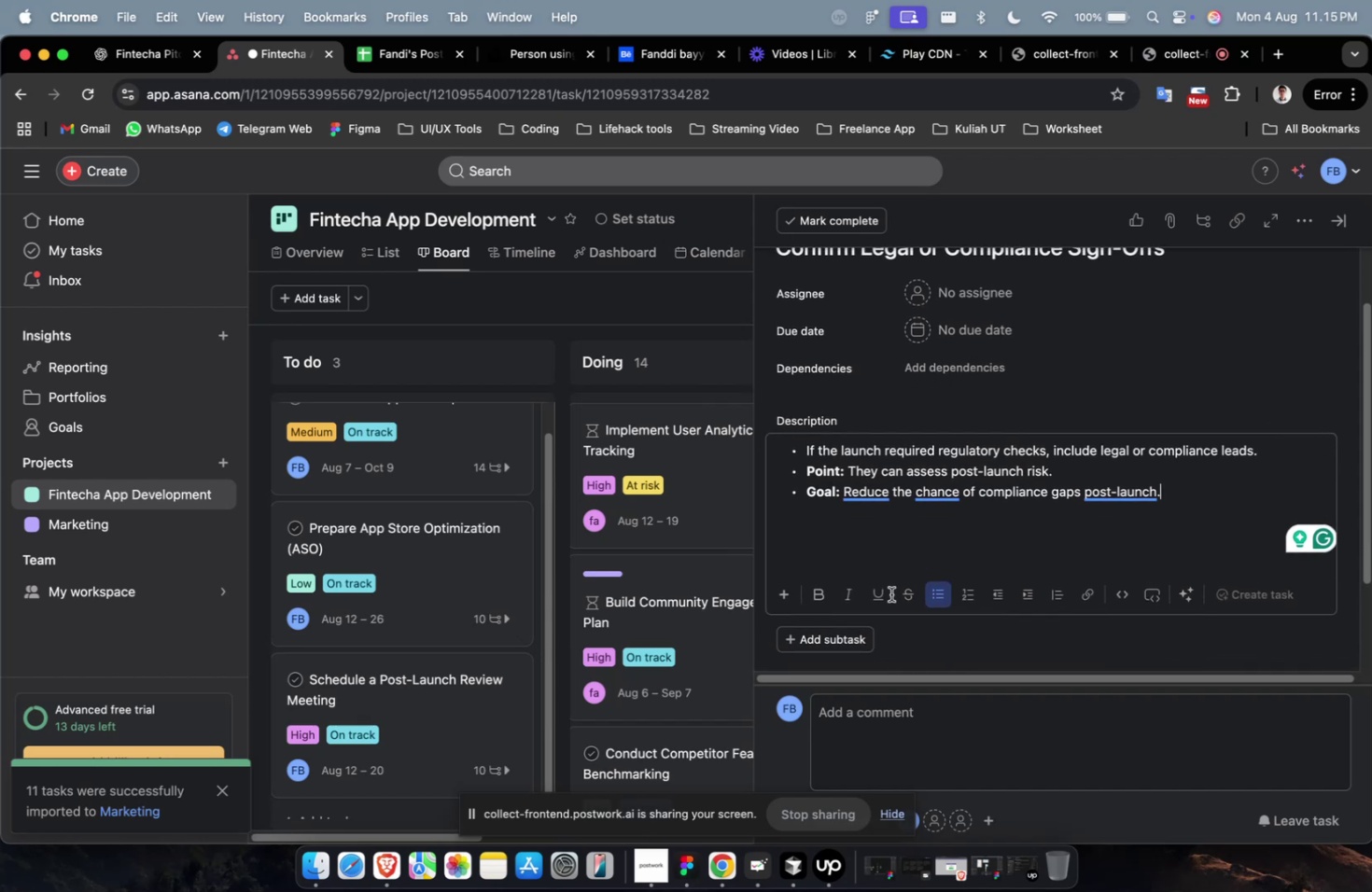 
scroll: coordinate [890, 593], scroll_direction: down, amount: 2.0
 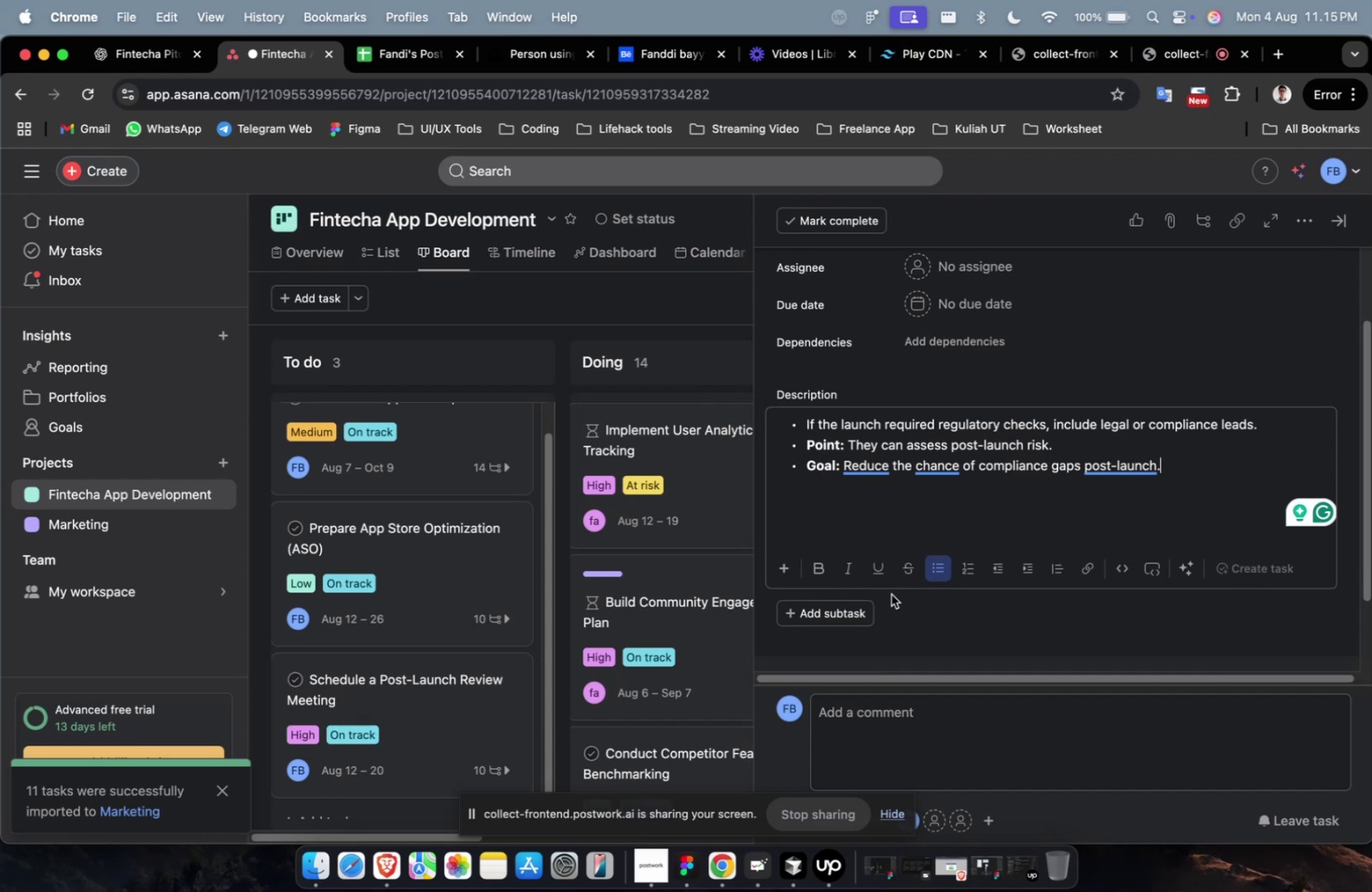 
scroll: coordinate [890, 593], scroll_direction: up, amount: 4.0
 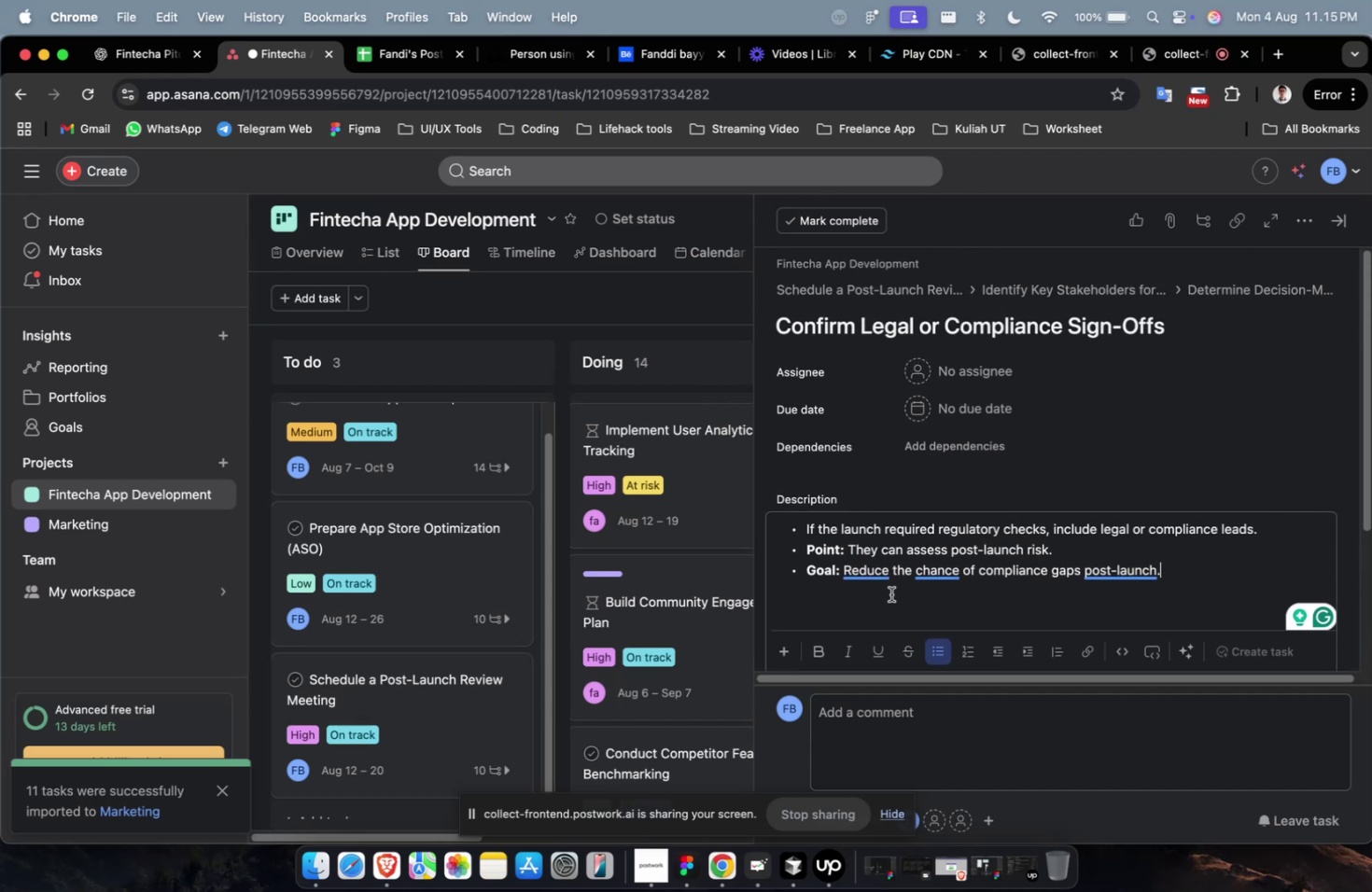 
scroll: coordinate [890, 593], scroll_direction: down, amount: 6.0
 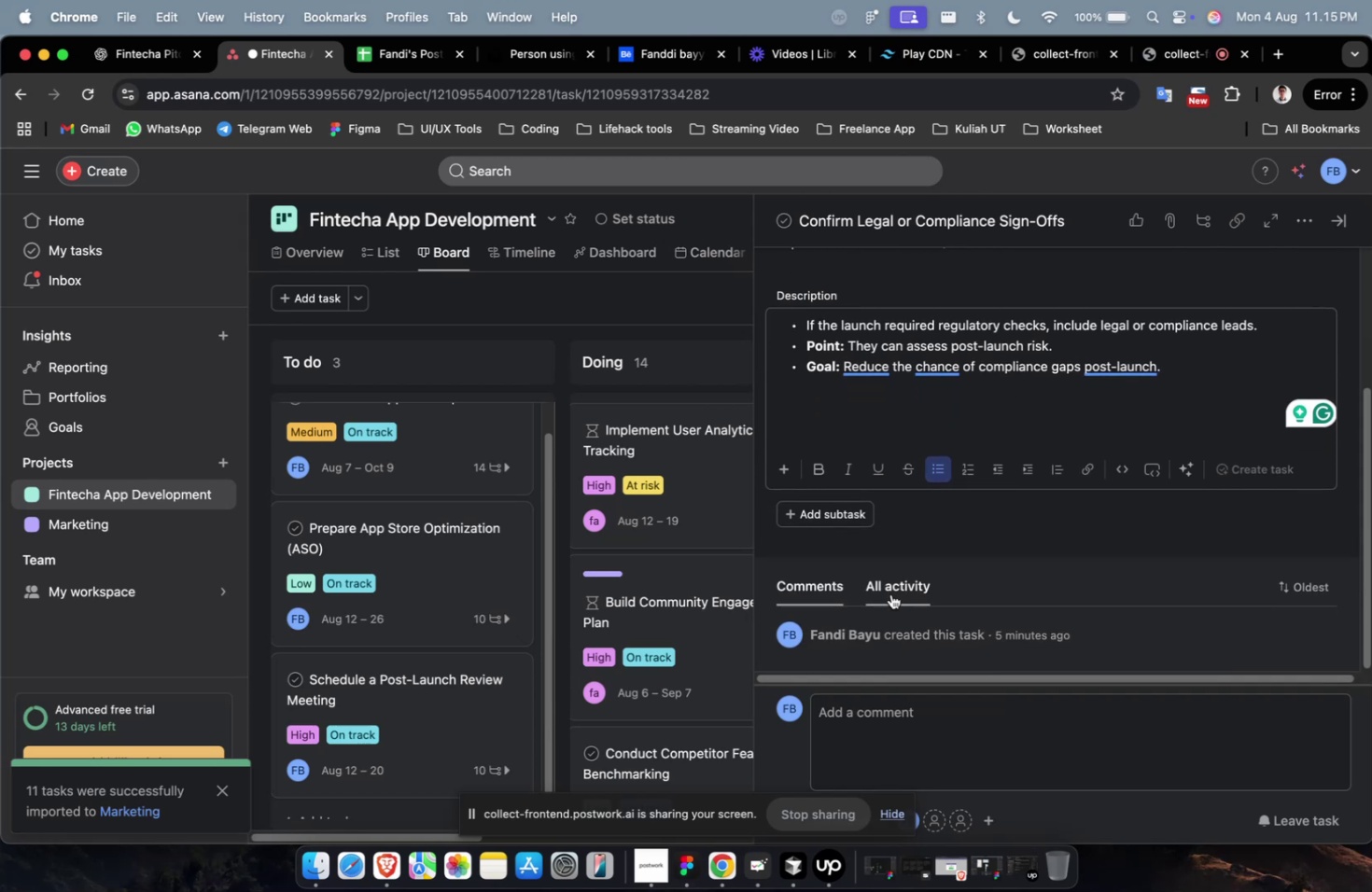 
scroll: coordinate [890, 593], scroll_direction: up, amount: 7.0
 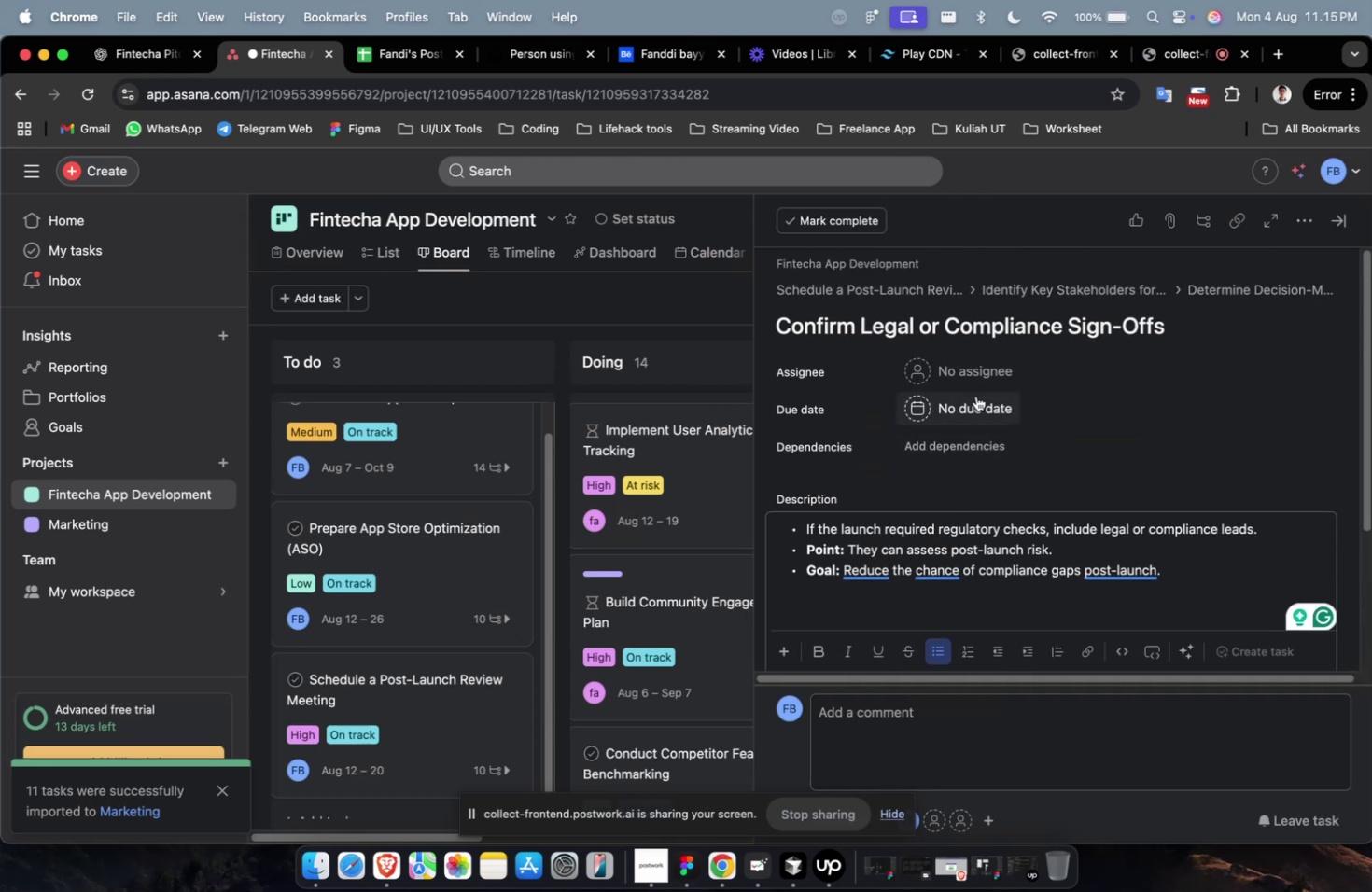 
left_click([974, 367])
 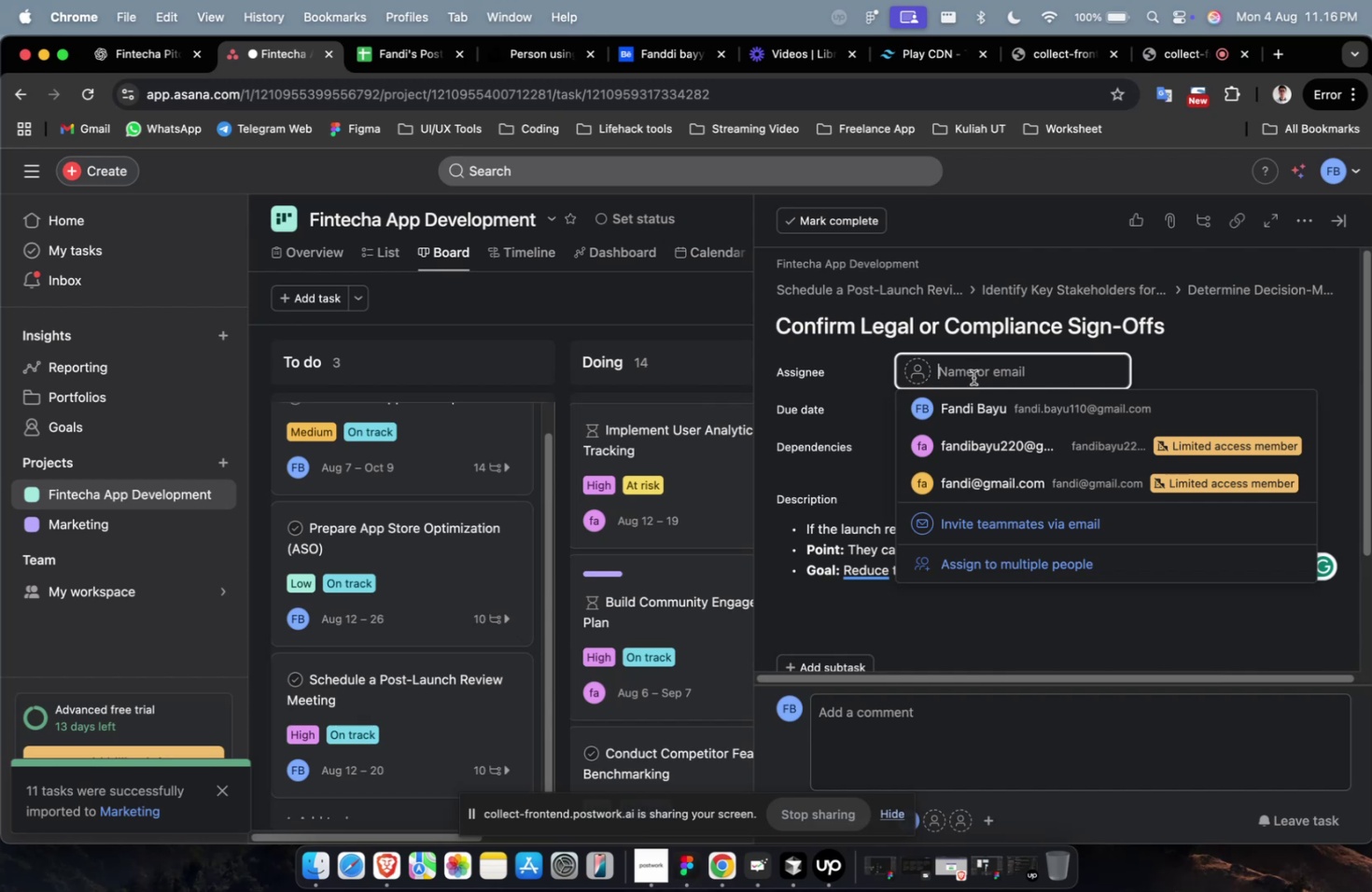 
wait(10.38)
 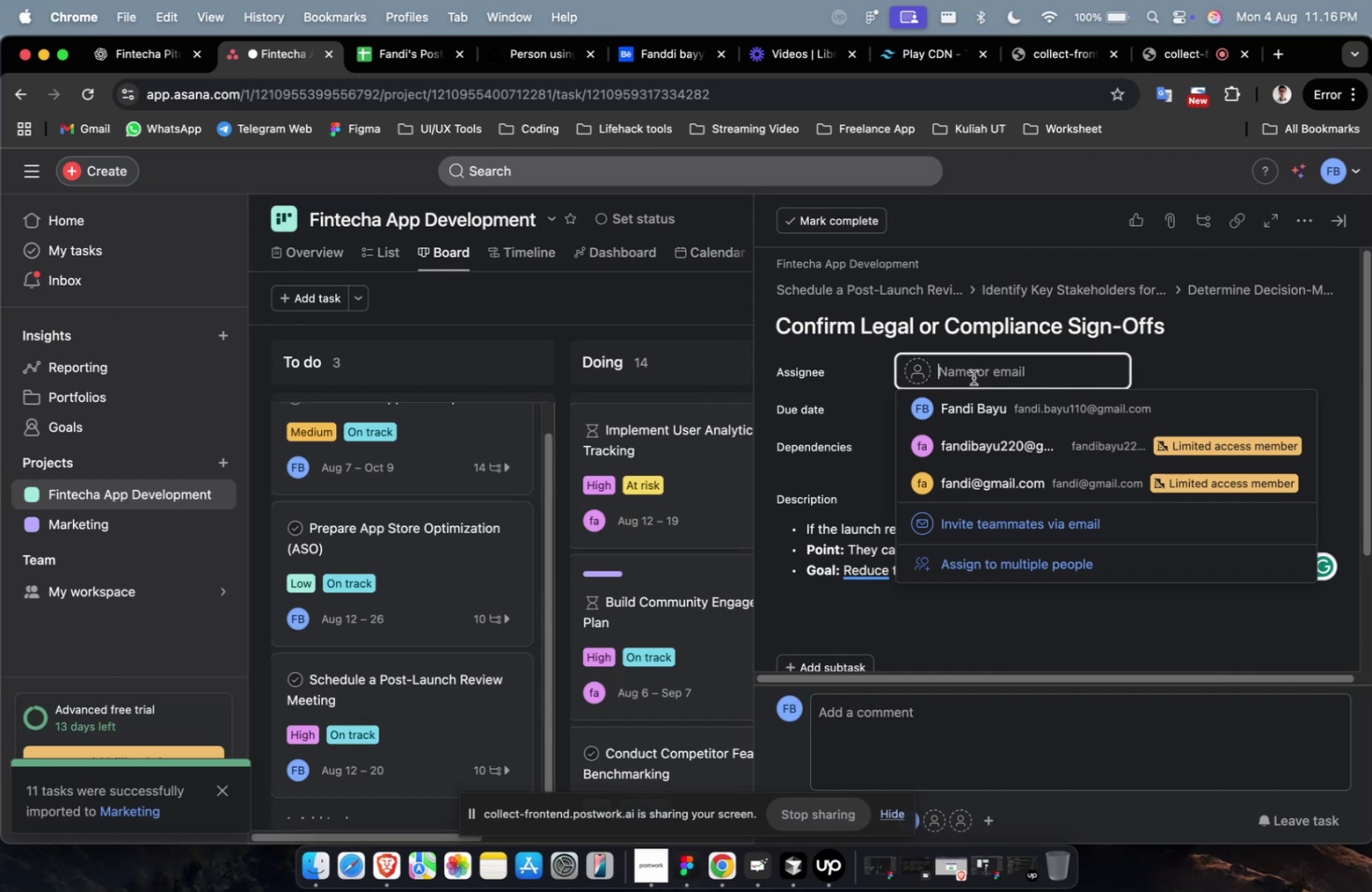 
scroll: coordinate [973, 380], scroll_direction: down, amount: 4.0
 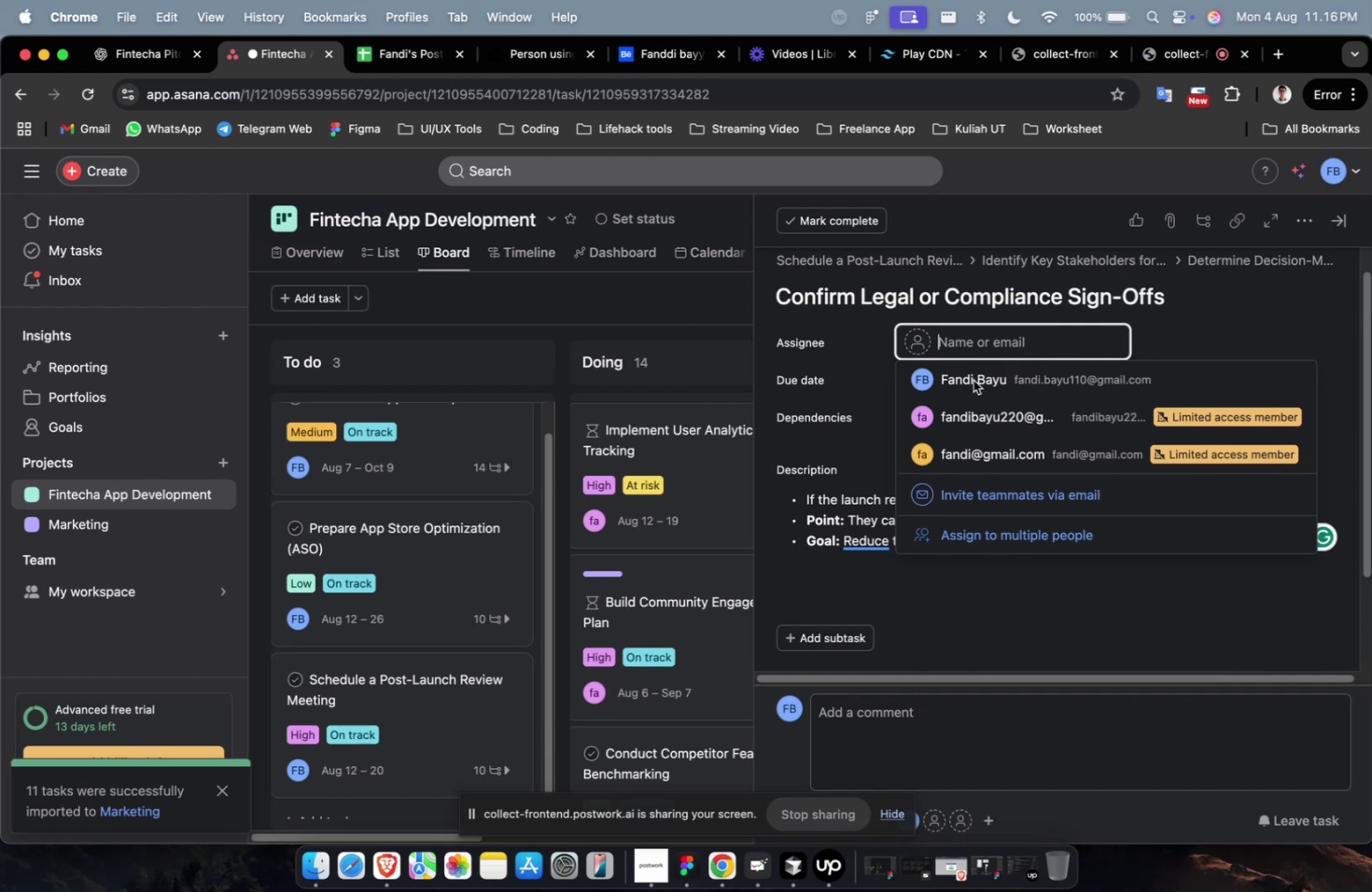 
wait(18.47)
 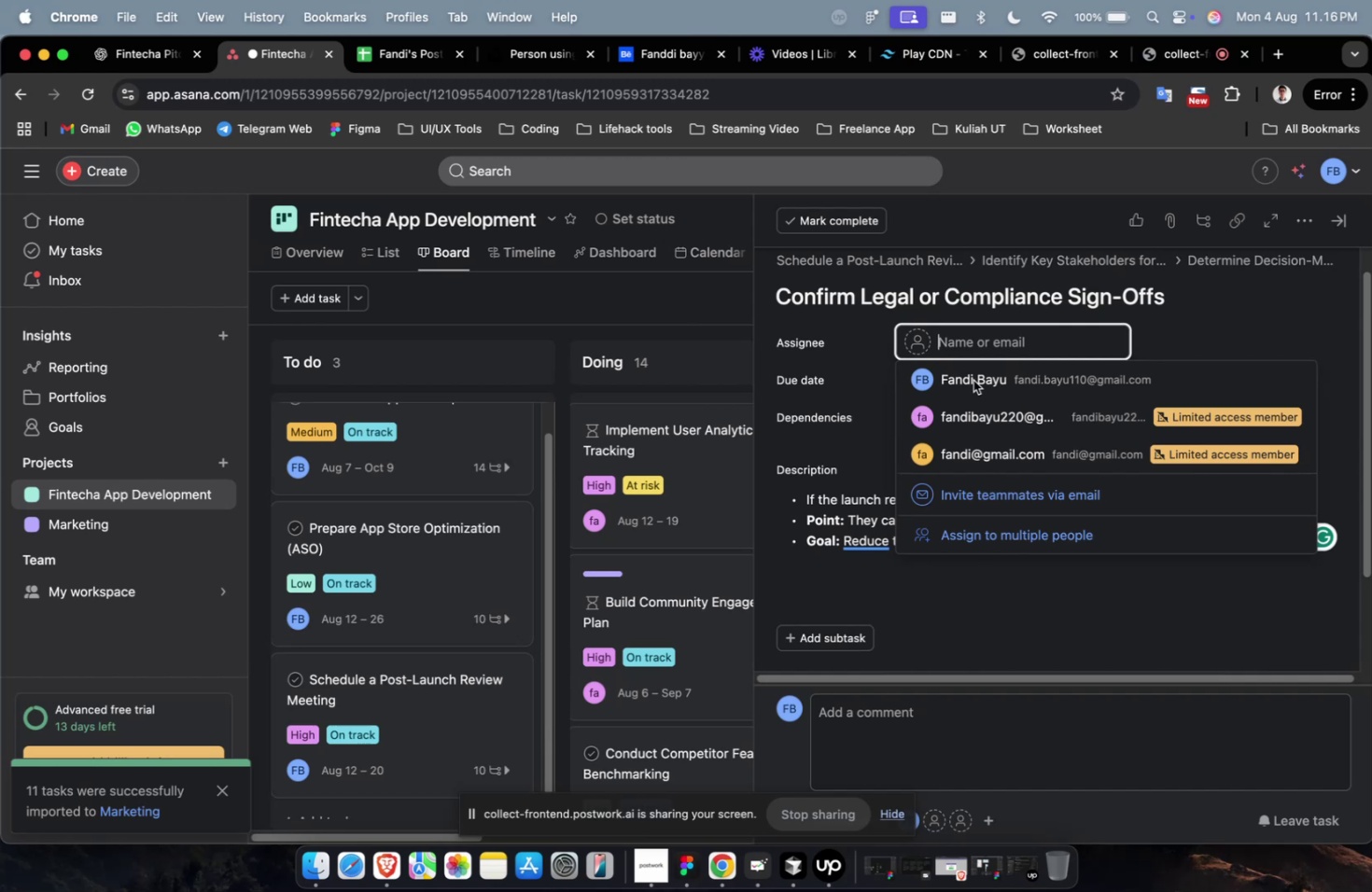 
scroll: coordinate [973, 380], scroll_direction: down, amount: 4.0
 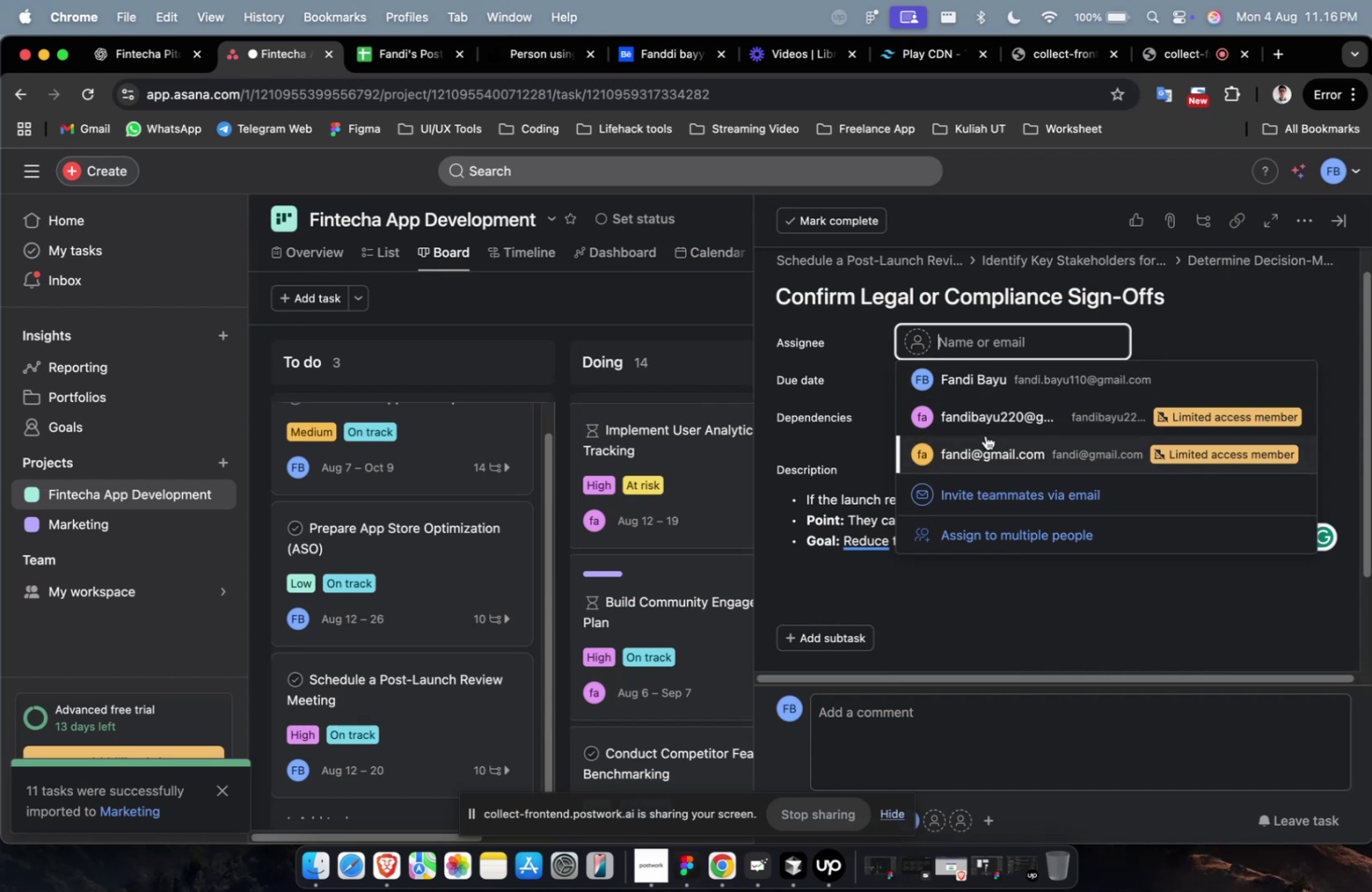 
left_click([985, 373])
 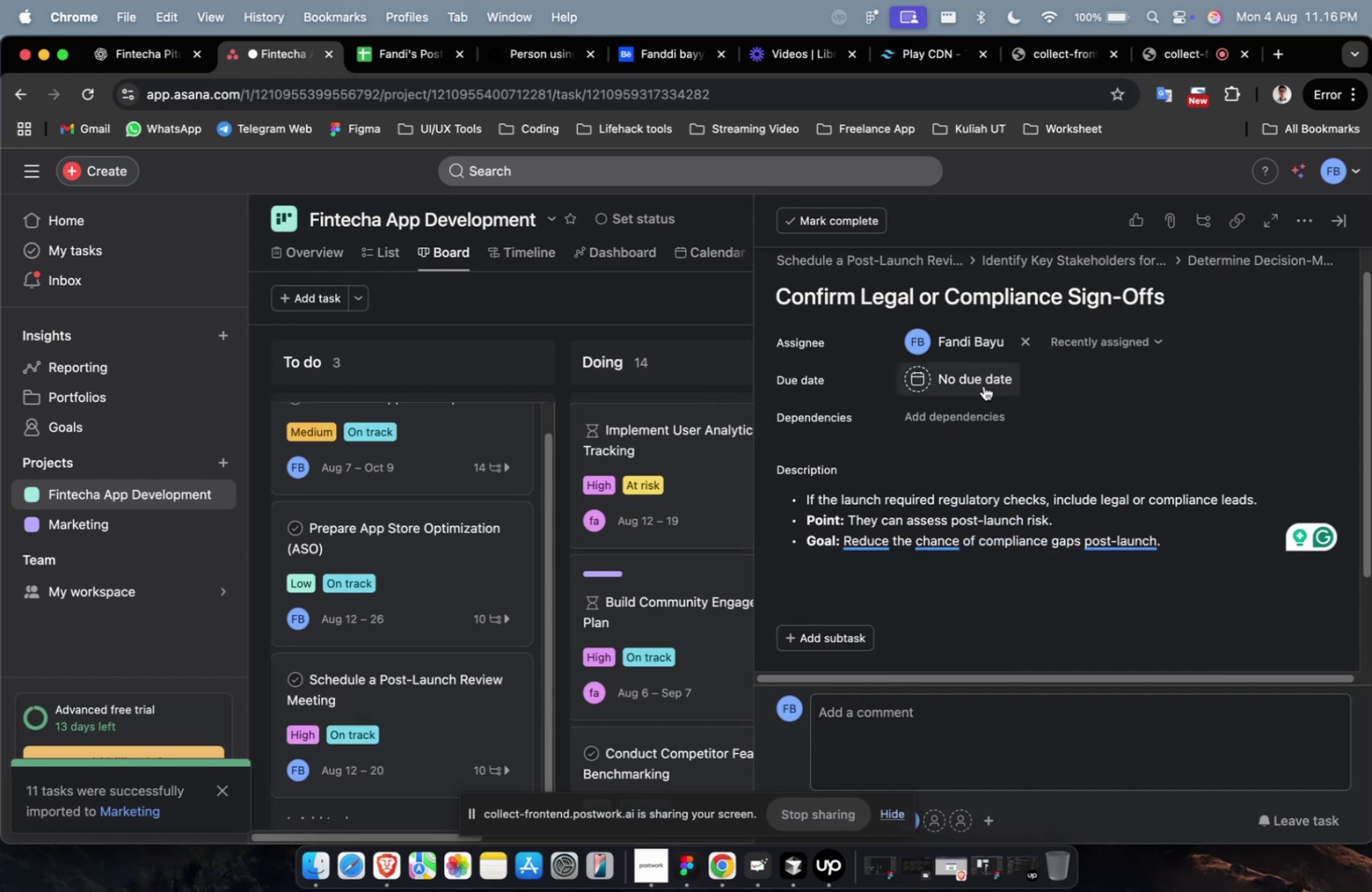 
double_click([983, 385])
 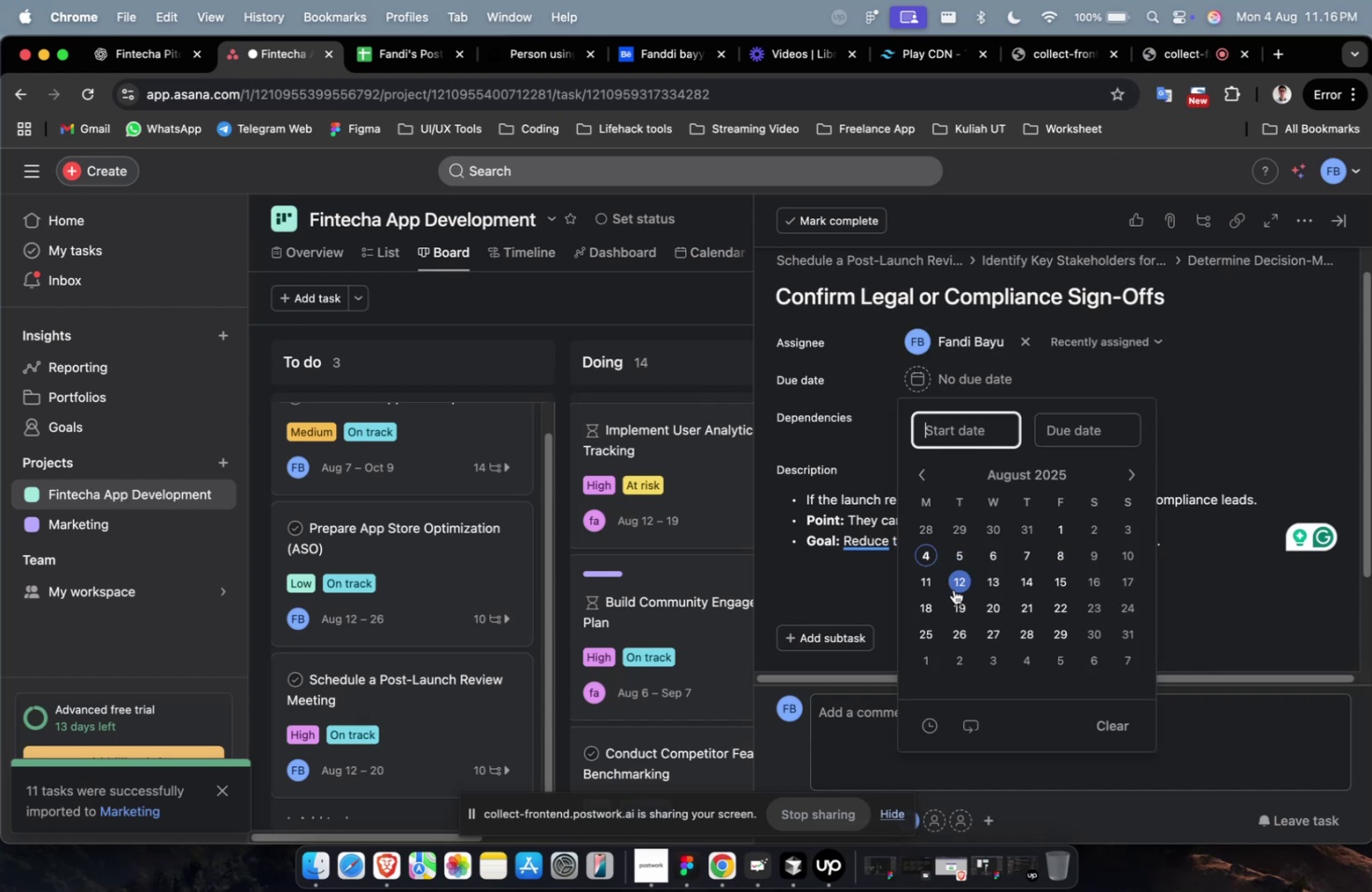 
triple_click([948, 591])
 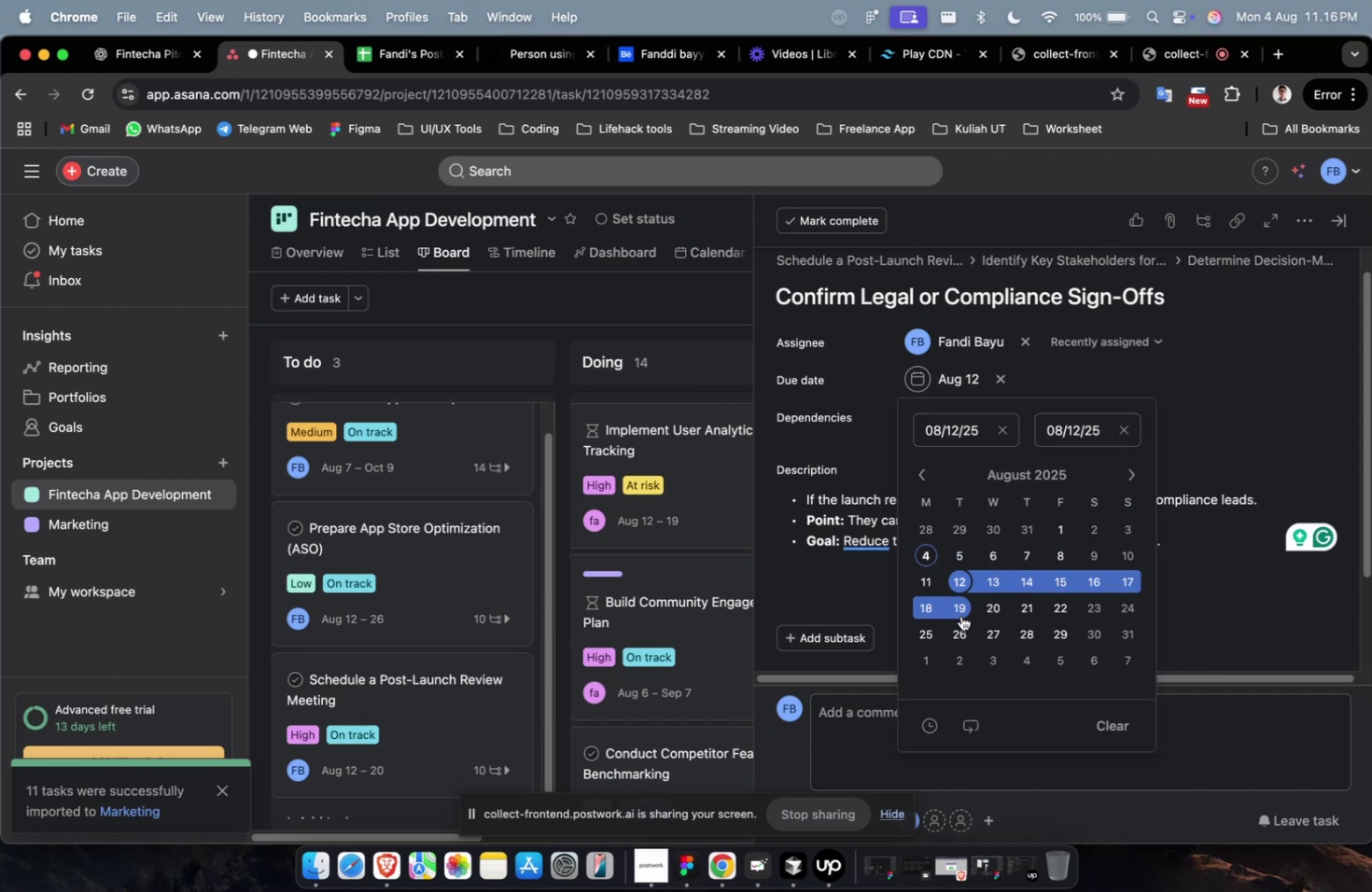 
triple_click([960, 615])
 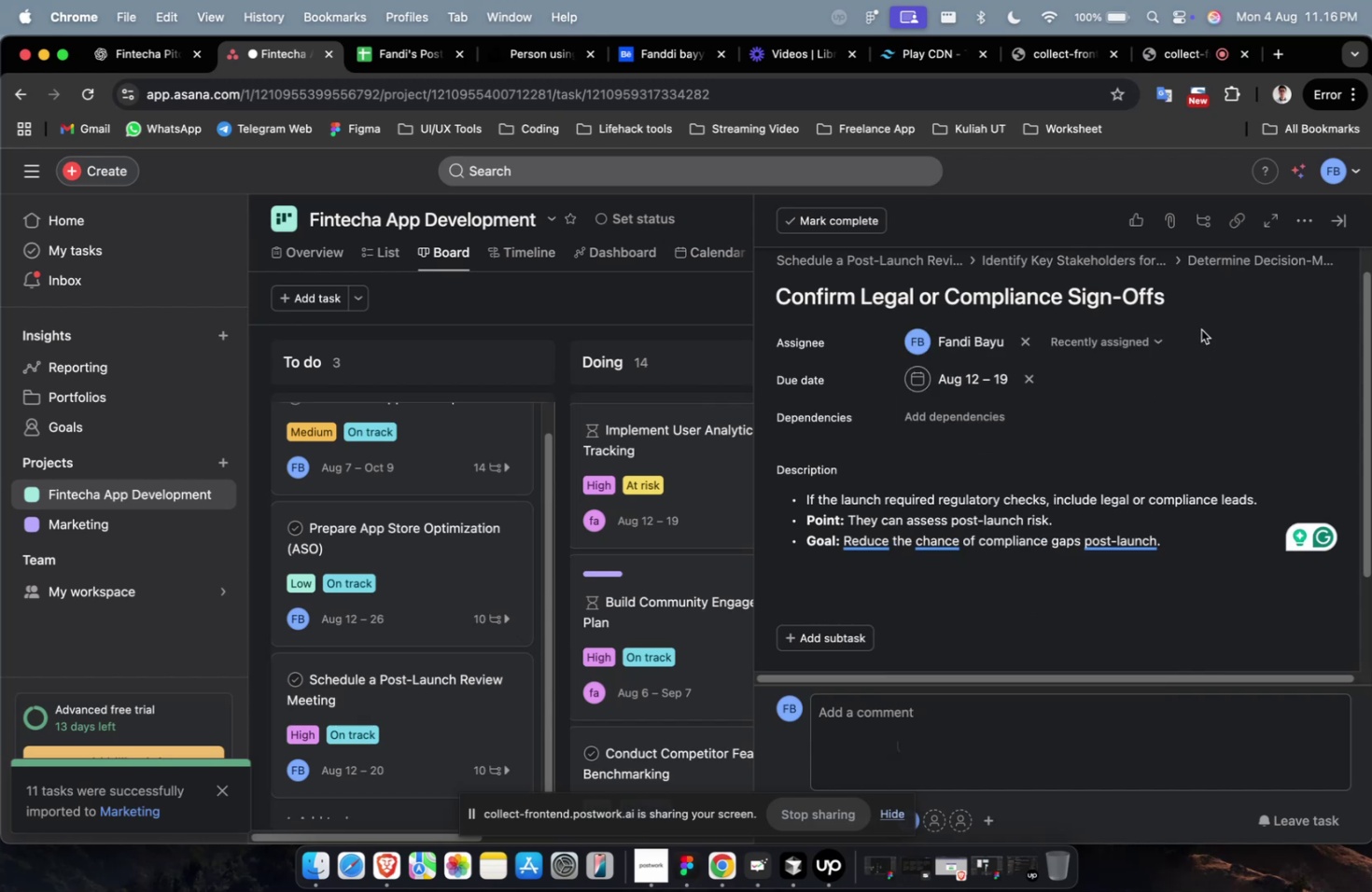 
triple_click([1200, 329])
 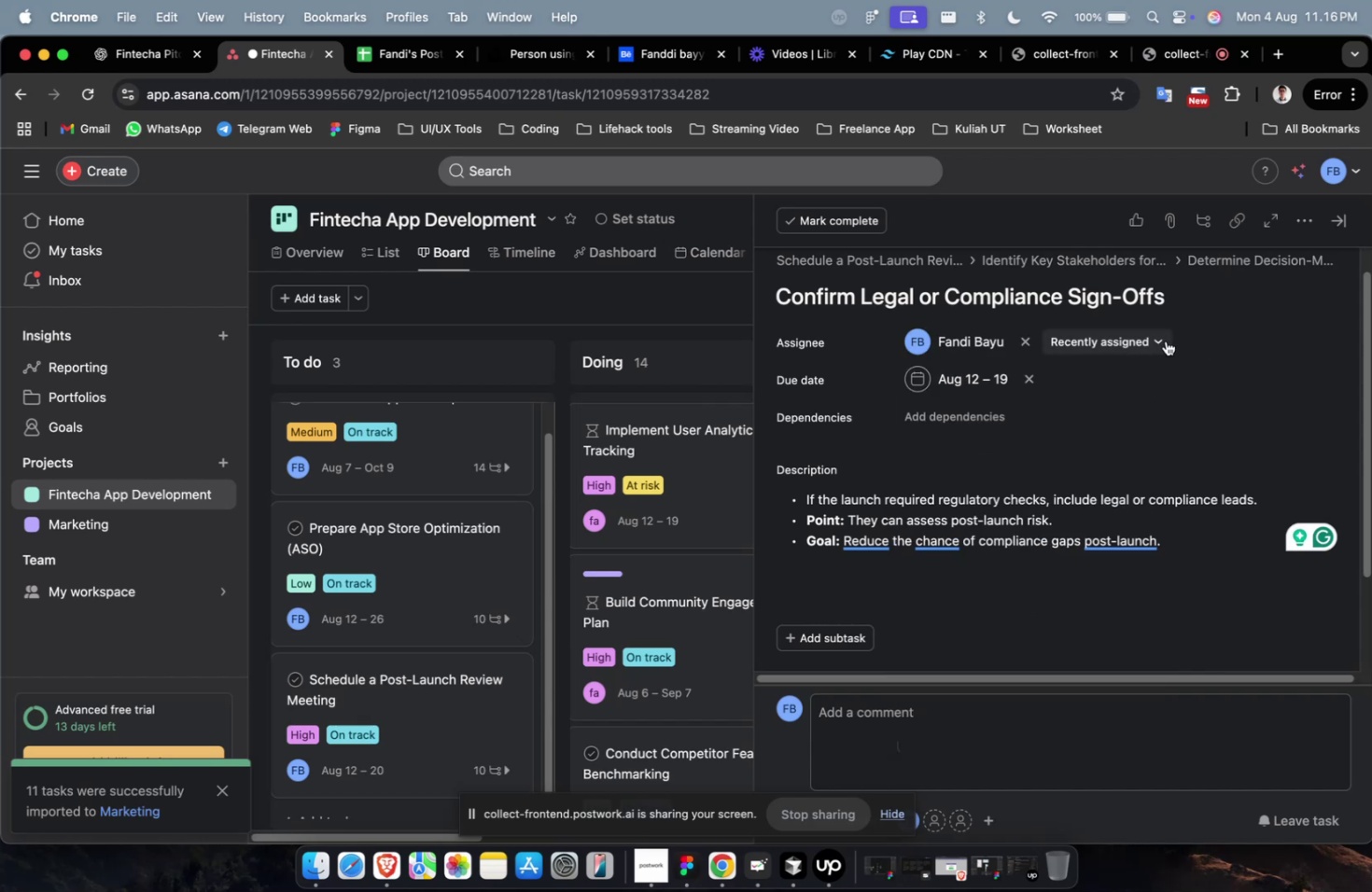 
triple_click([1165, 341])
 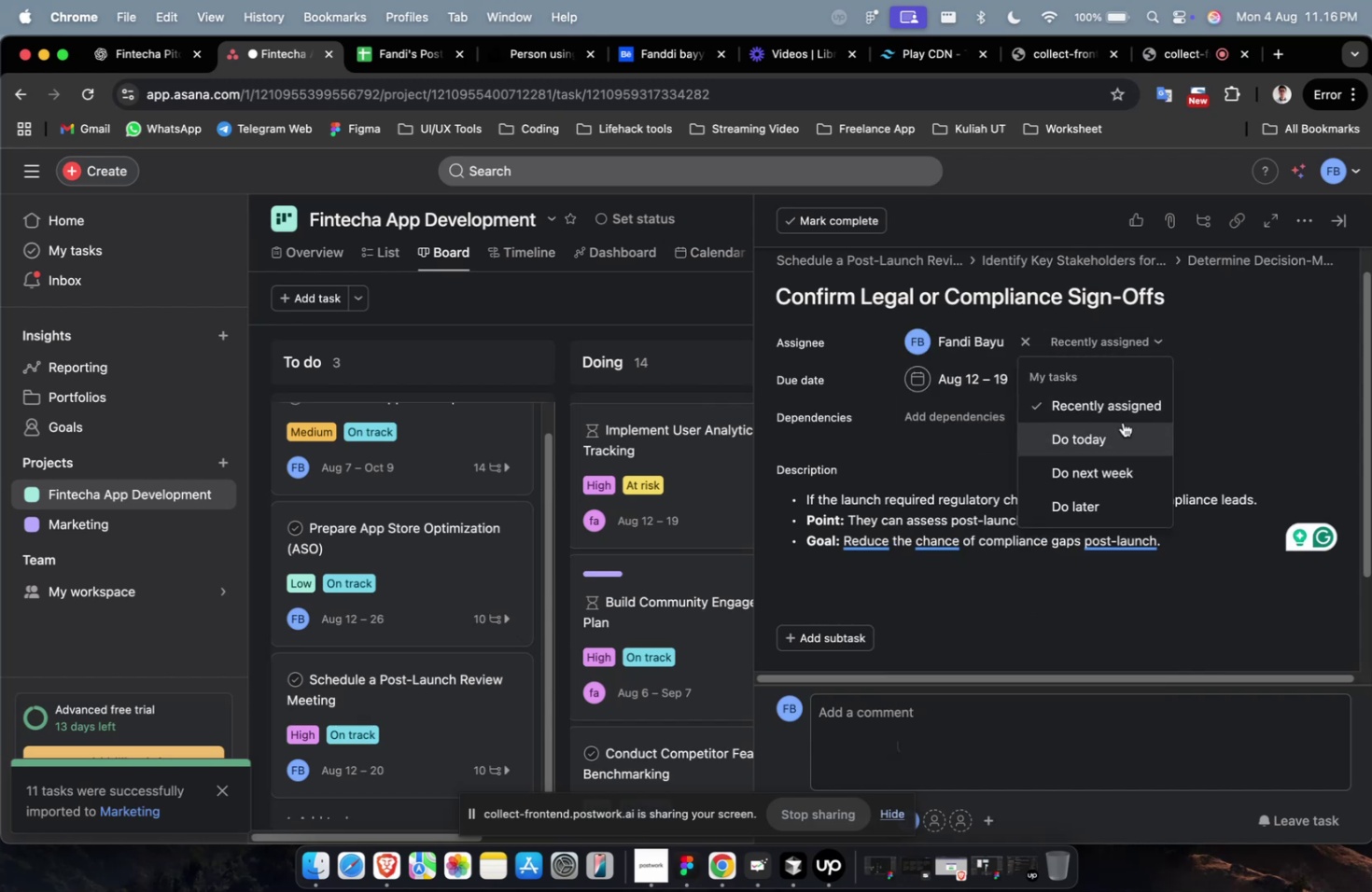 
left_click([1121, 423])
 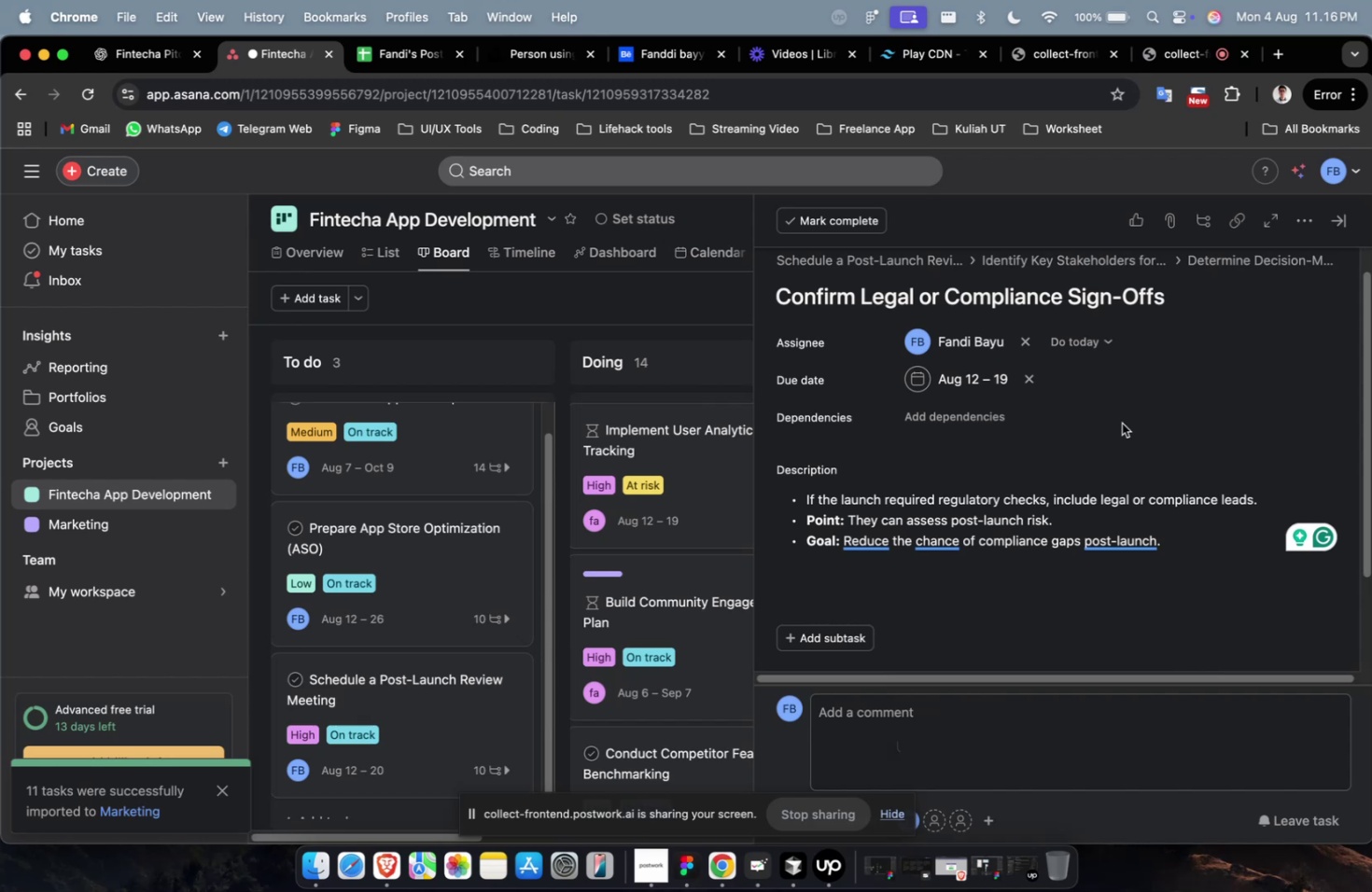 
wait(25.26)
 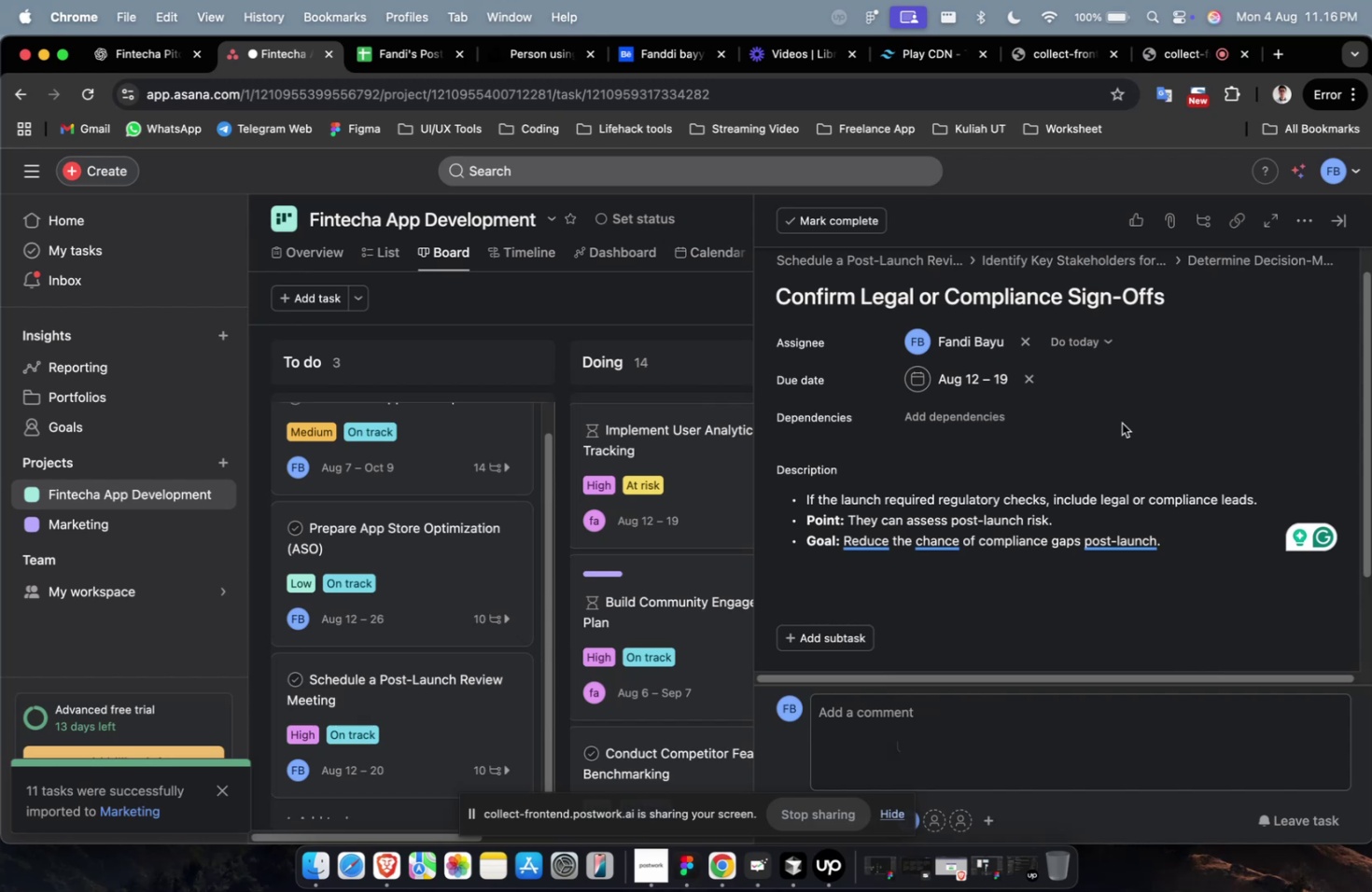 
scroll: coordinate [1121, 426], scroll_direction: down, amount: 8.0
 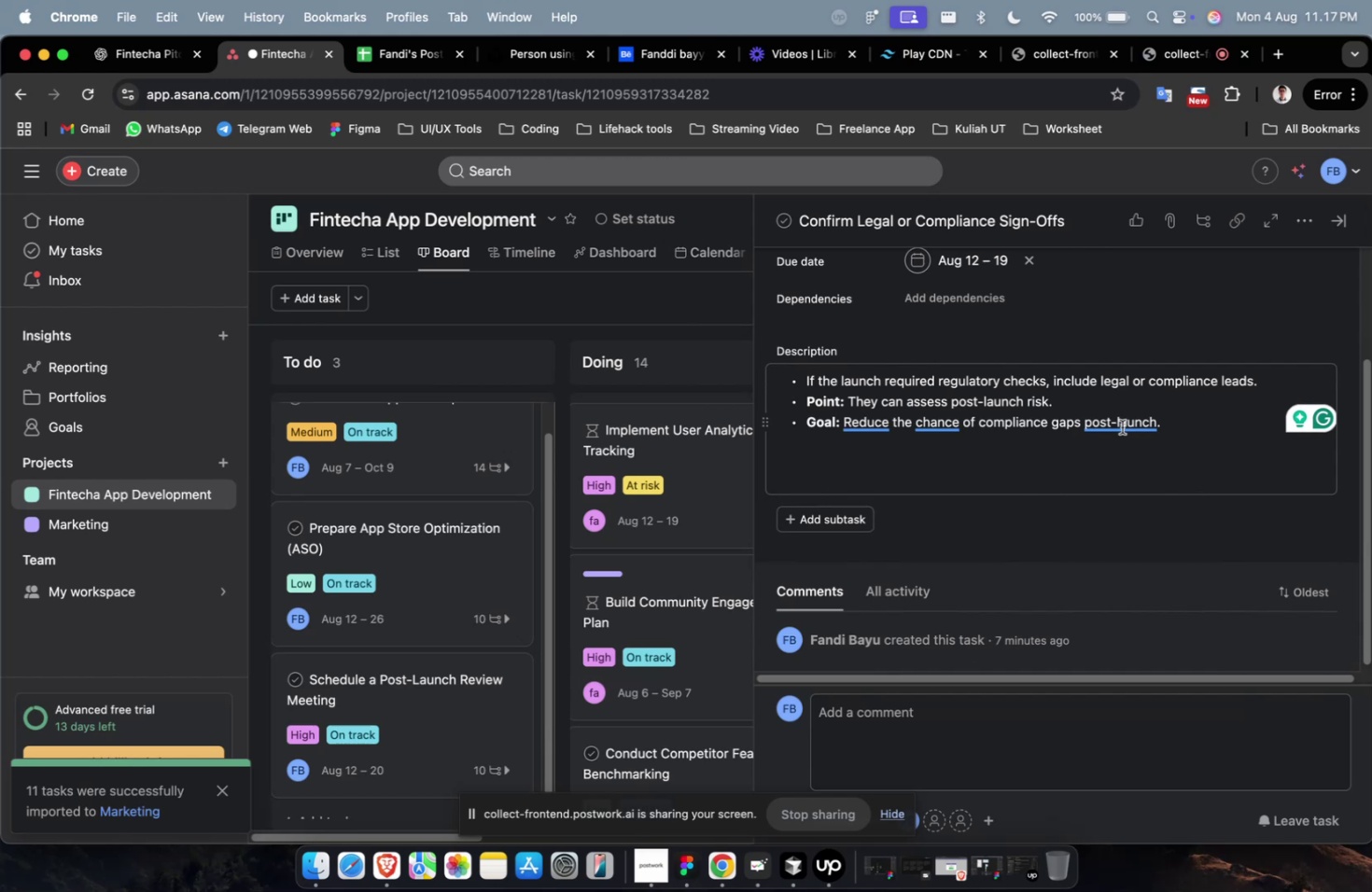 
wait(7.18)
 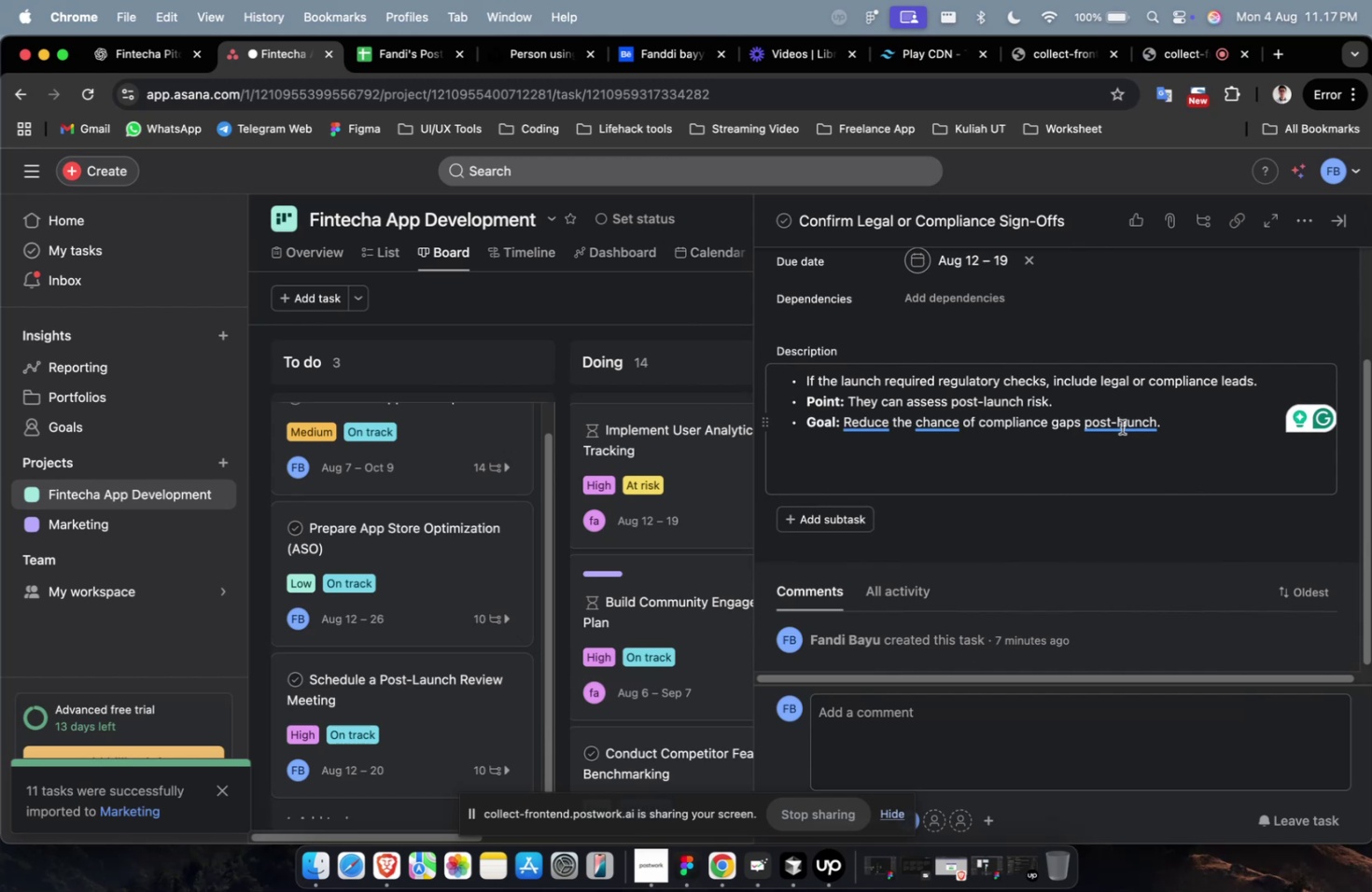 
scroll: coordinate [1121, 426], scroll_direction: down, amount: 1.0
 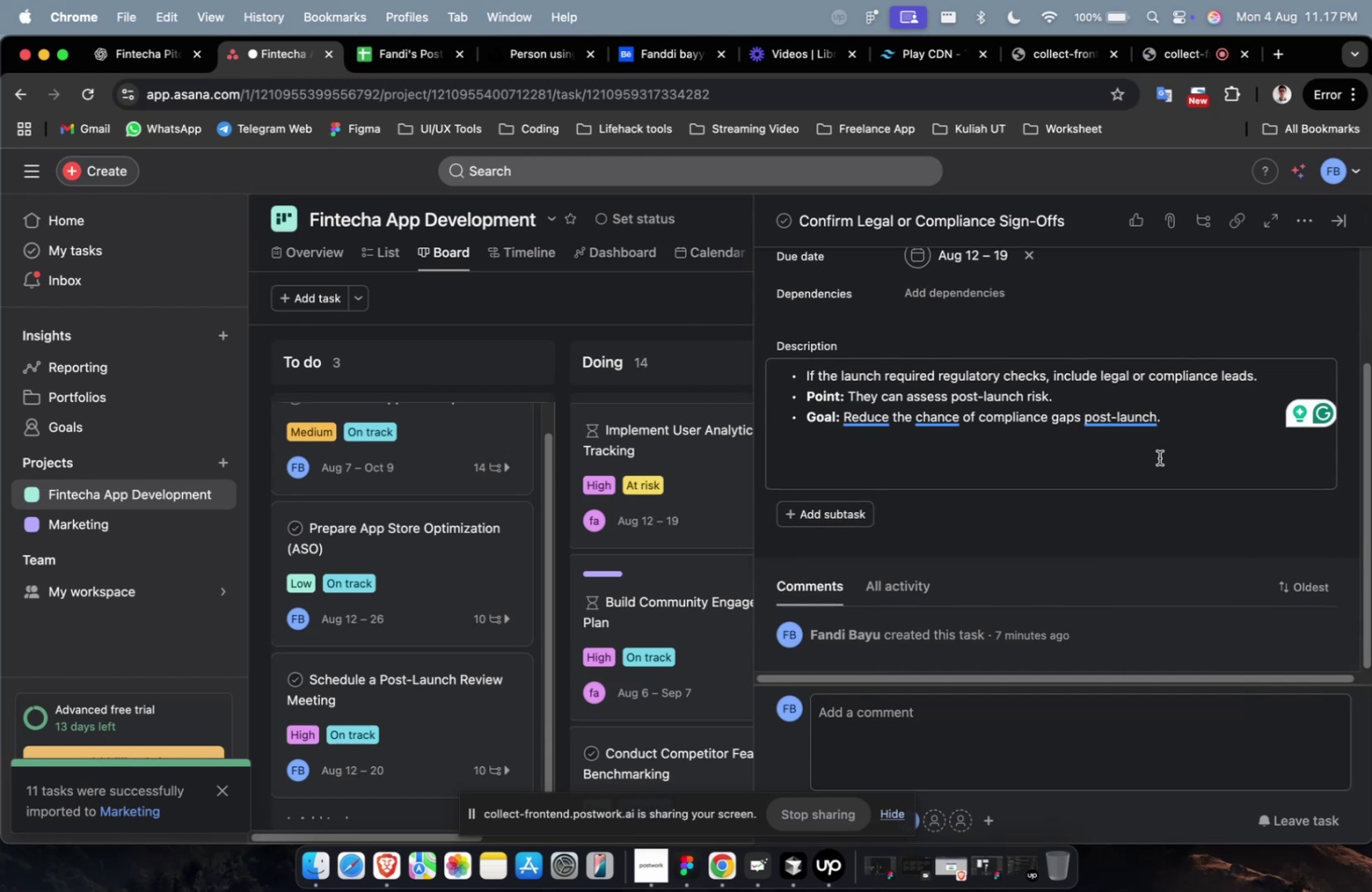 
left_click([1151, 467])
 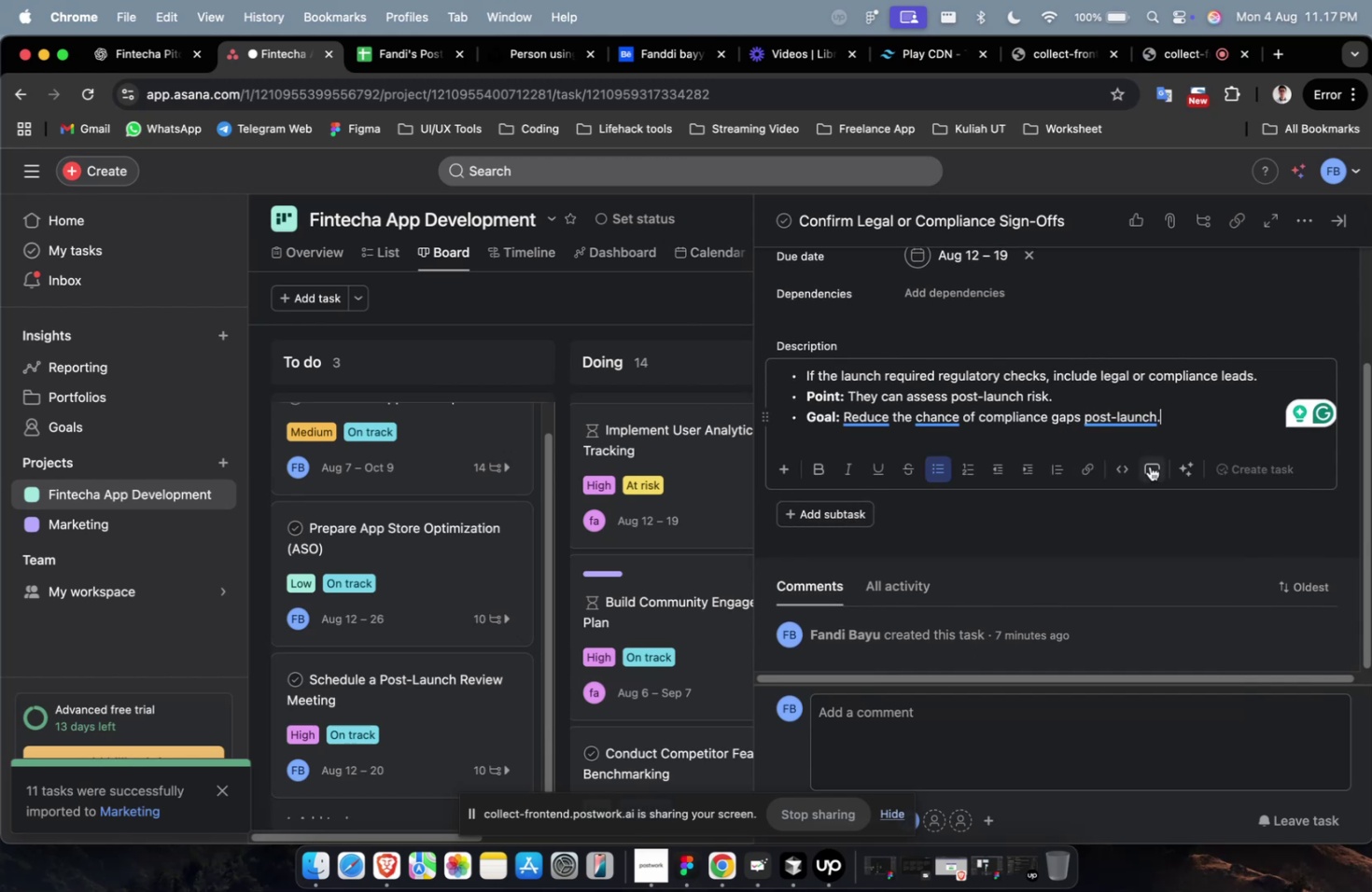 
scroll: coordinate [1148, 464], scroll_direction: up, amount: 2.0
 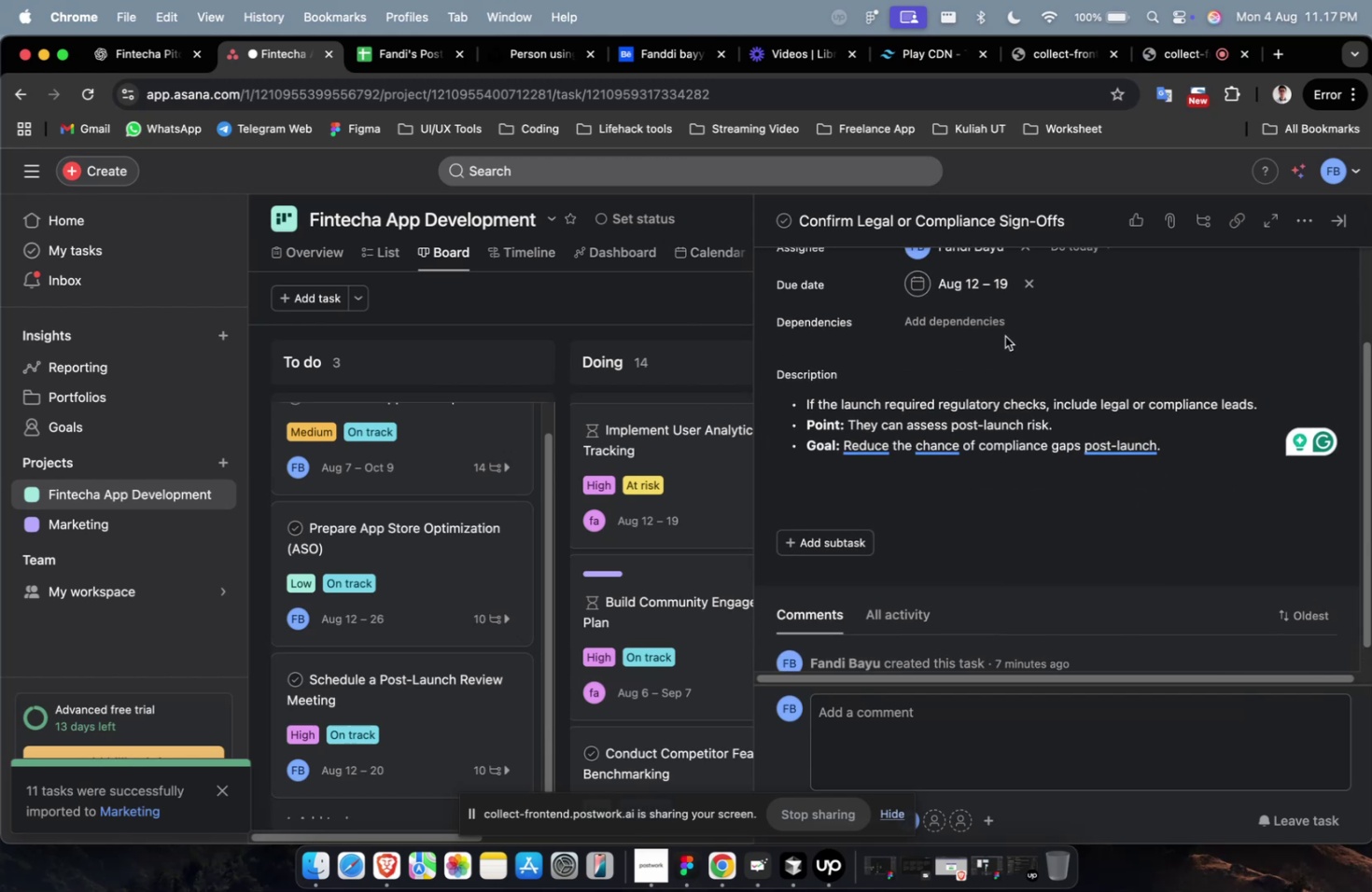 
double_click([998, 330])
 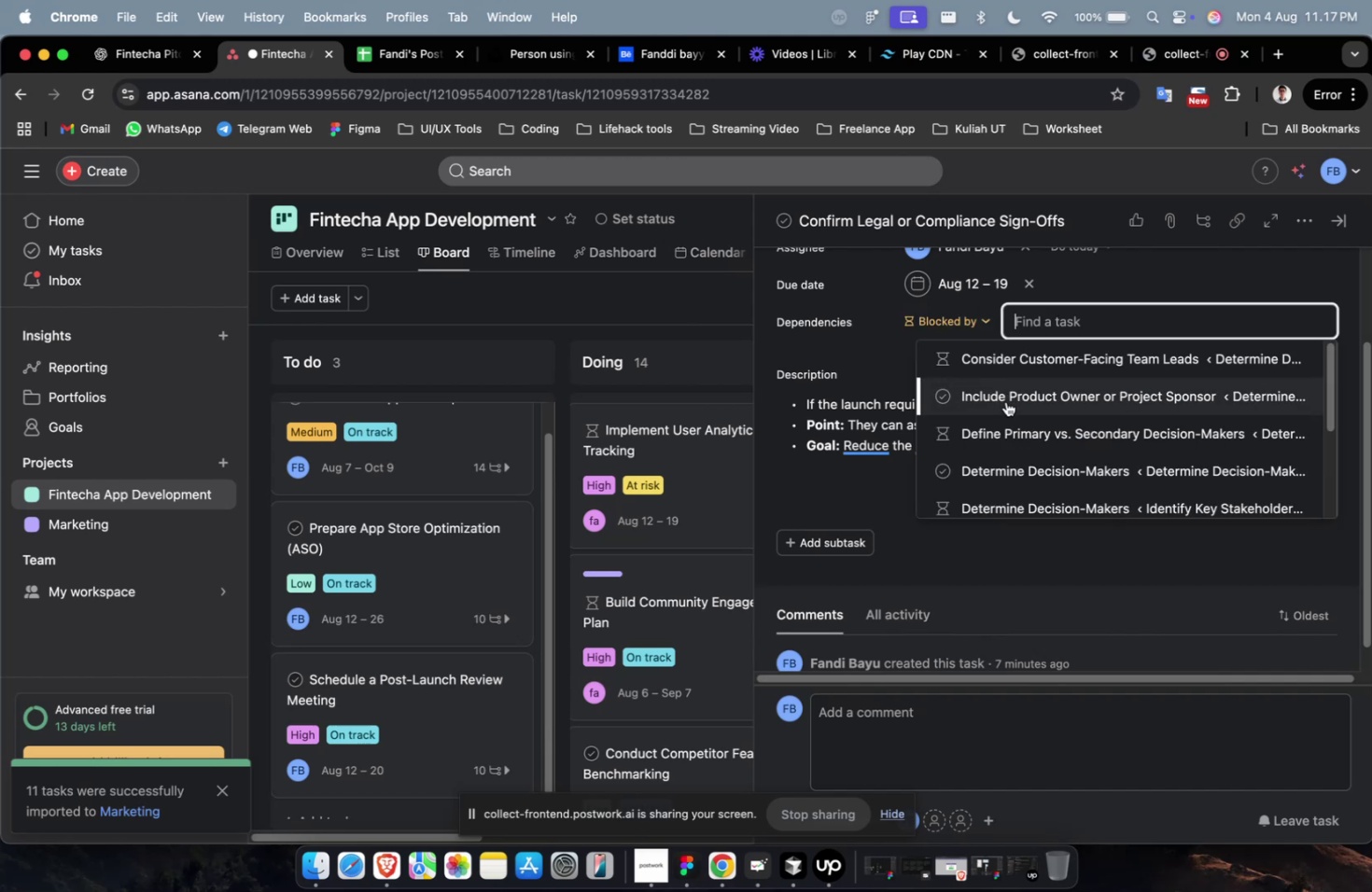 
triple_click([1005, 401])
 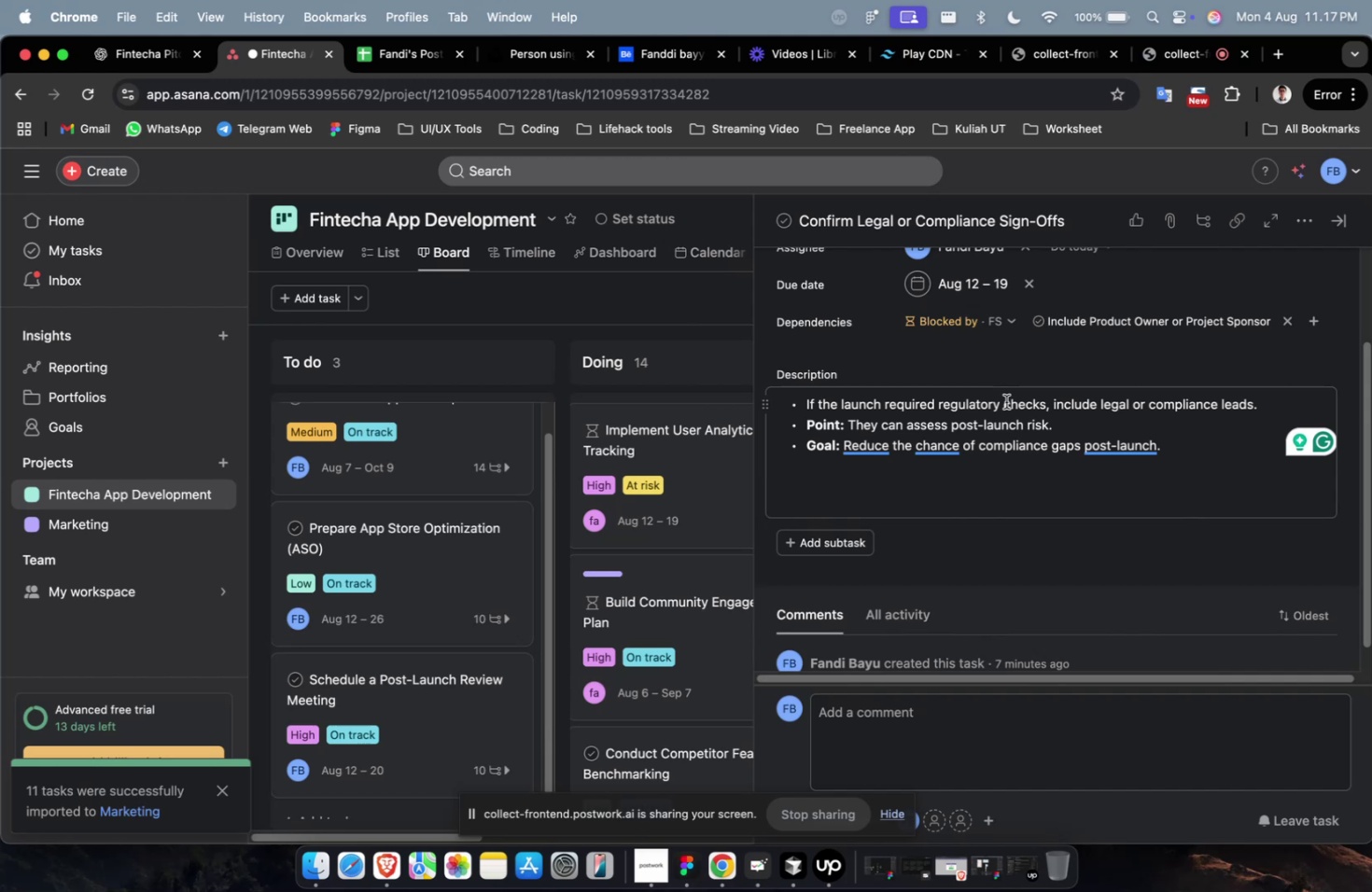 
wait(15.41)
 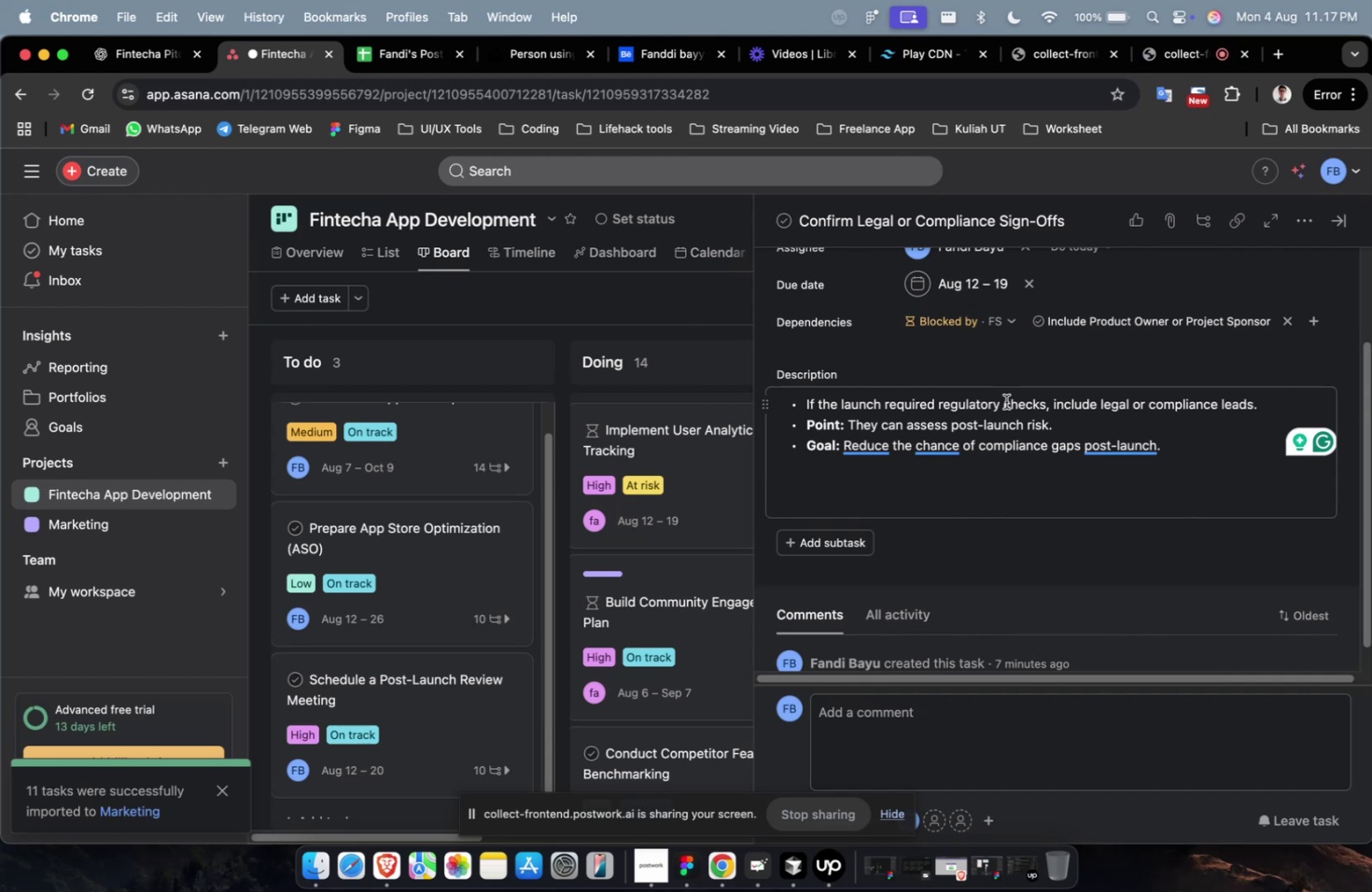 
scroll: coordinate [1005, 401], scroll_direction: up, amount: 5.0
 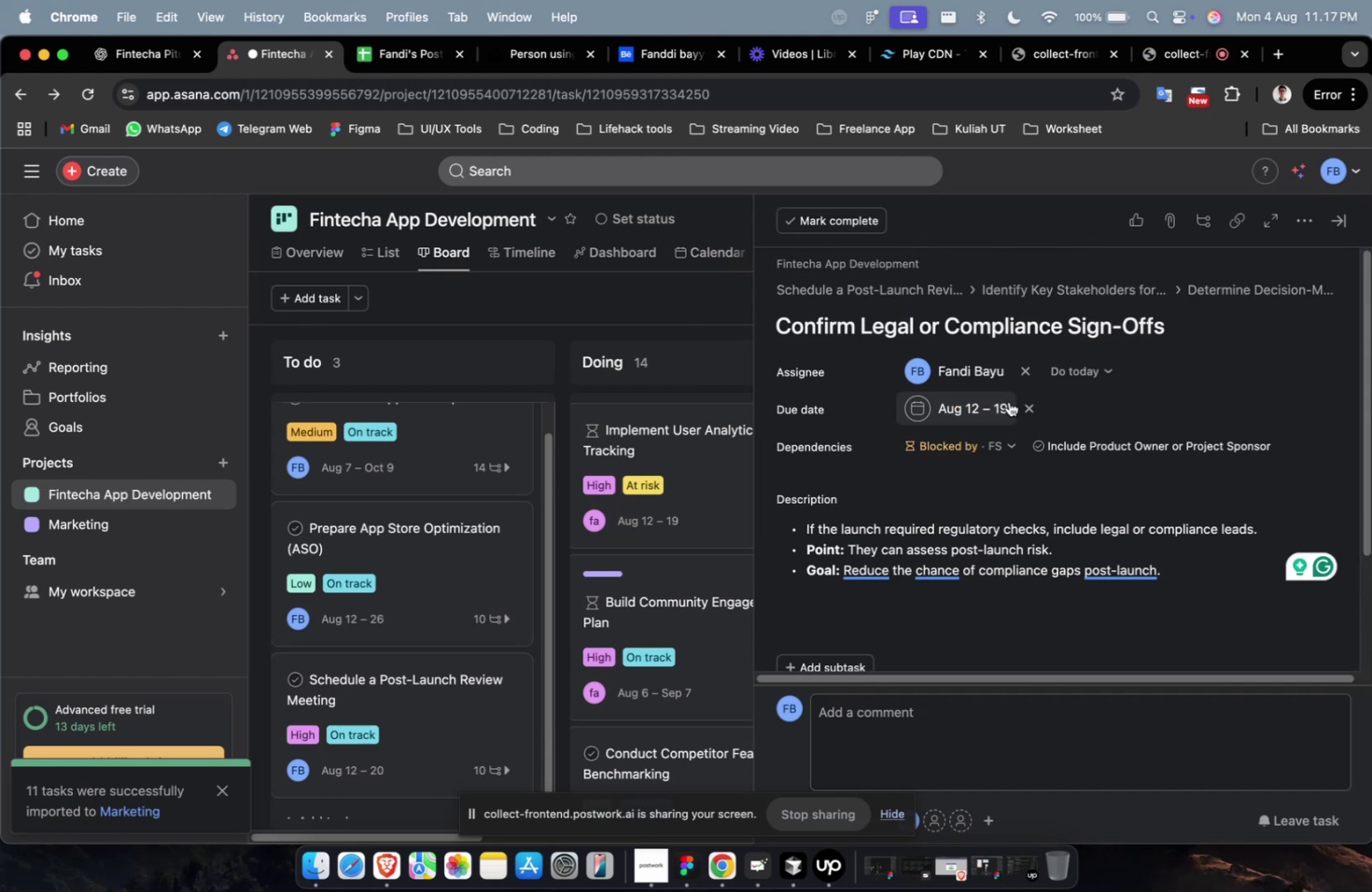 
scroll: coordinate [1008, 402], scroll_direction: down, amount: 31.0
 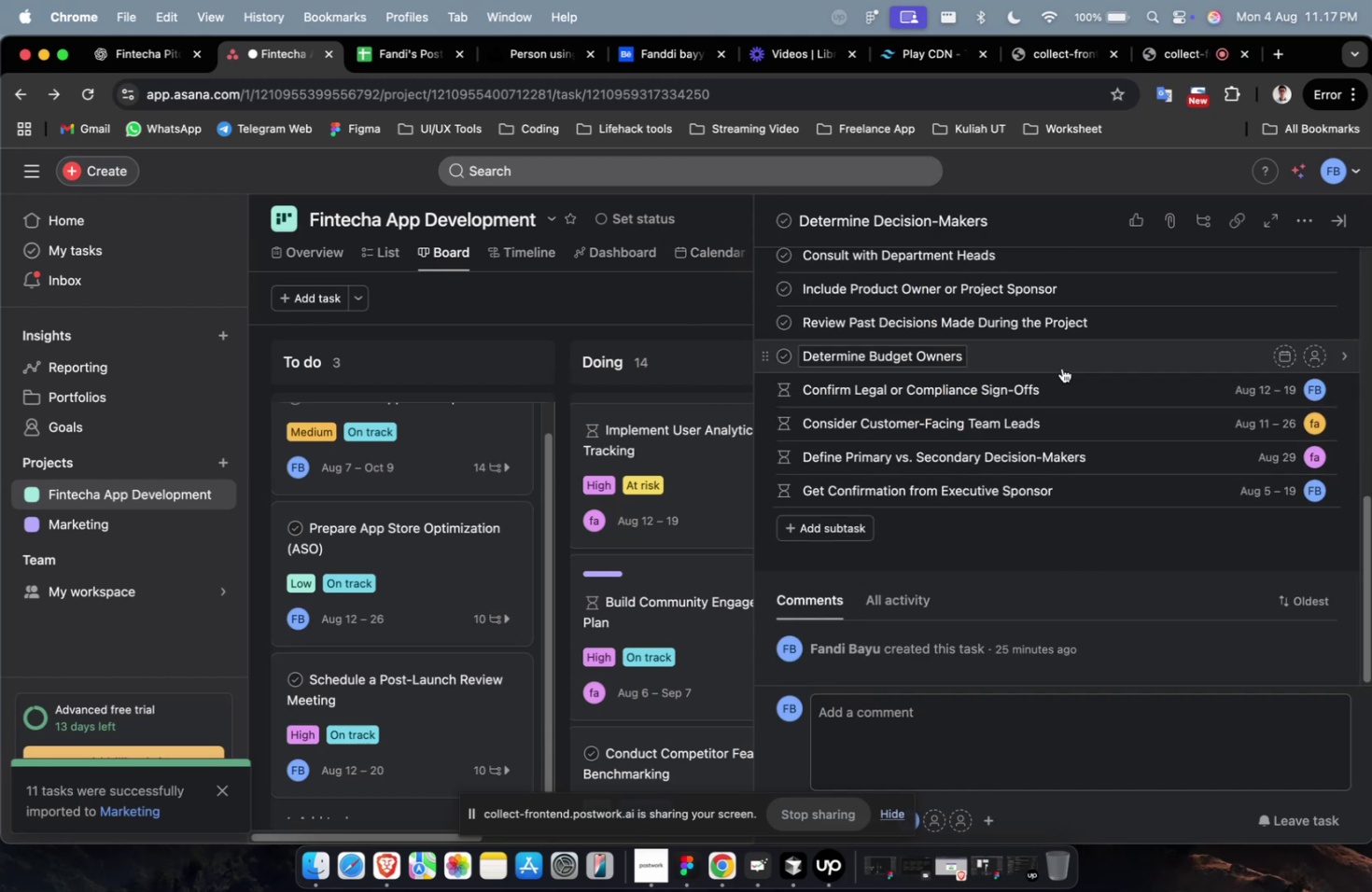 
left_click([1064, 363])
 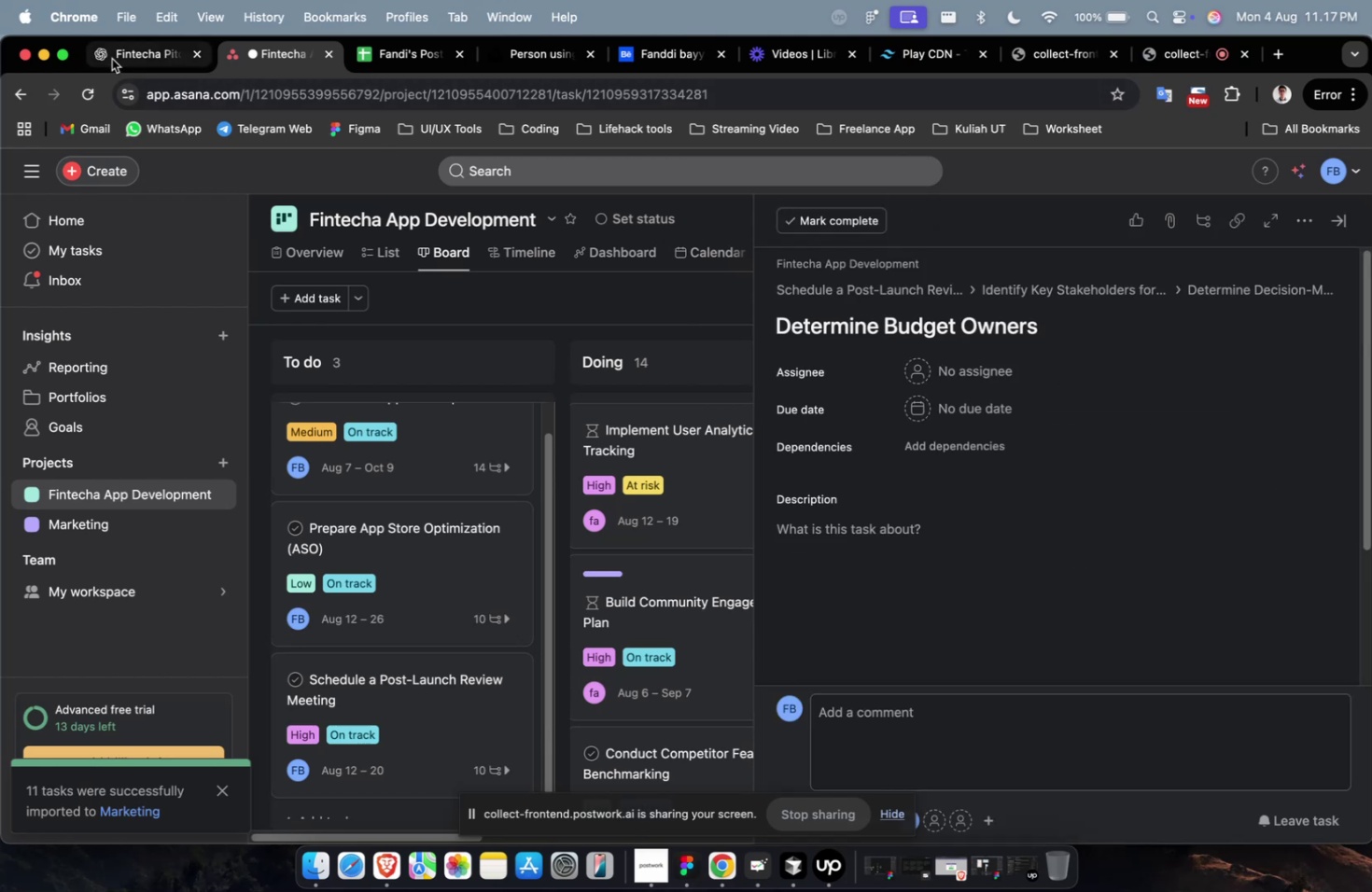 
double_click([115, 55])
 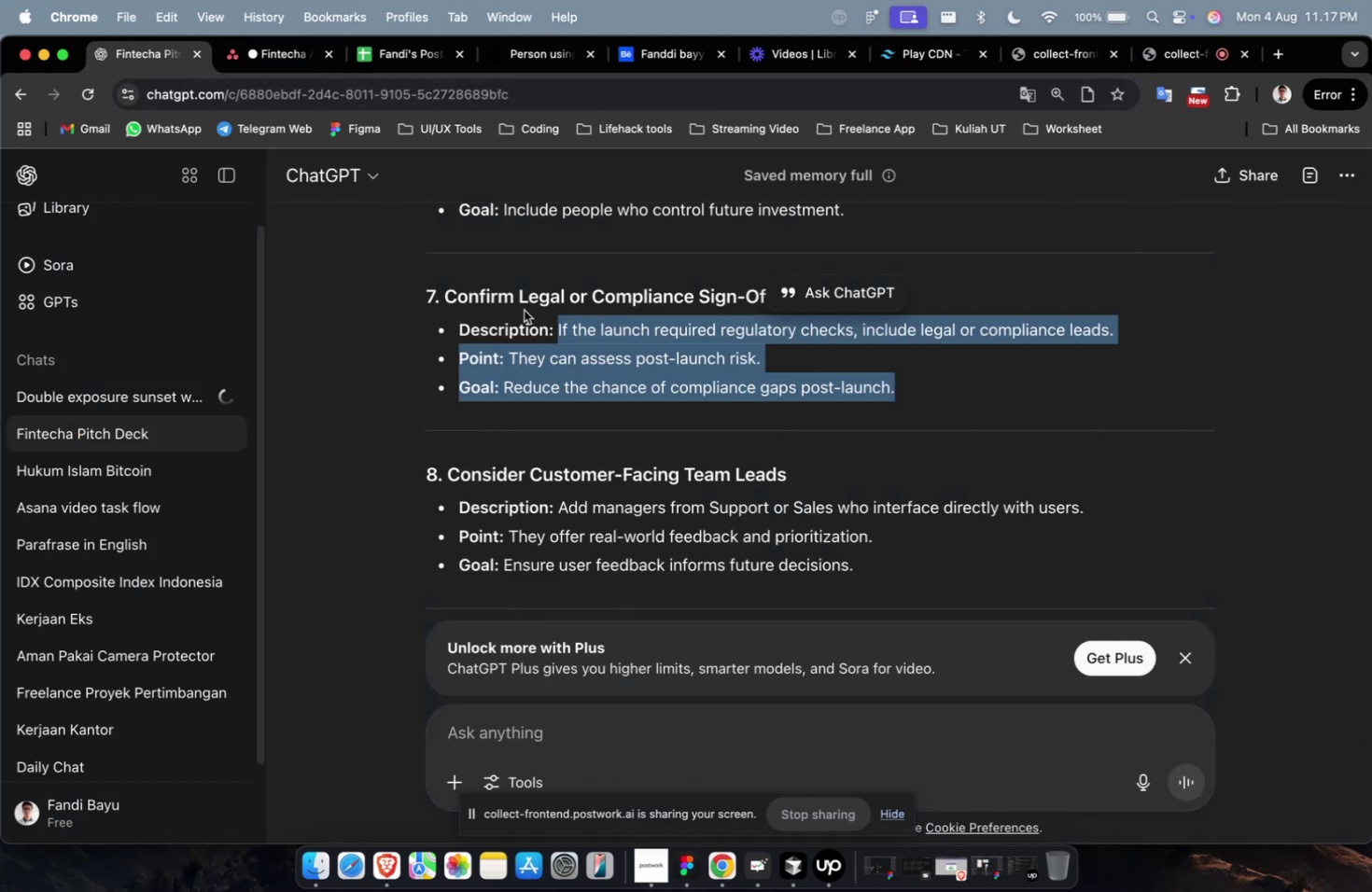 
scroll: coordinate [567, 328], scroll_direction: up, amount: 7.0
 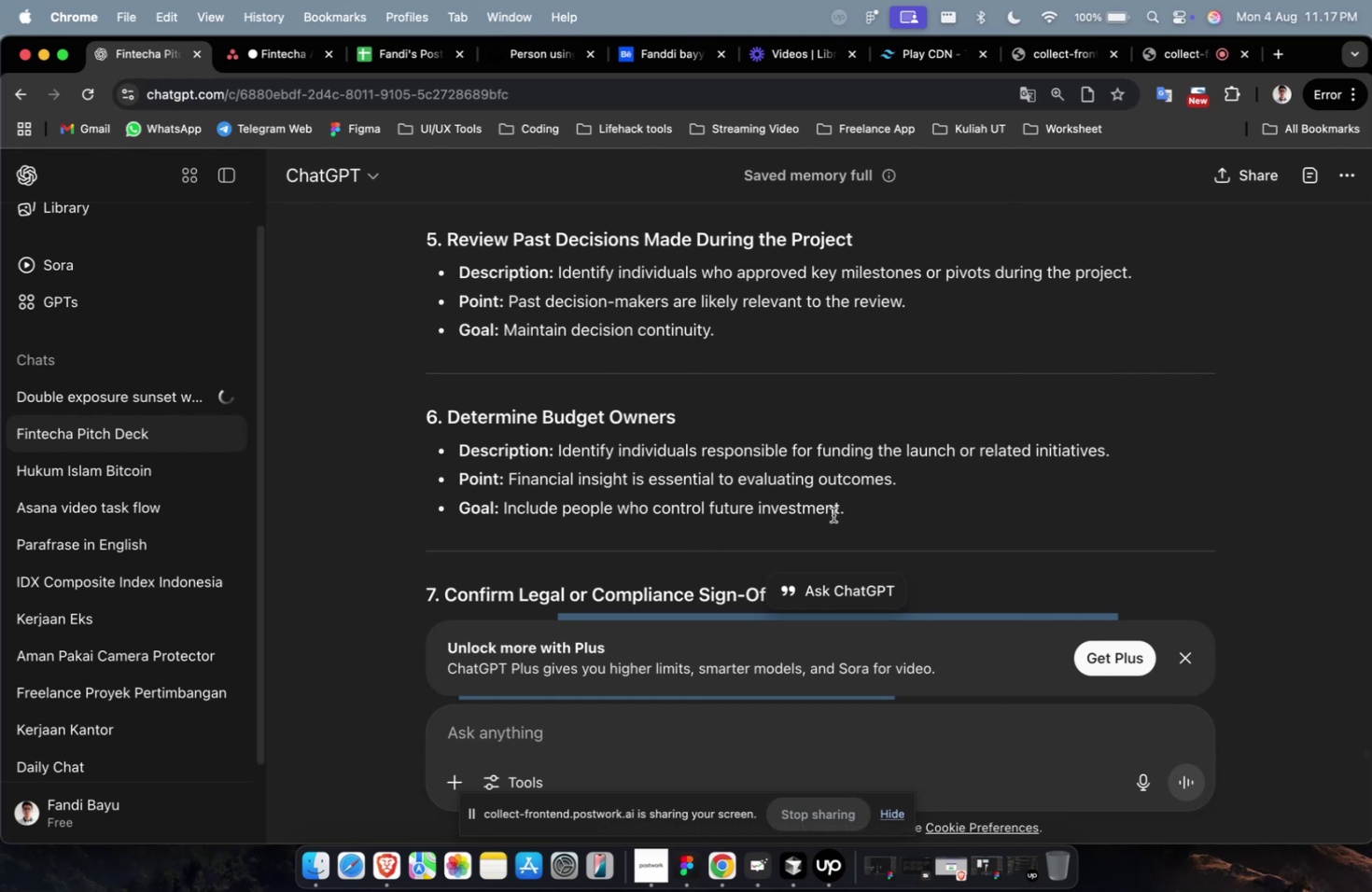 
left_click_drag(start_coordinate=[861, 514], to_coordinate=[555, 450])
 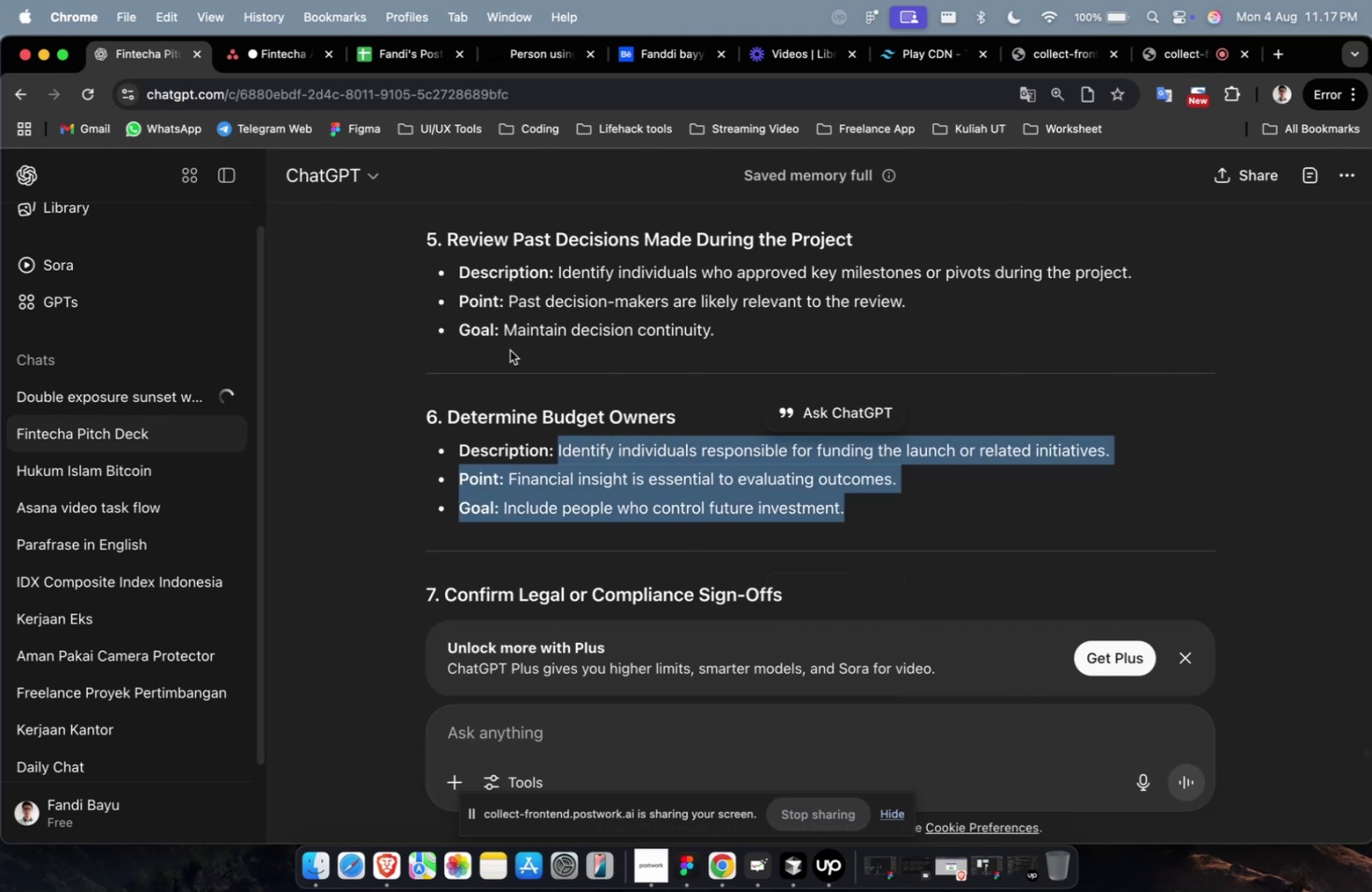 
key(Meta+C)
 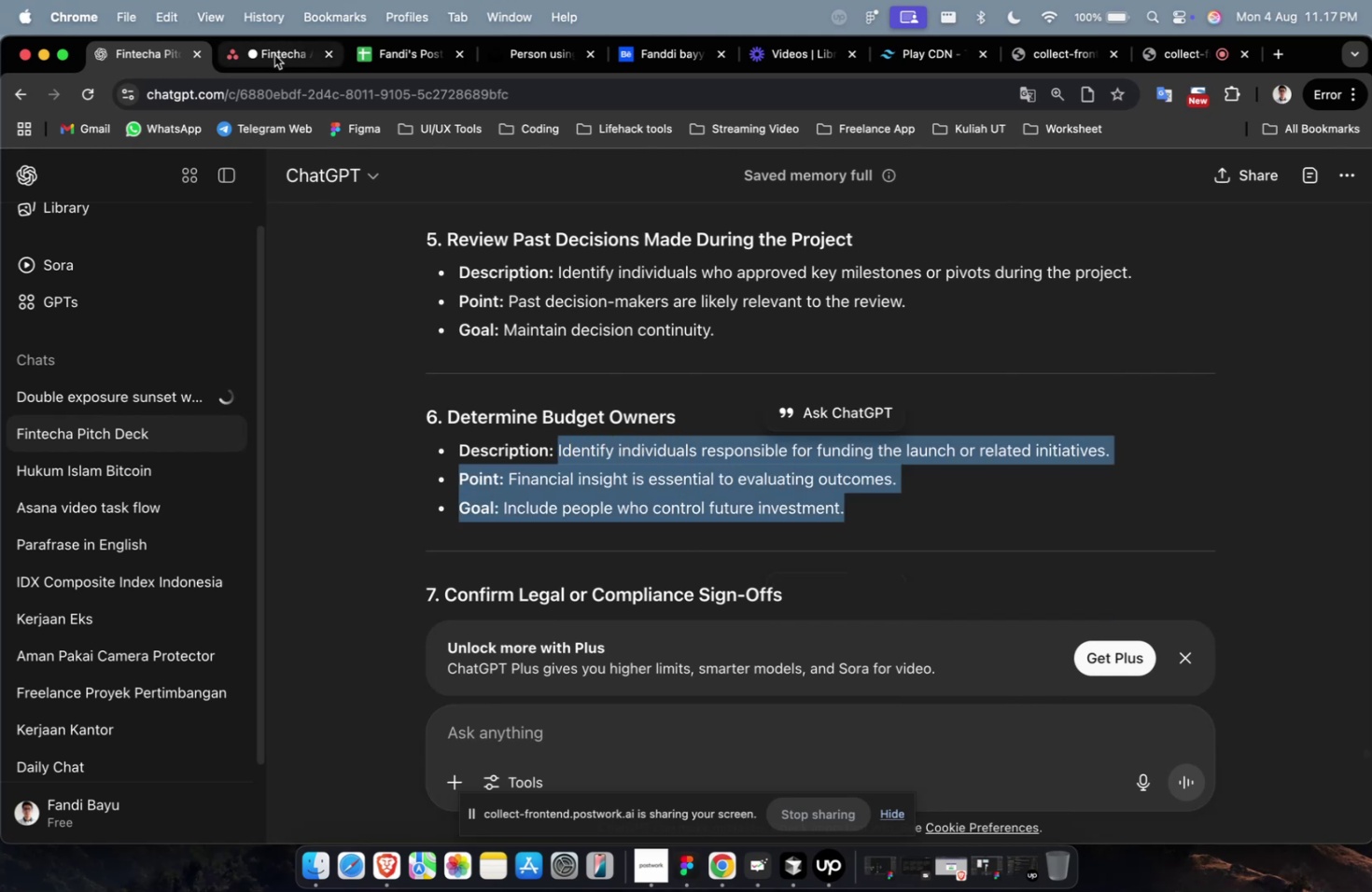 
left_click([274, 55])
 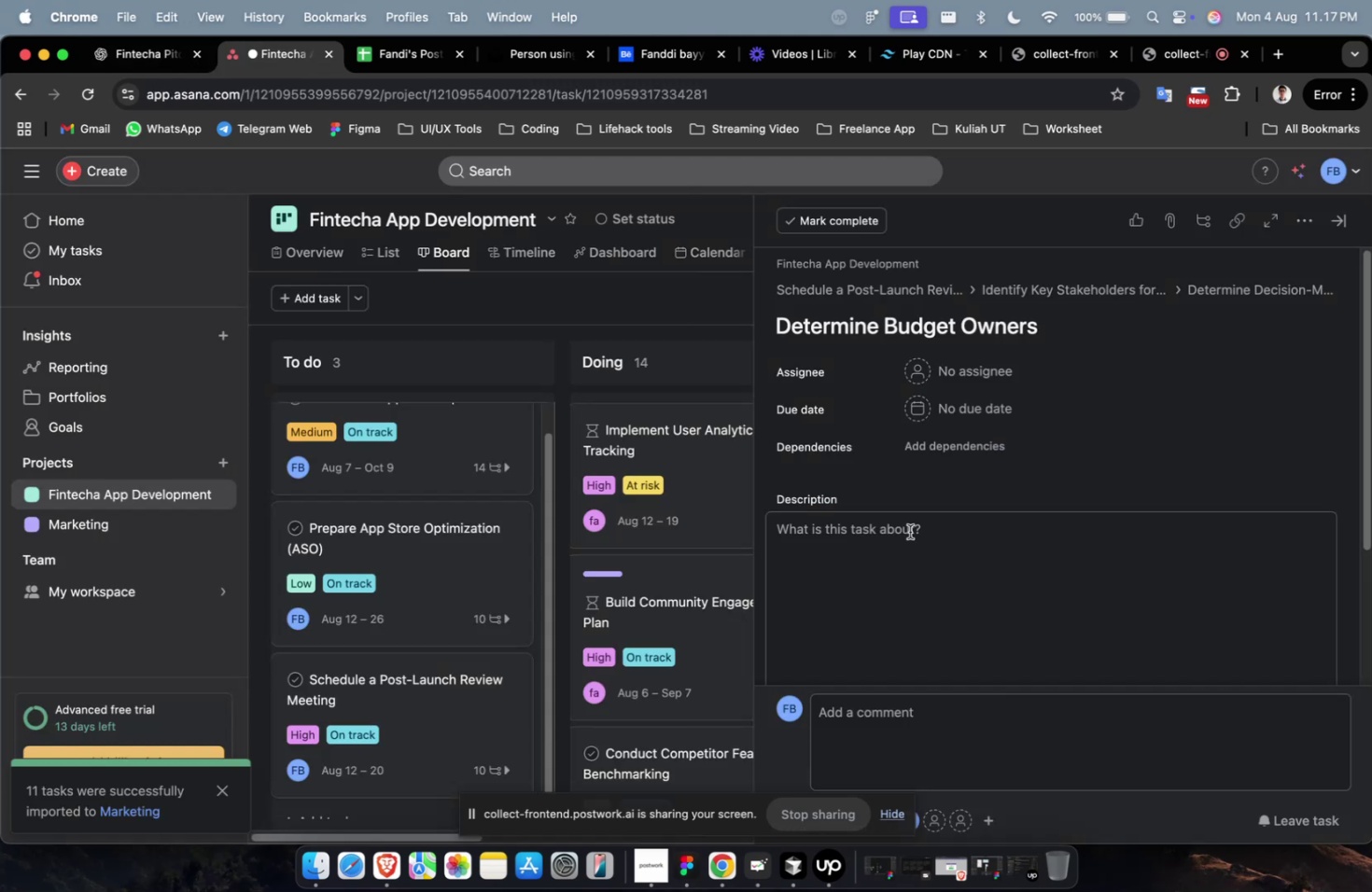 
key(Meta+CommandLeft)
 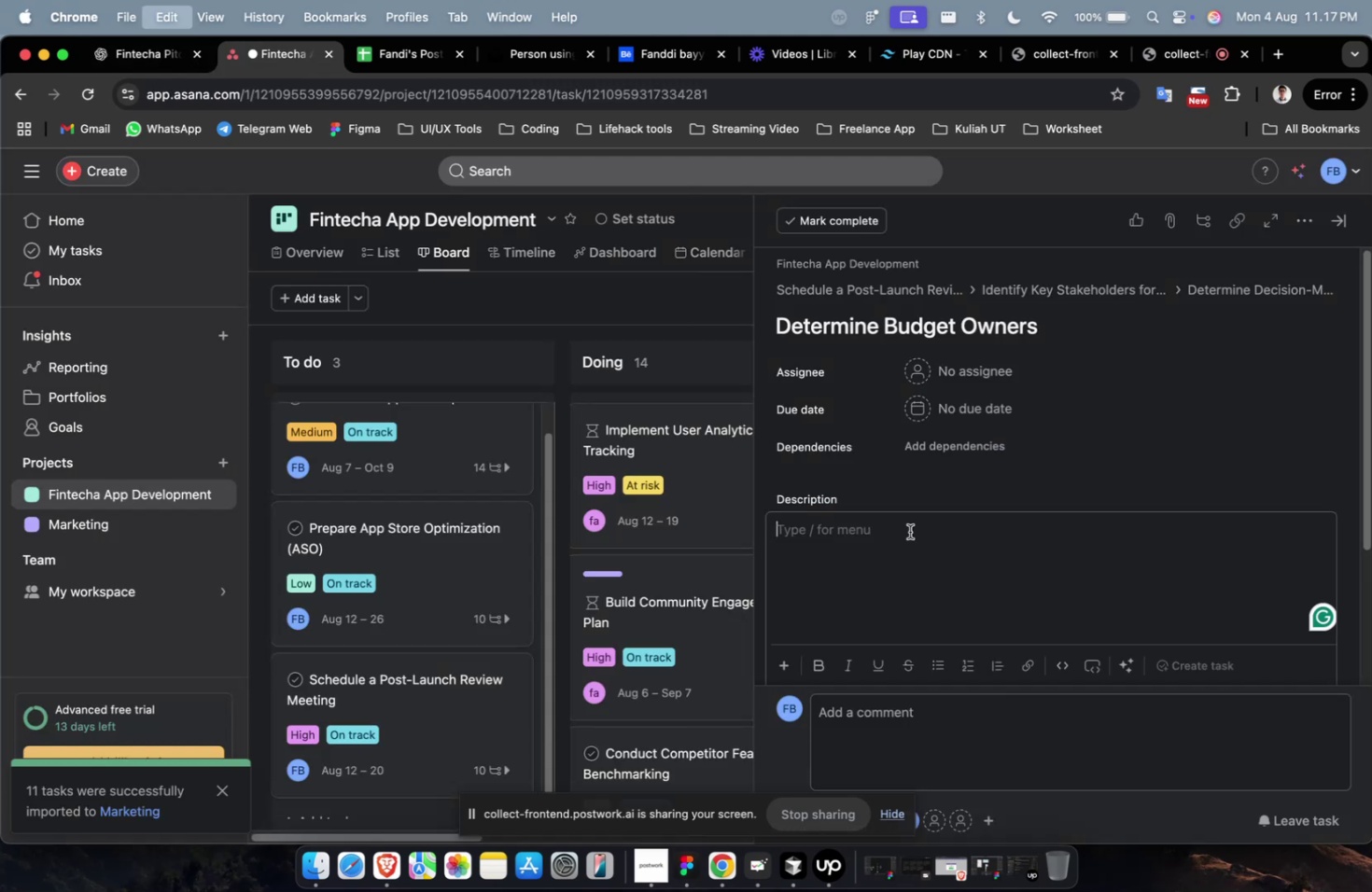 
key(Meta+V)
 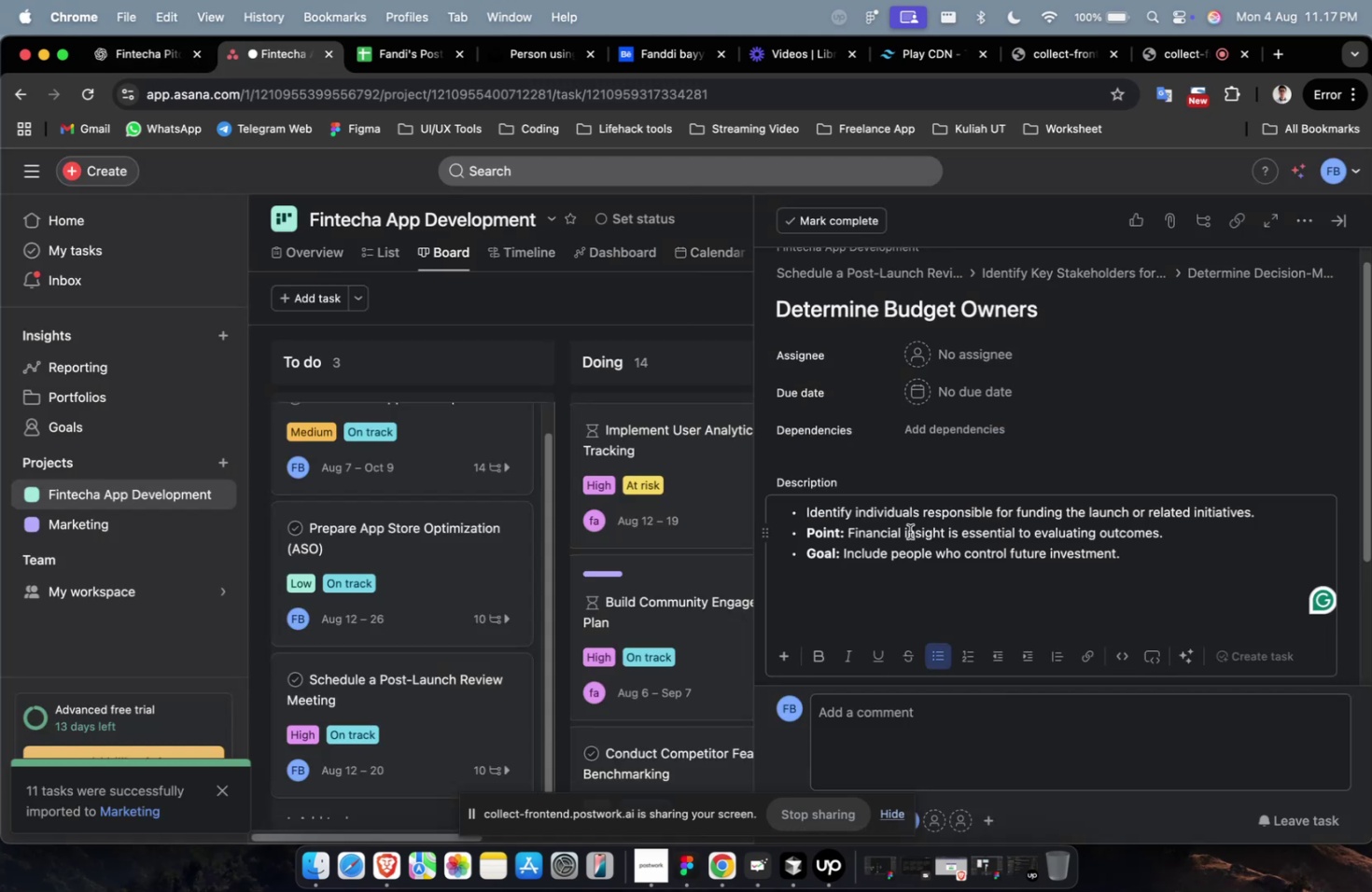 
wait(5.1)
 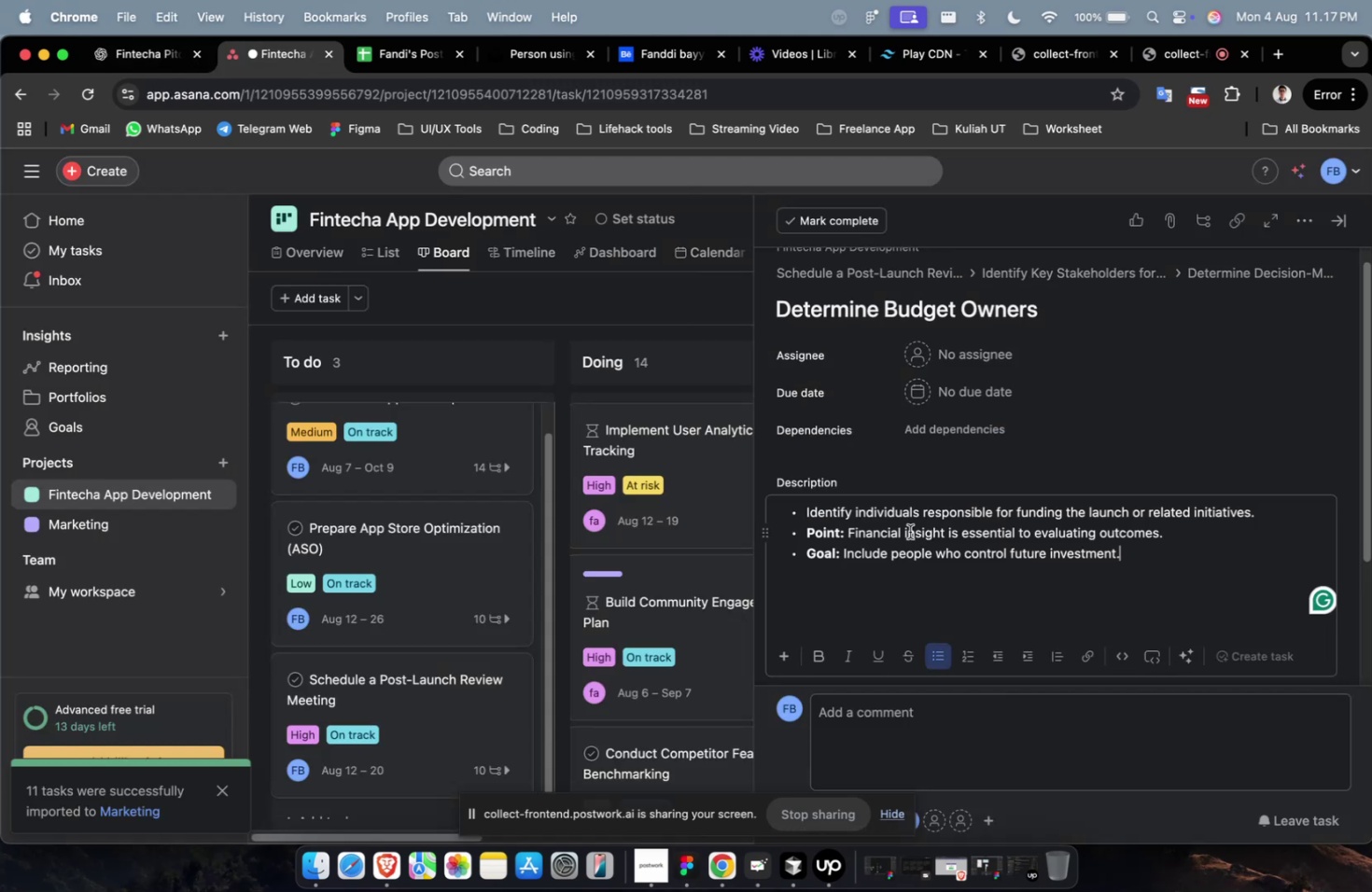 
left_click([985, 338])
 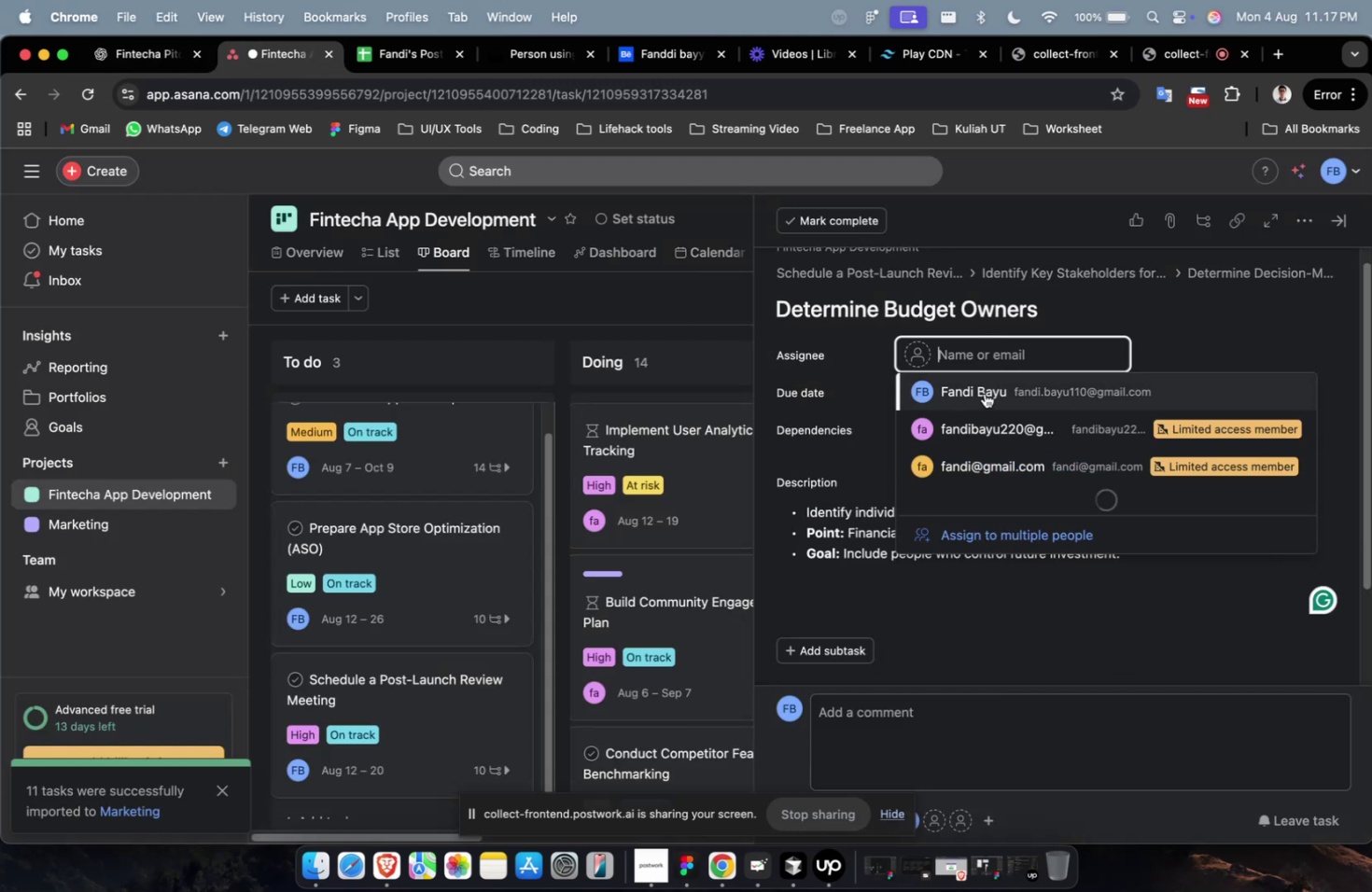 
double_click([984, 393])
 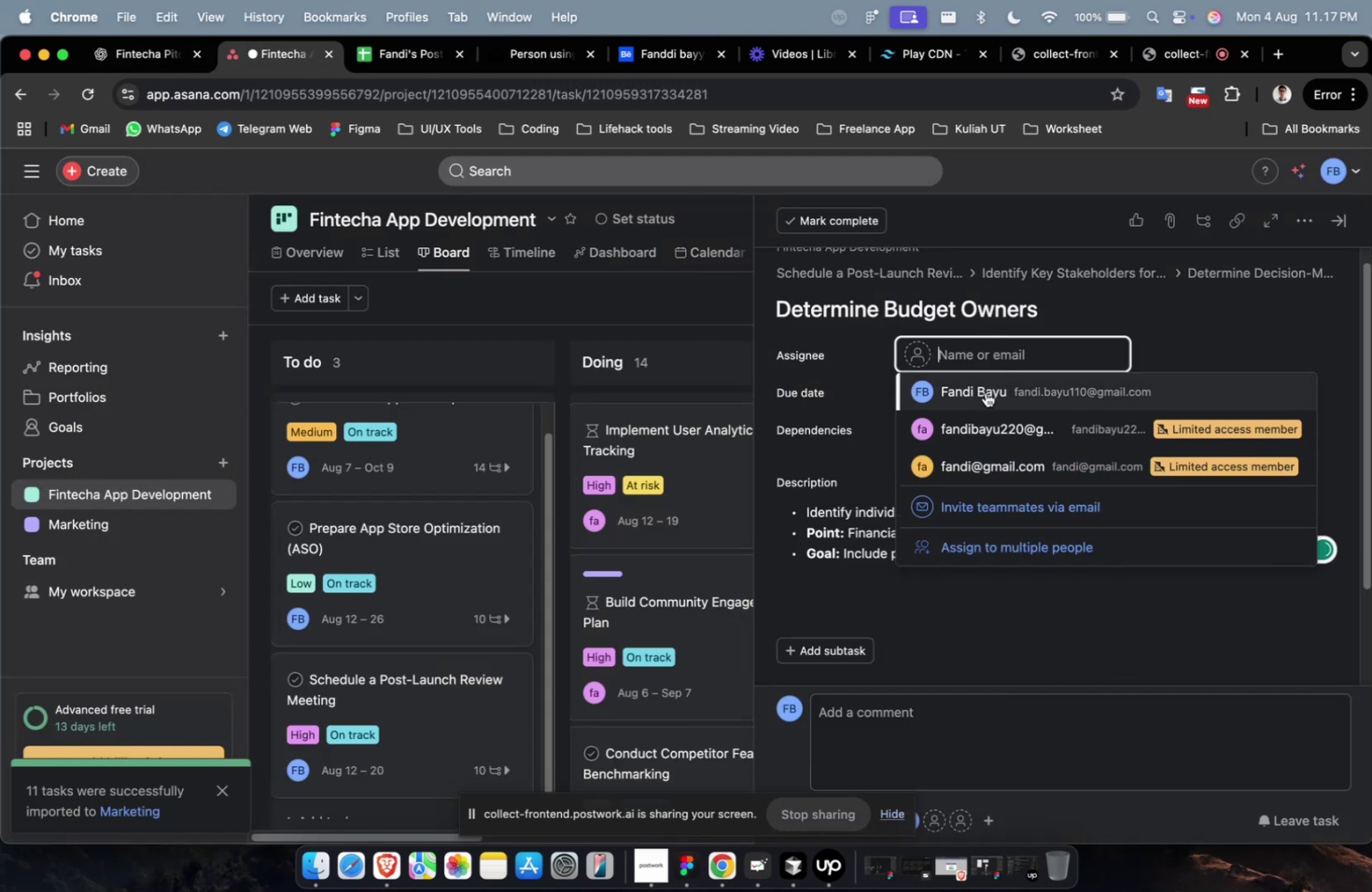 
triple_click([985, 392])
 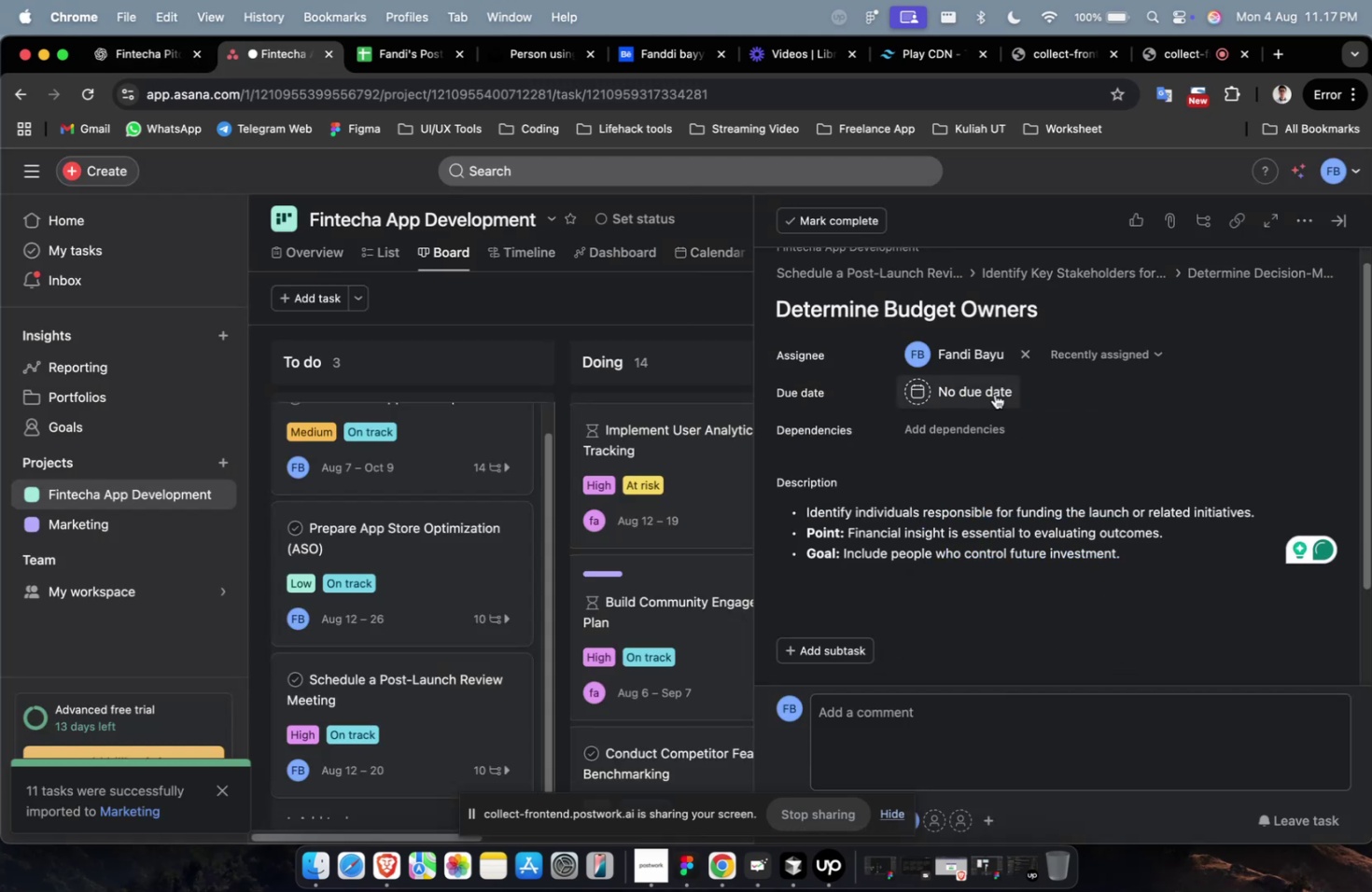 
triple_click([994, 394])
 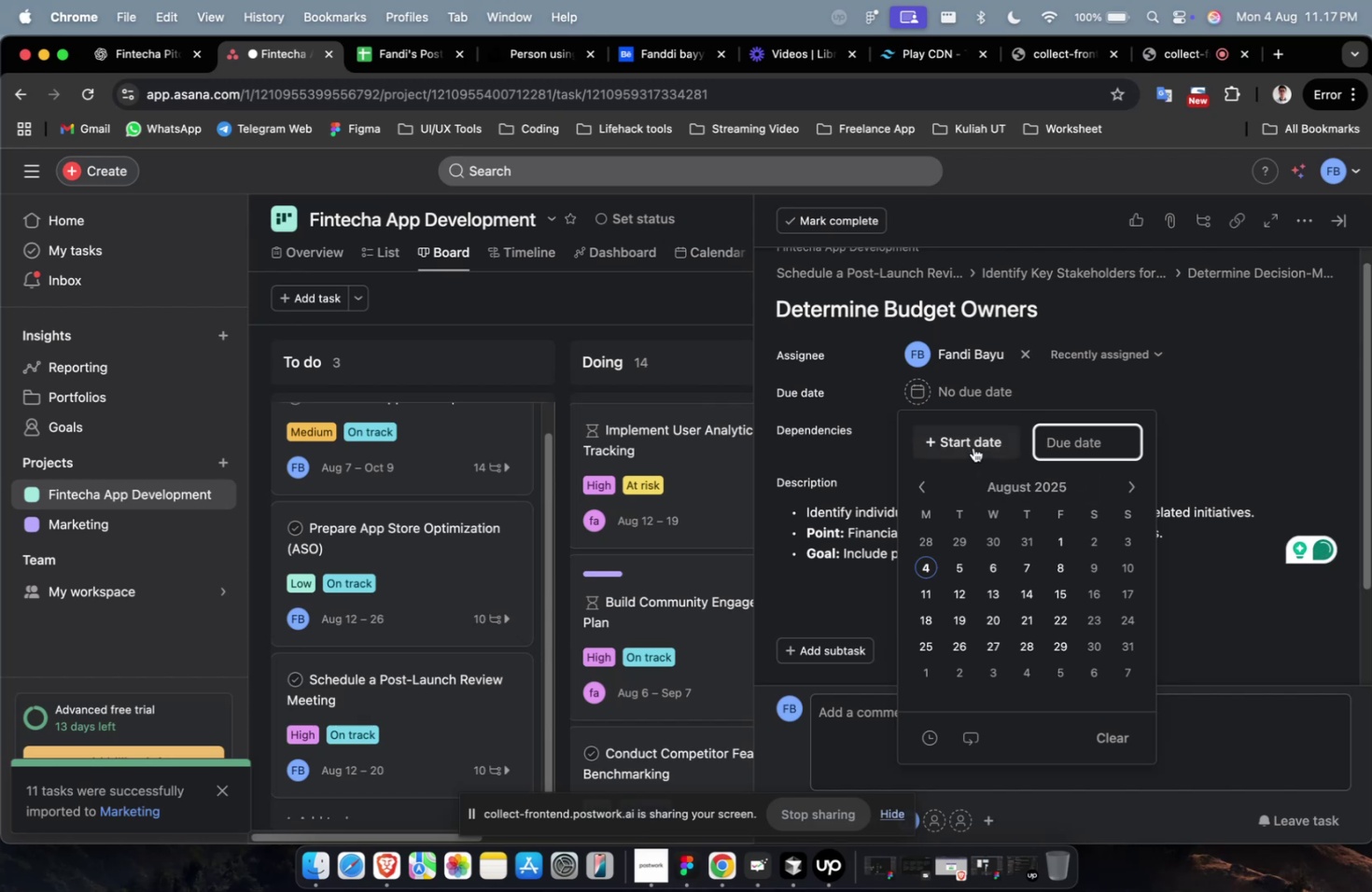 
left_click([972, 444])
 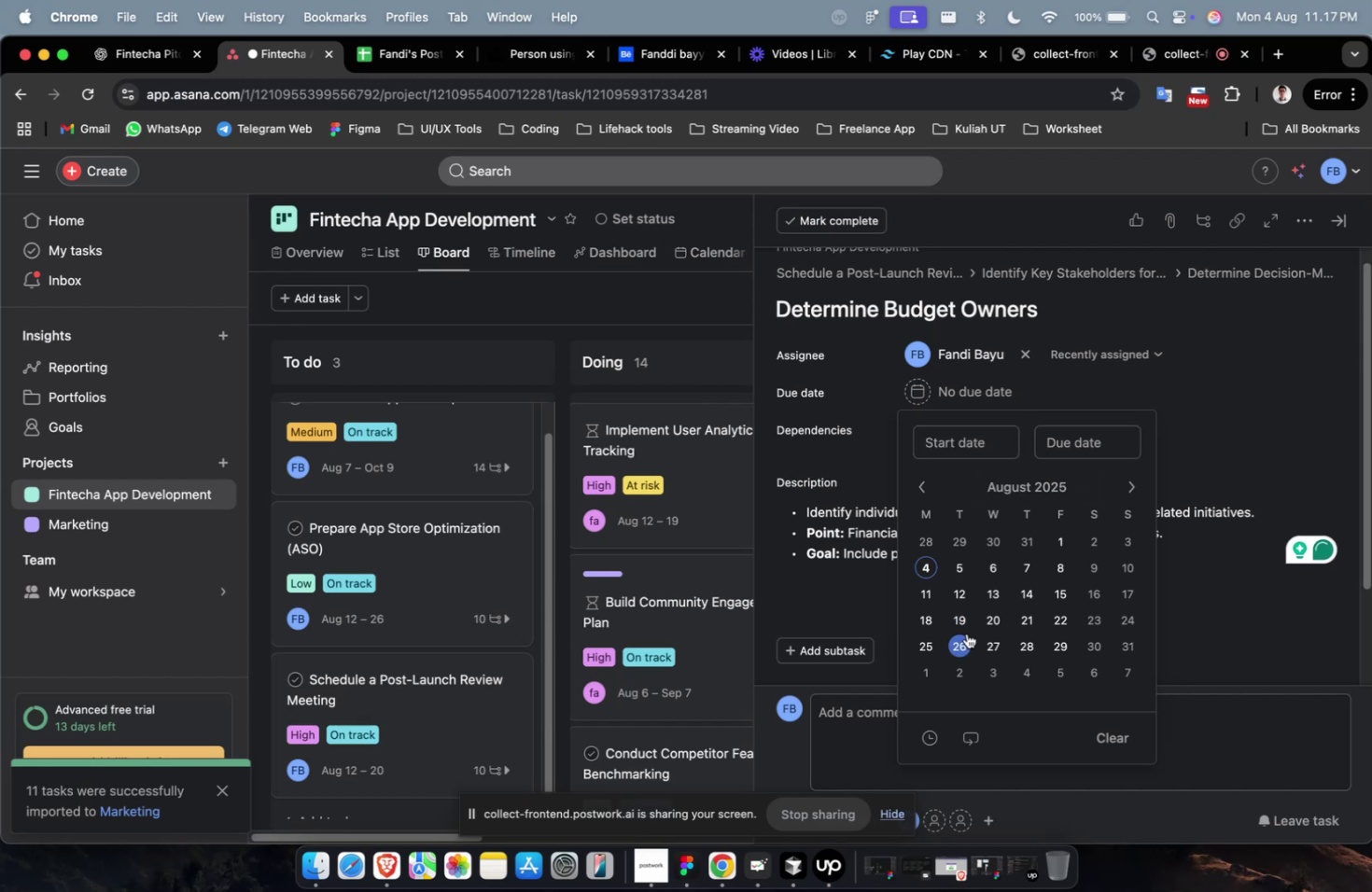 
left_click([965, 625])
 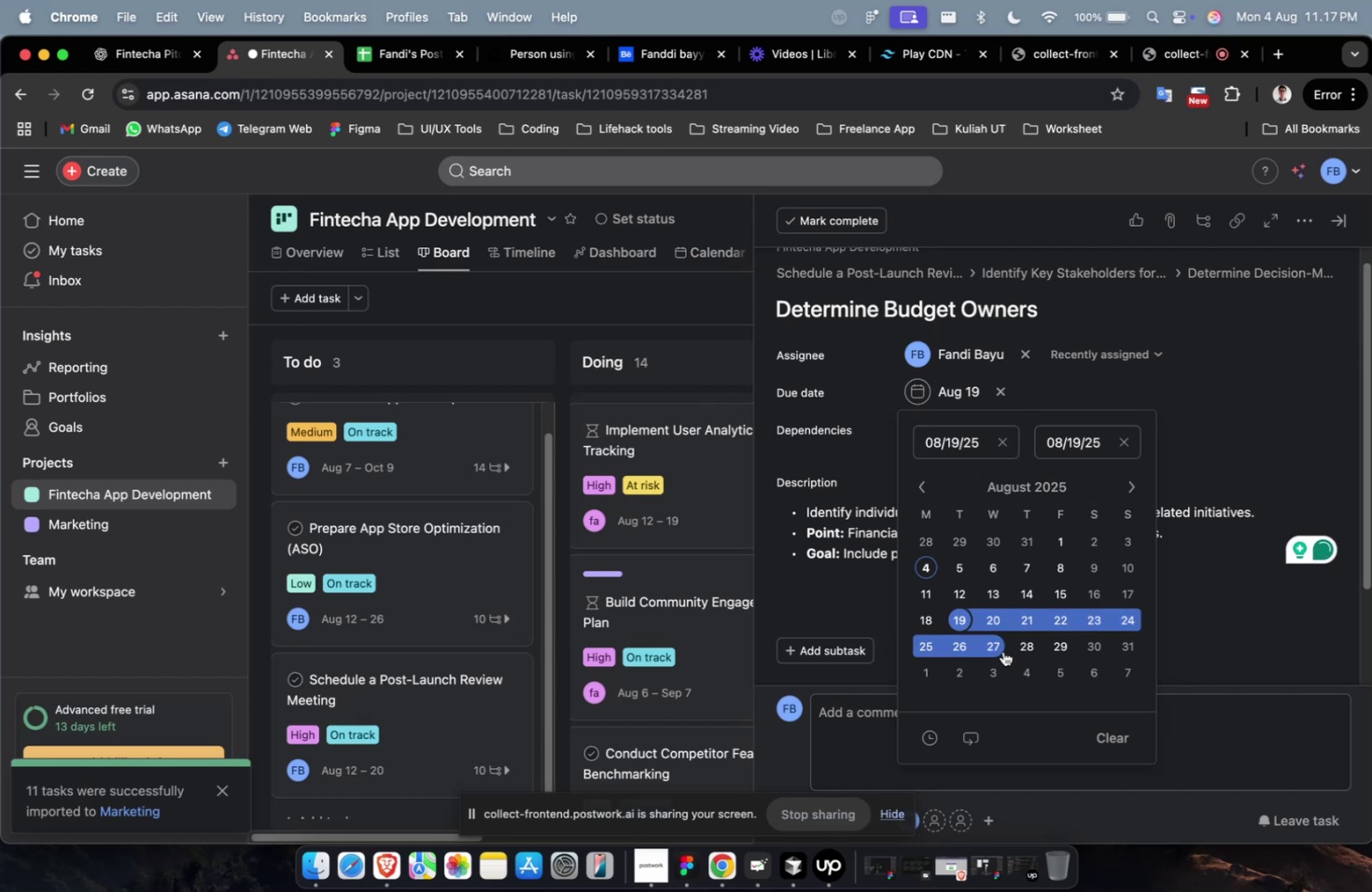 
left_click([1002, 650])
 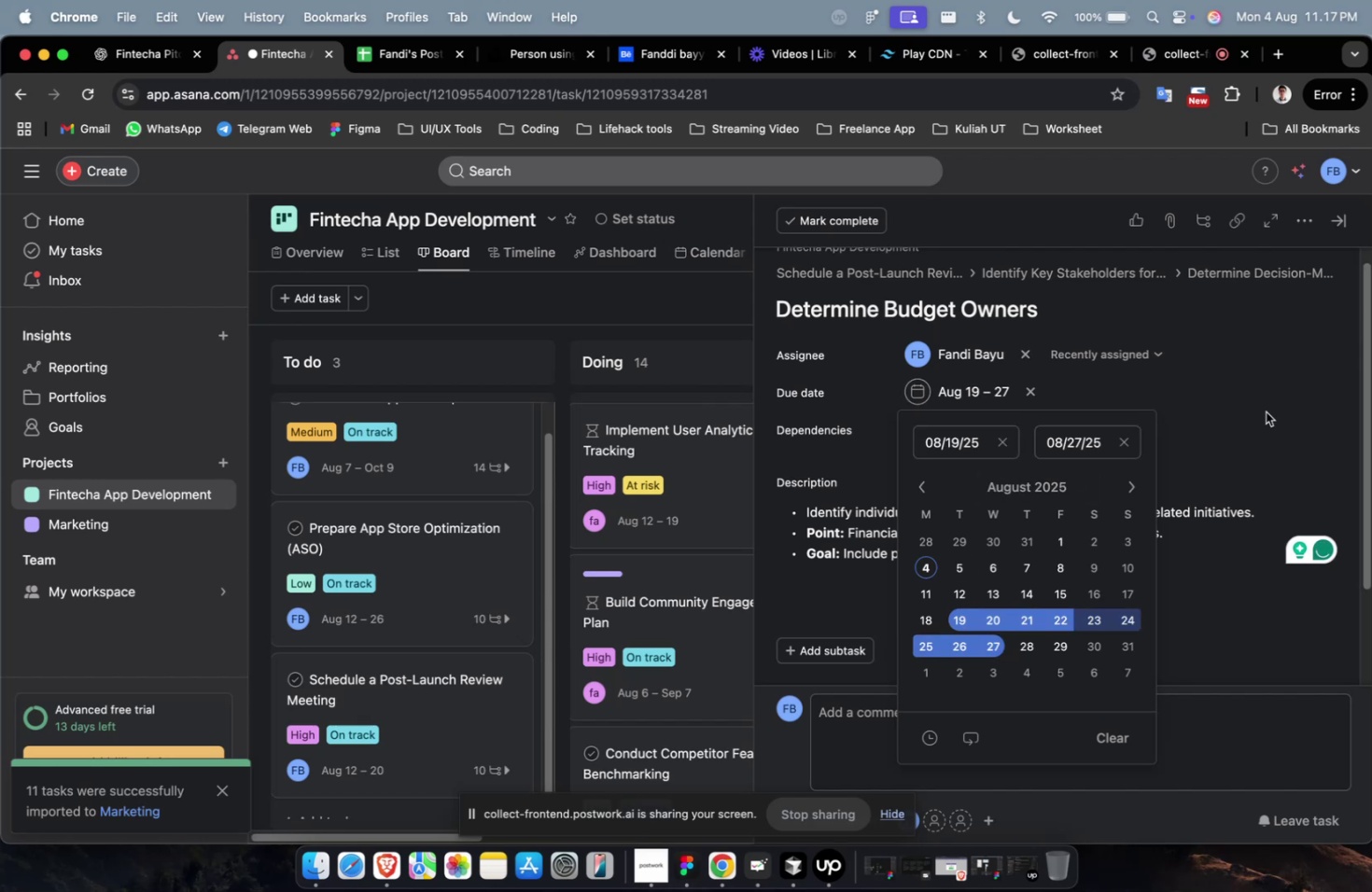 
double_click([1265, 411])
 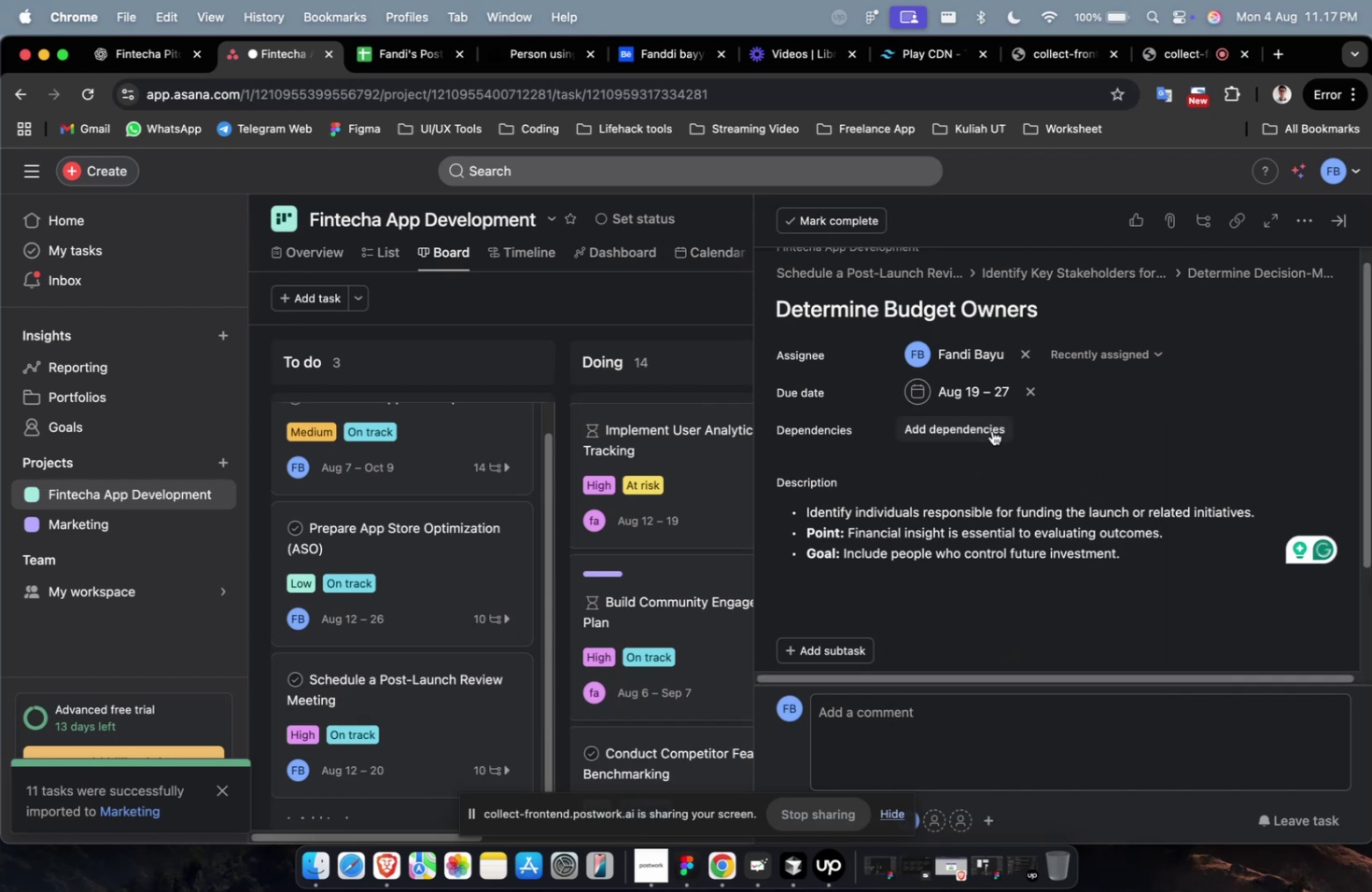 
triple_click([991, 430])
 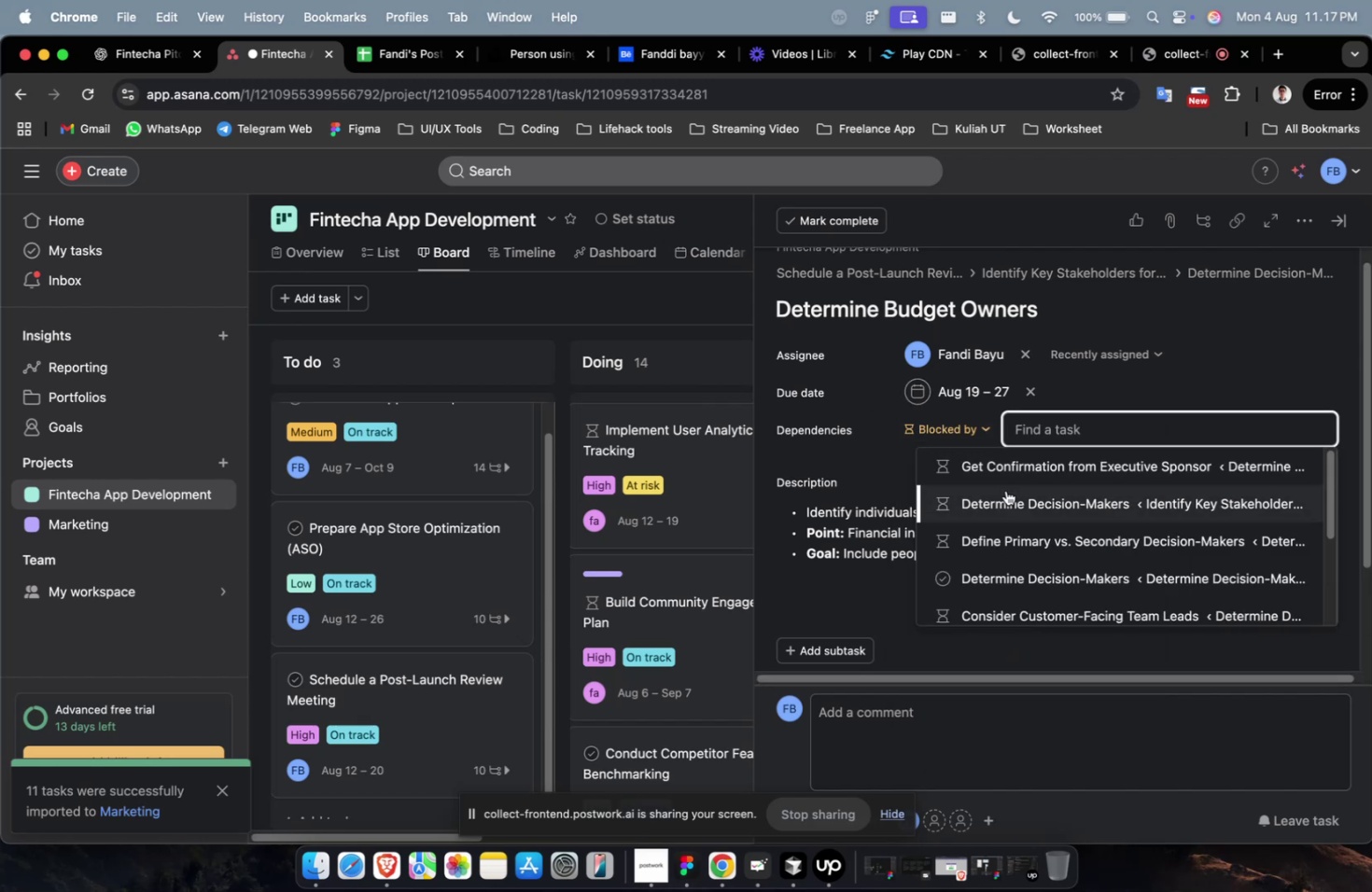 
left_click([1004, 493])
 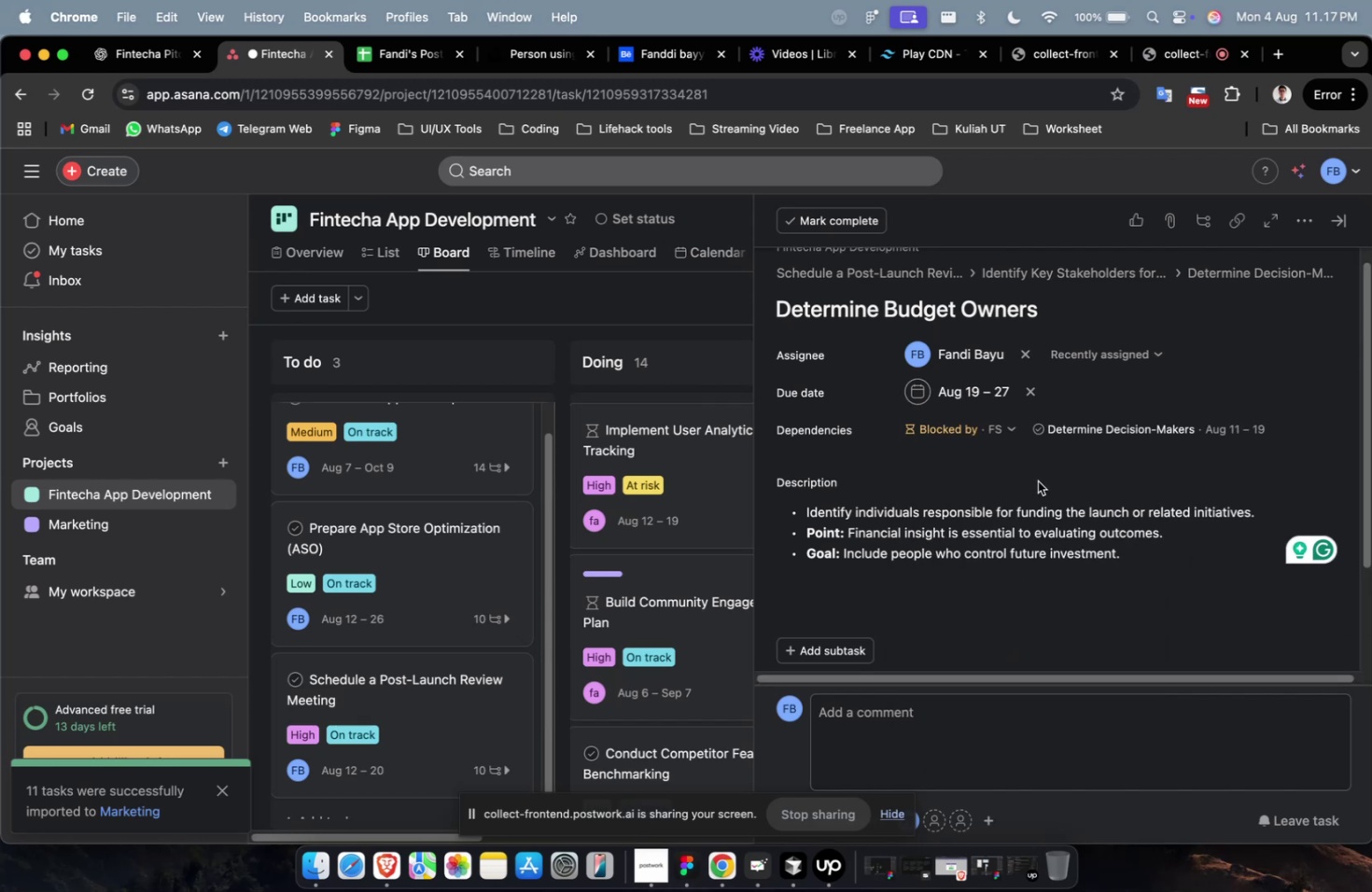 
scroll: coordinate [1032, 476], scroll_direction: down, amount: 15.0
 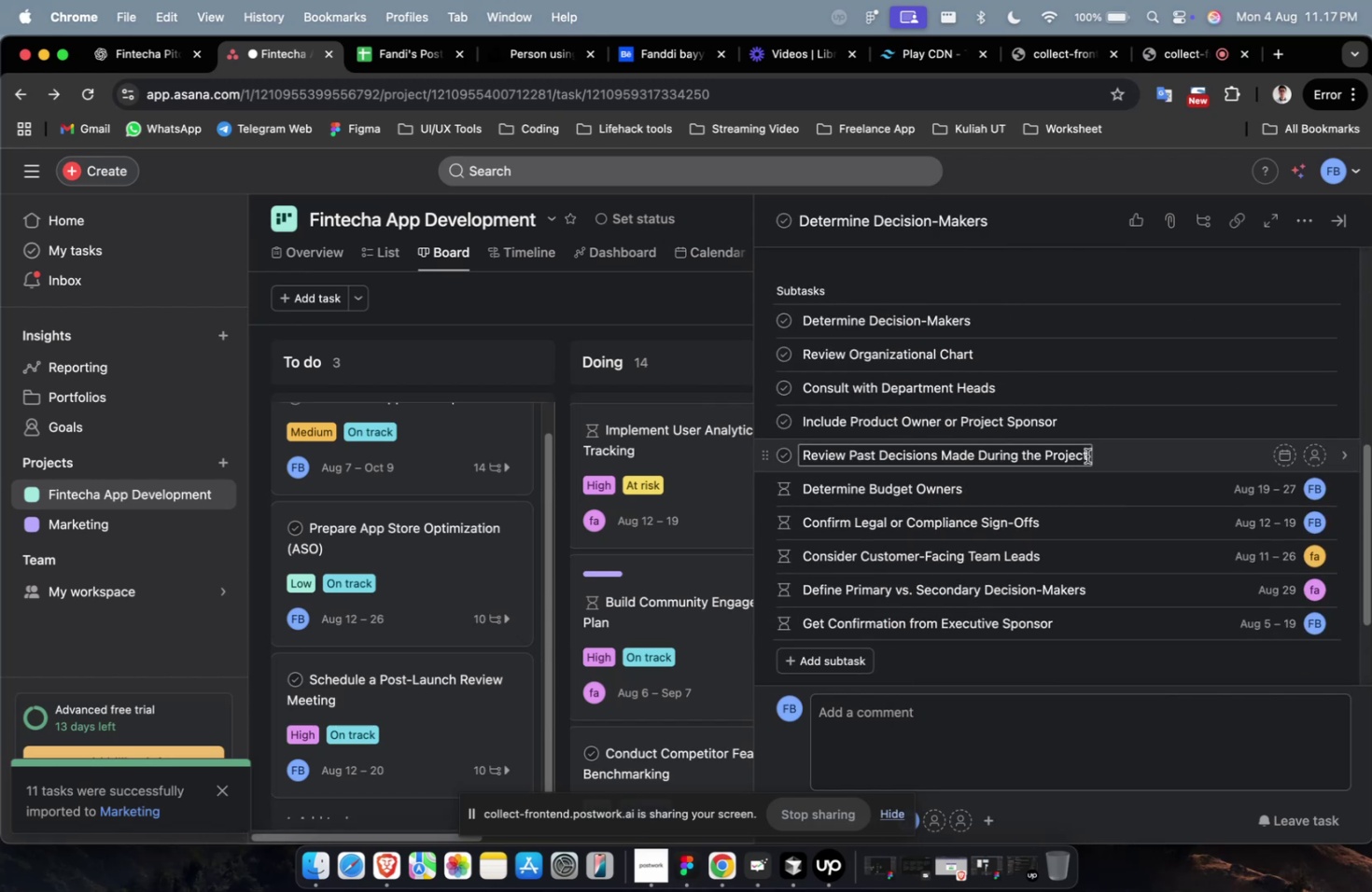 
left_click([1086, 455])
 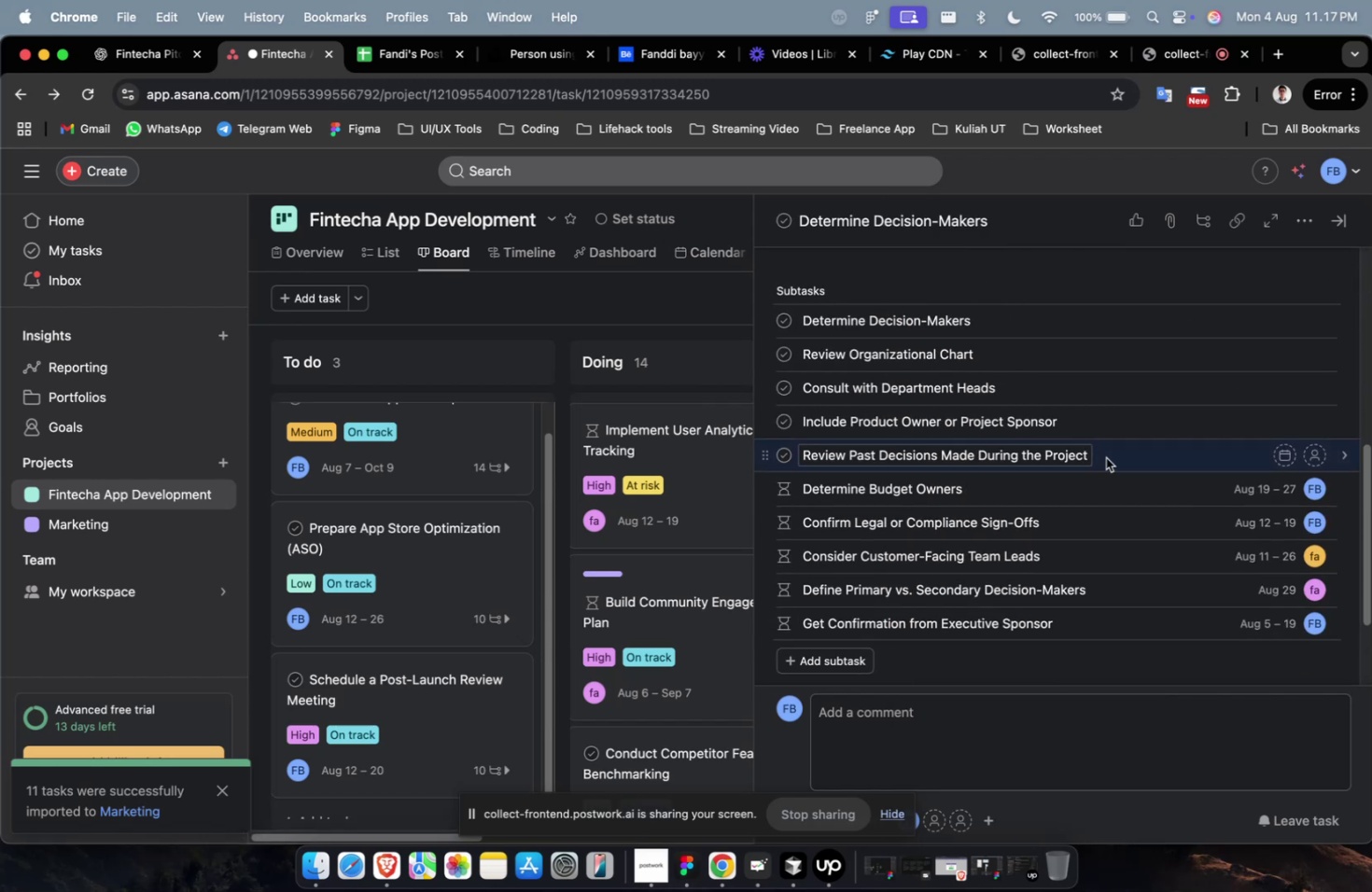 
double_click([1105, 457])
 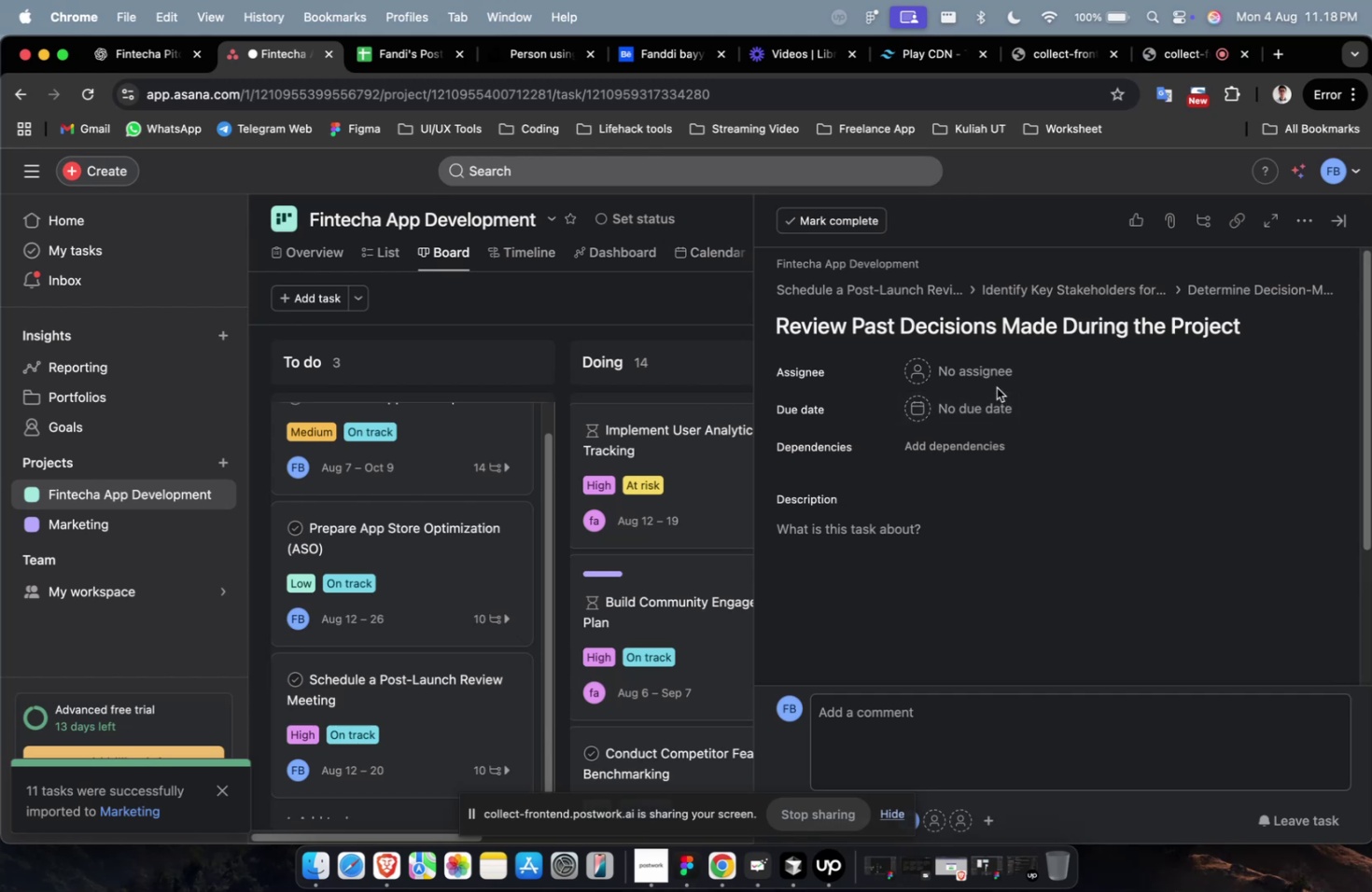 
double_click([999, 381])
 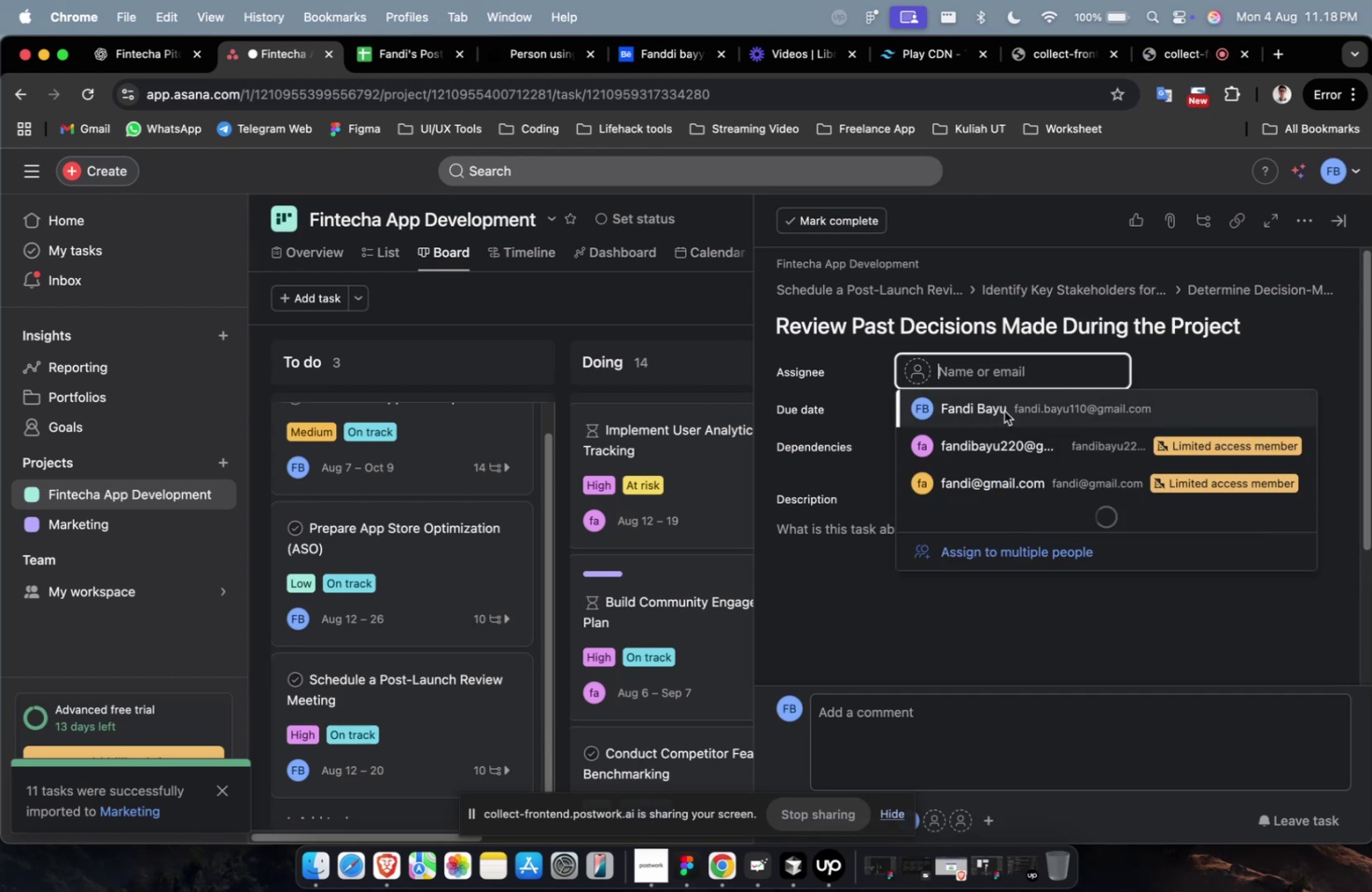 
triple_click([1003, 411])
 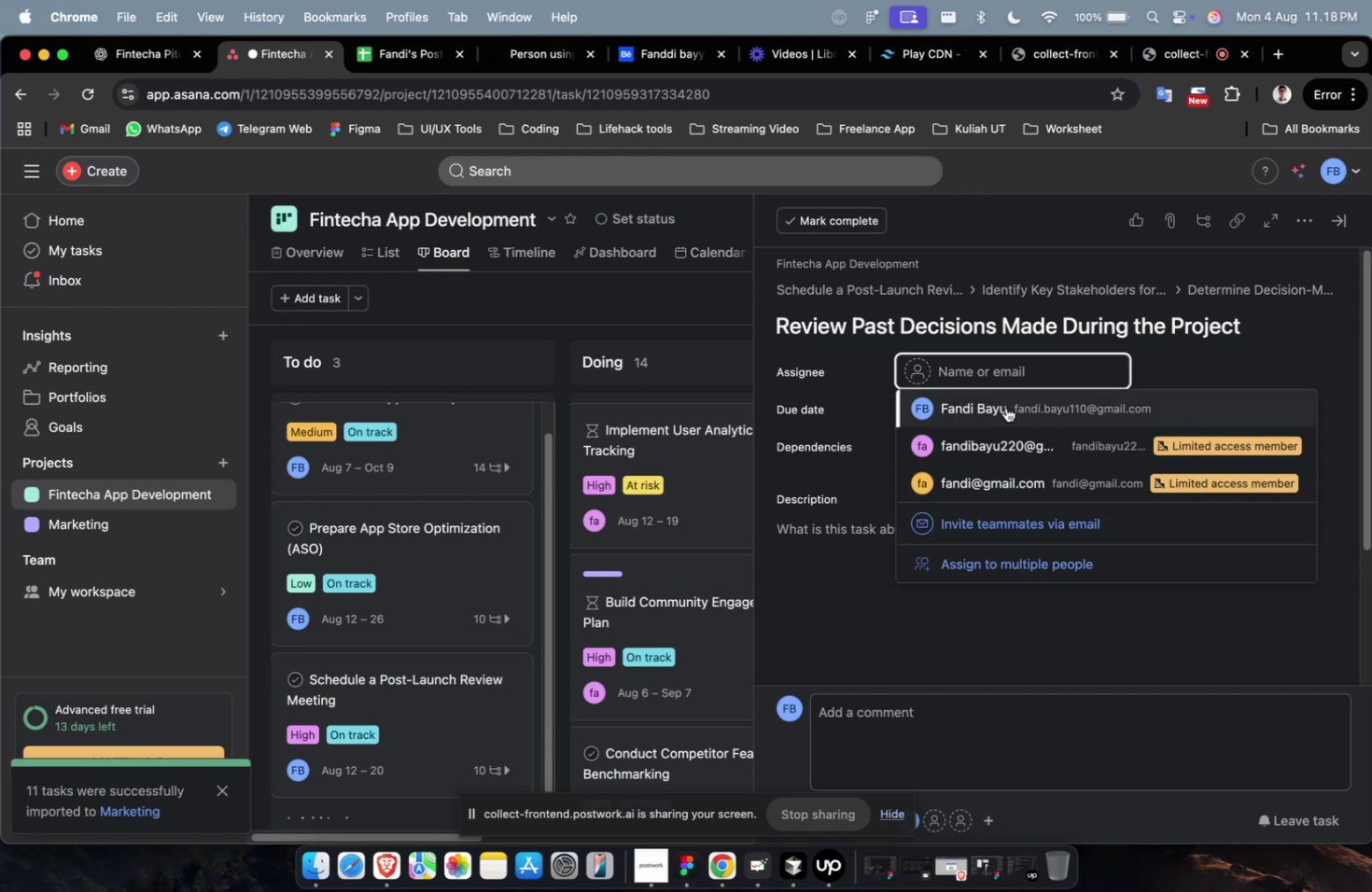 
triple_click([1005, 406])
 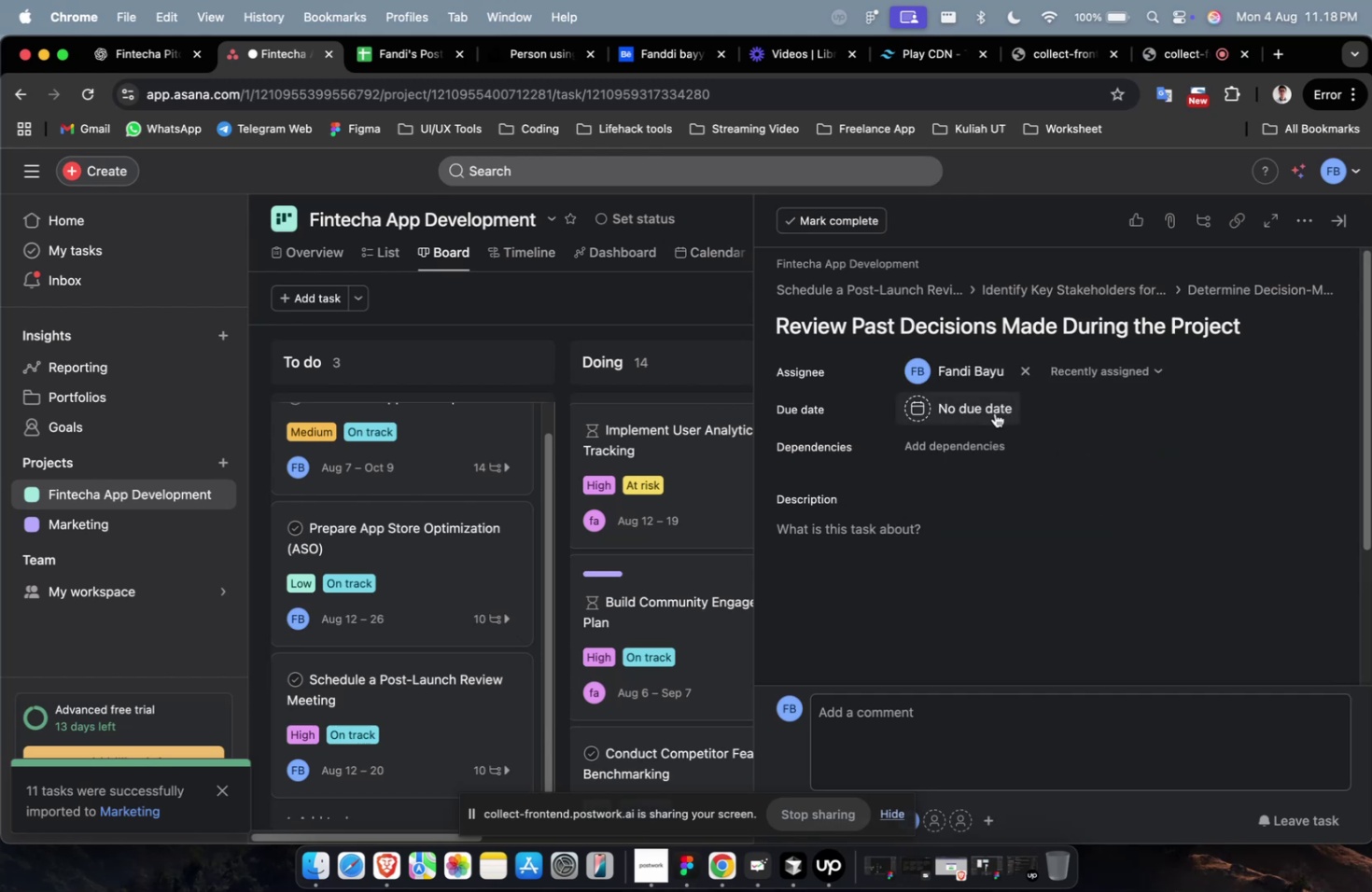 
triple_click([994, 412])
 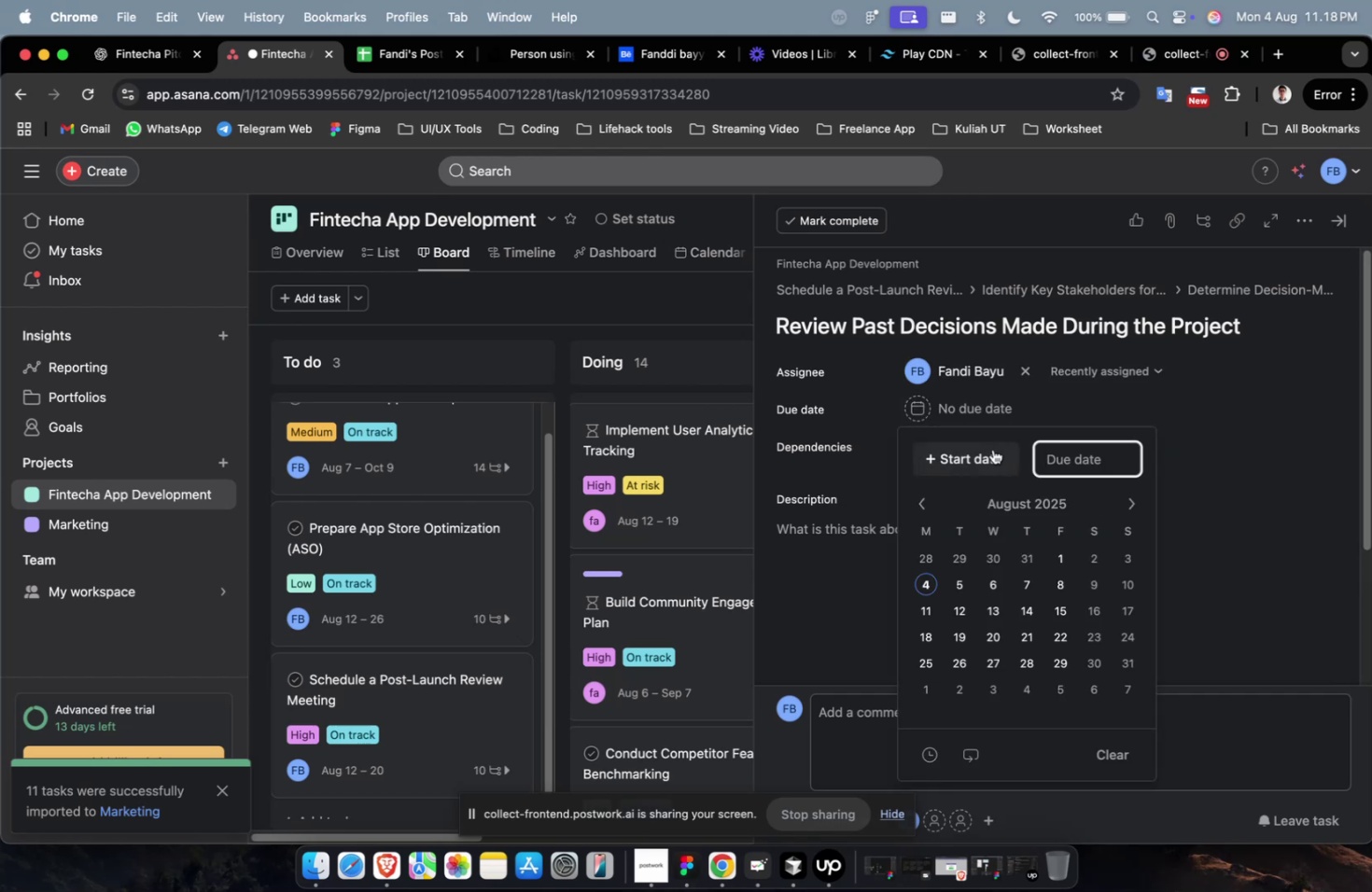 
triple_click([990, 451])
 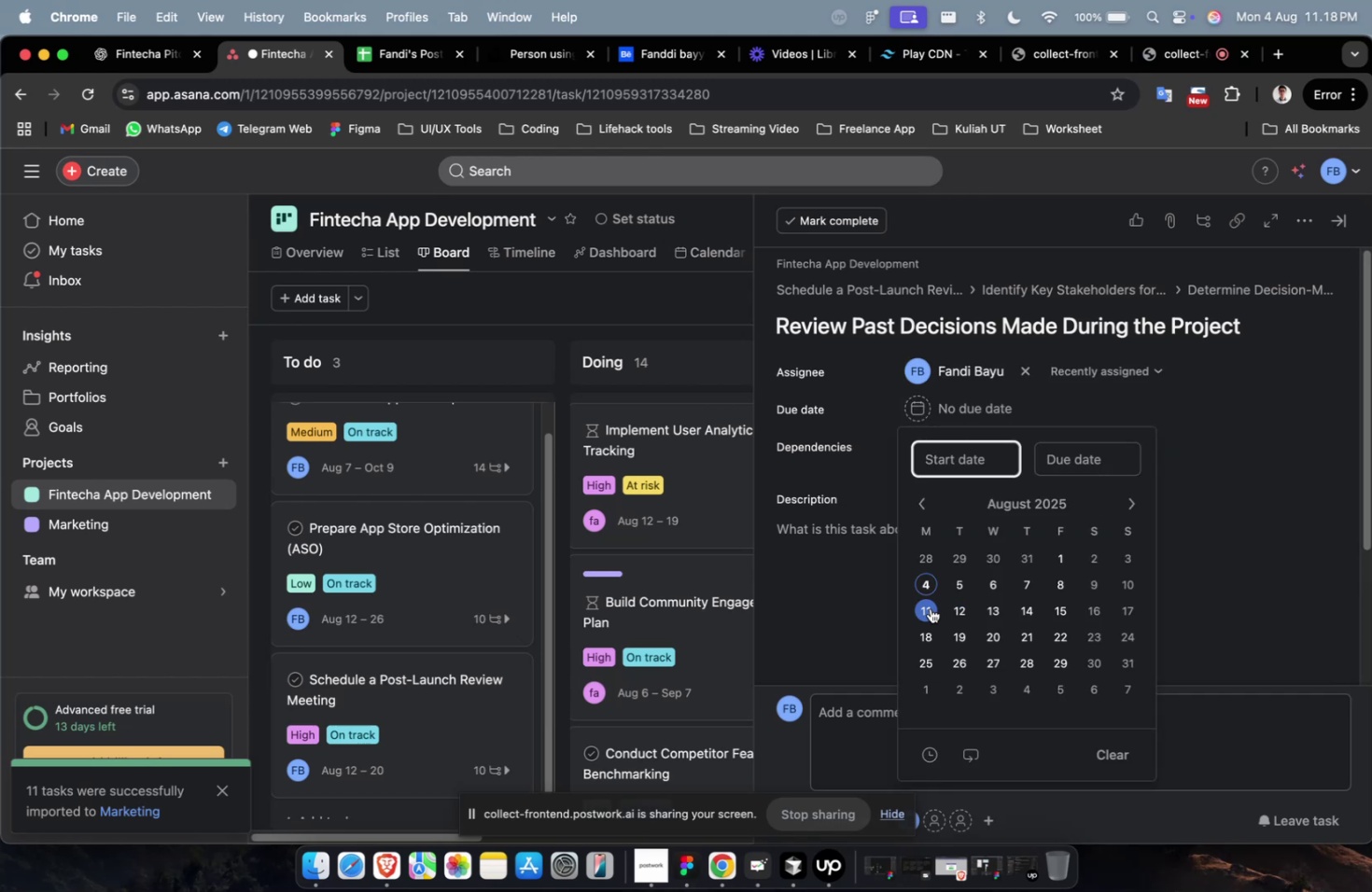 
left_click([929, 607])
 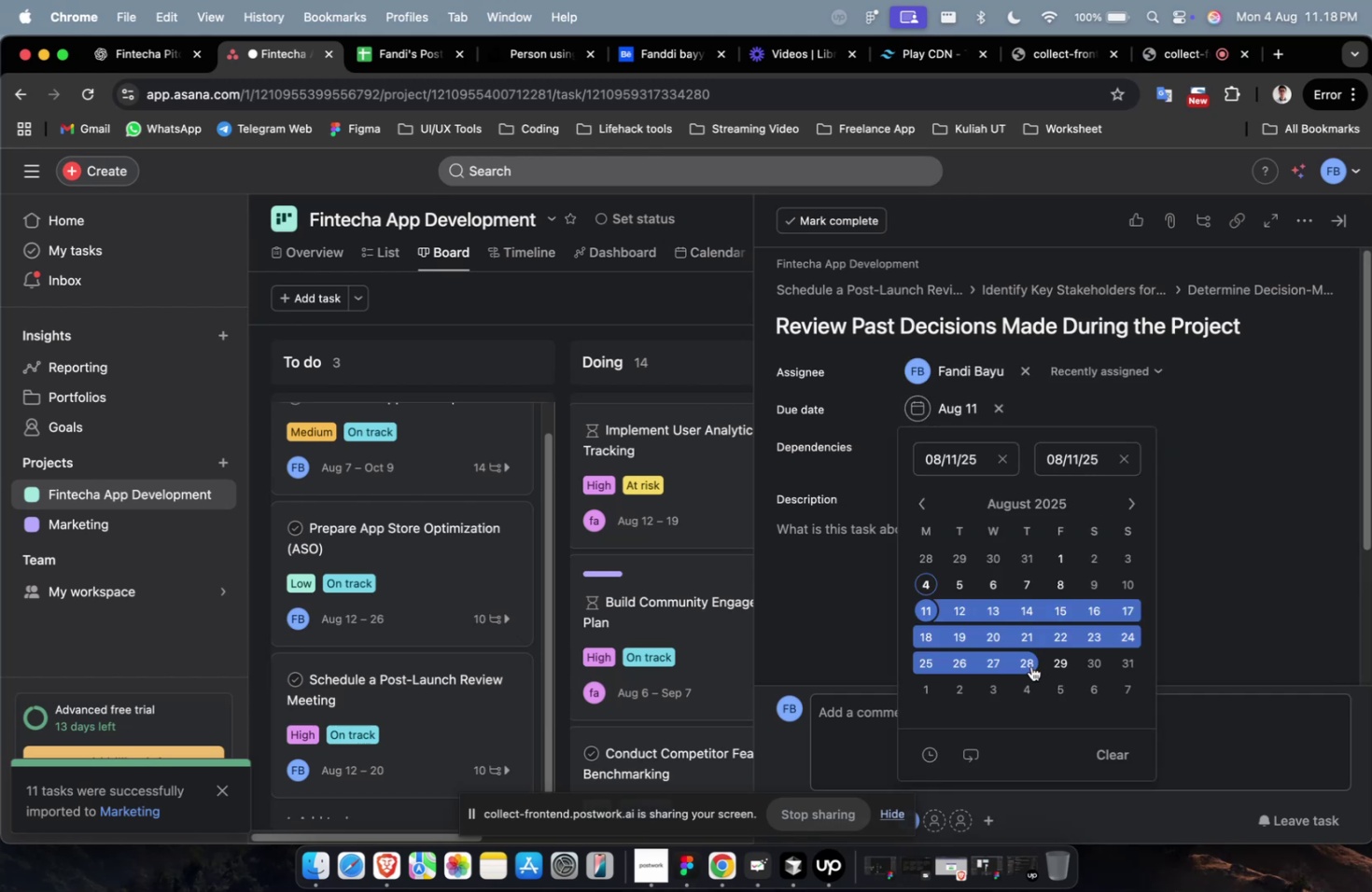 
left_click([1028, 665])
 